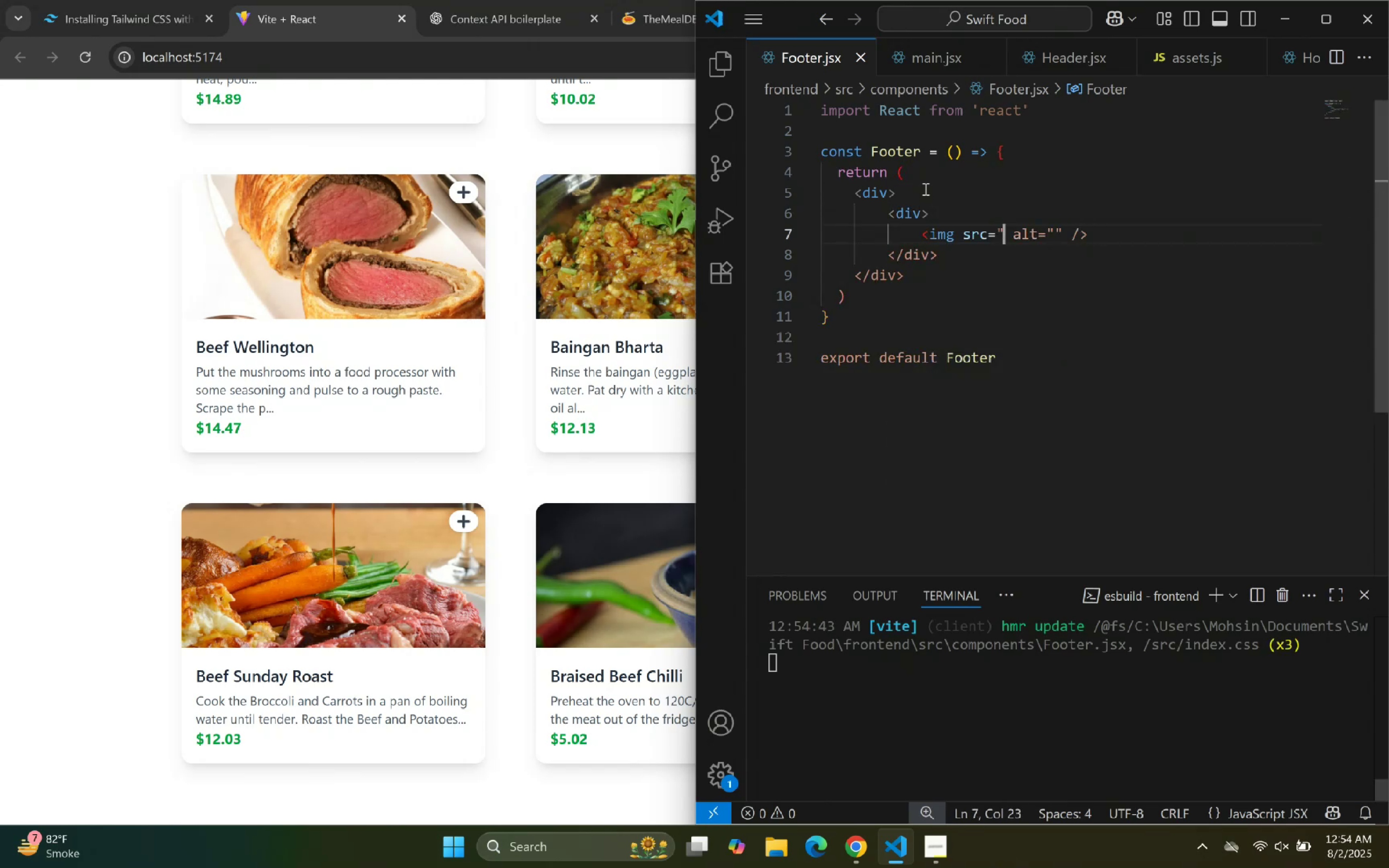 
key(Shift+BracketLeft)
 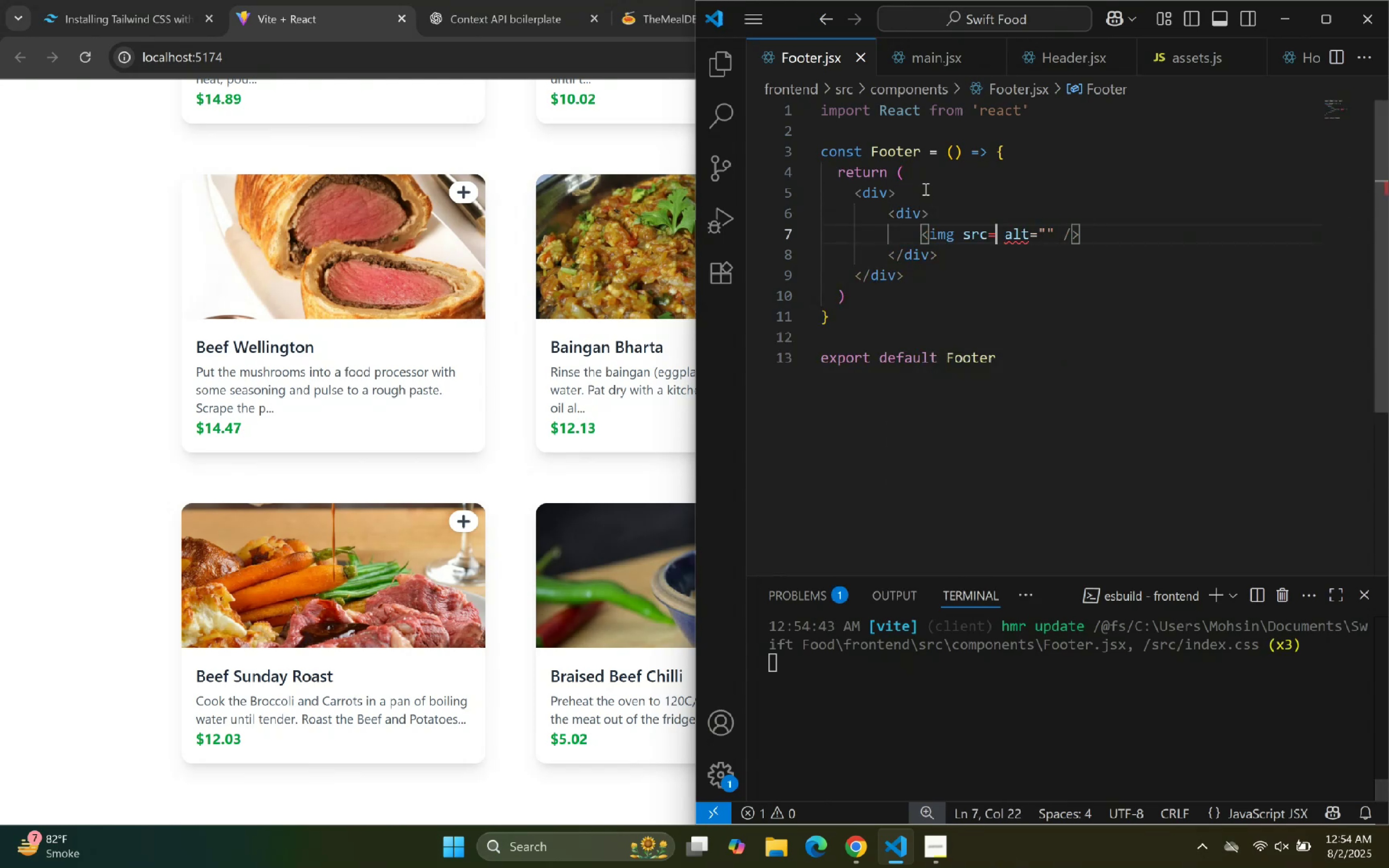 
key(Shift+BracketRight)
 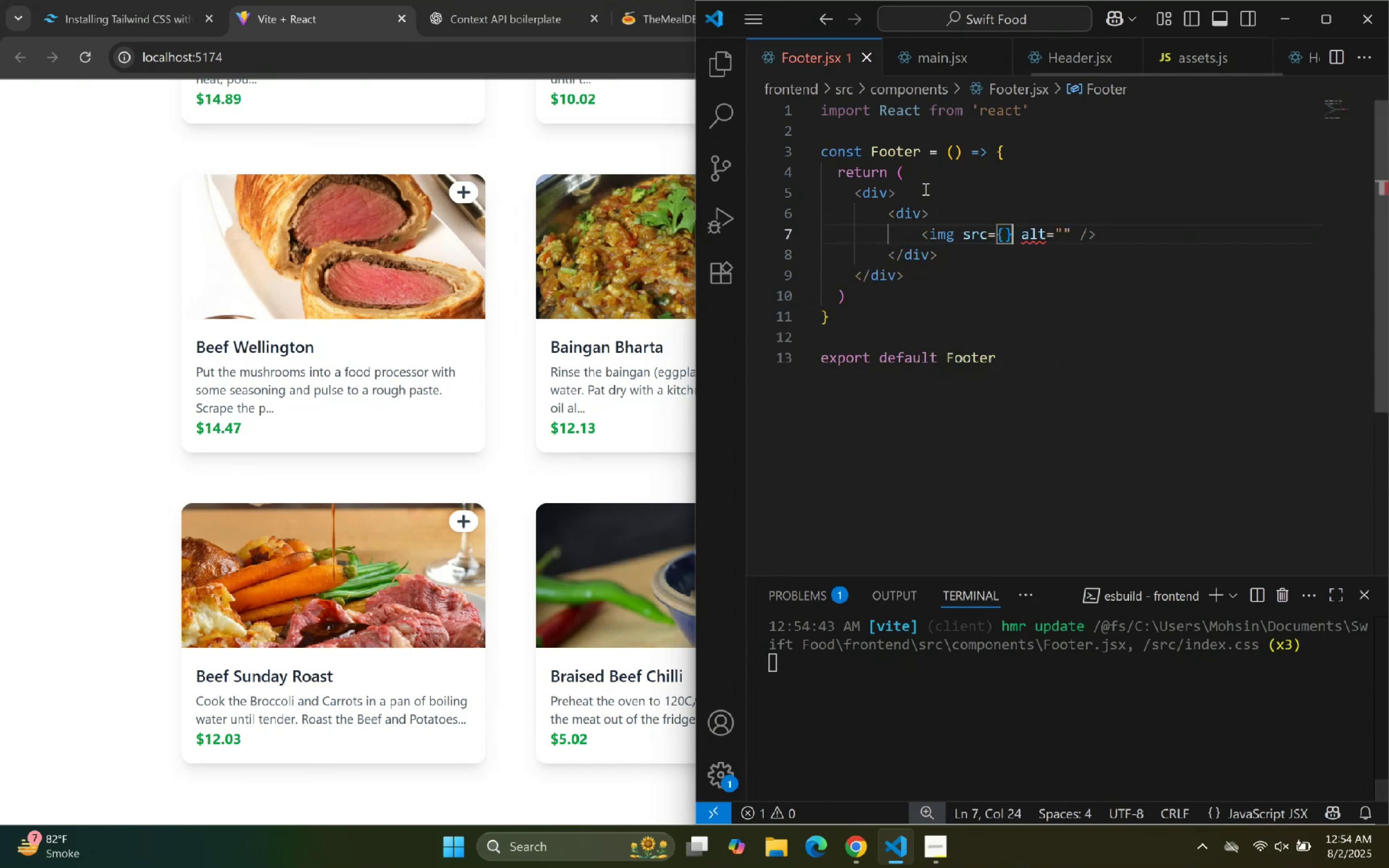 
key(ArrowLeft)
 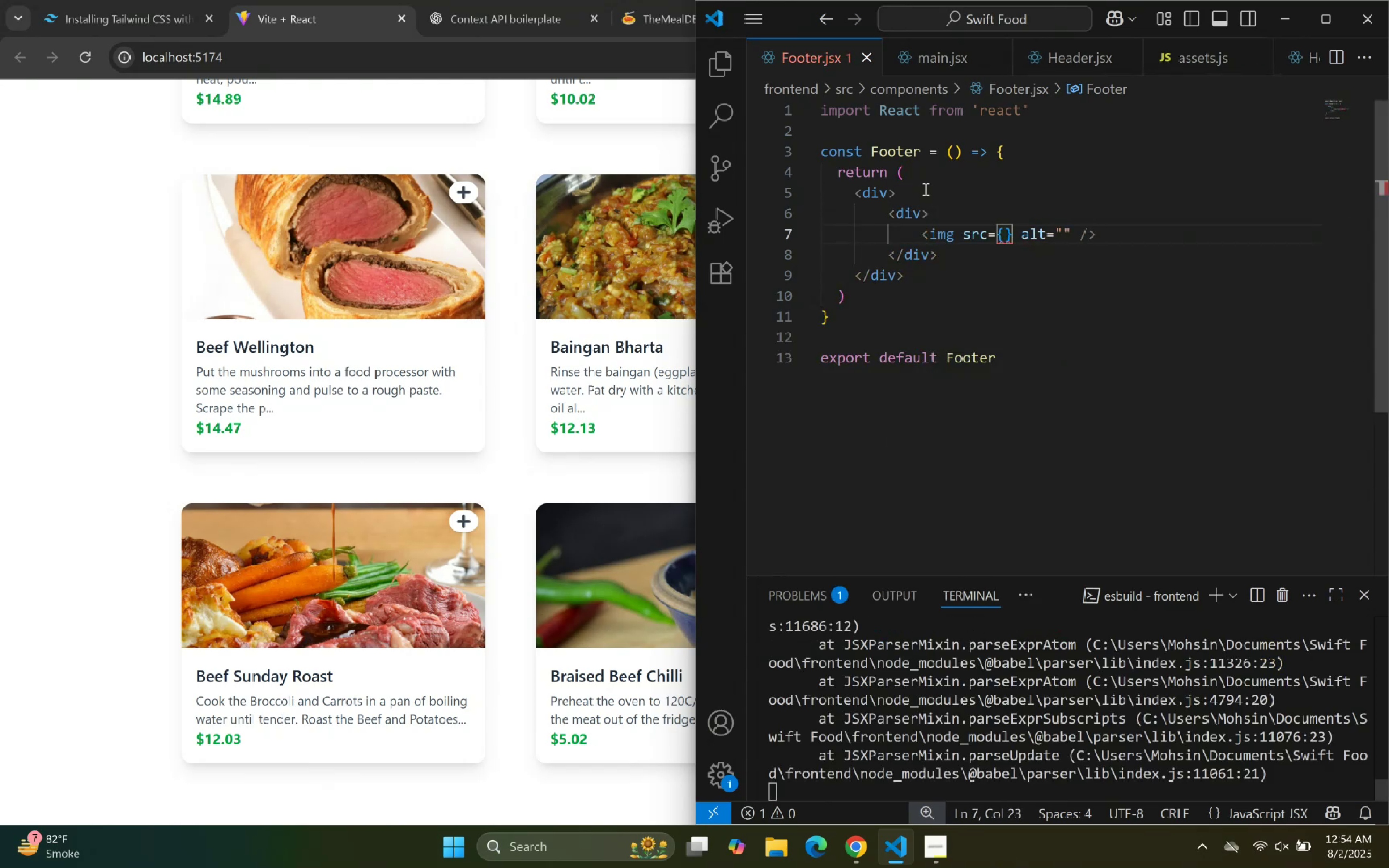 
type(ass)
 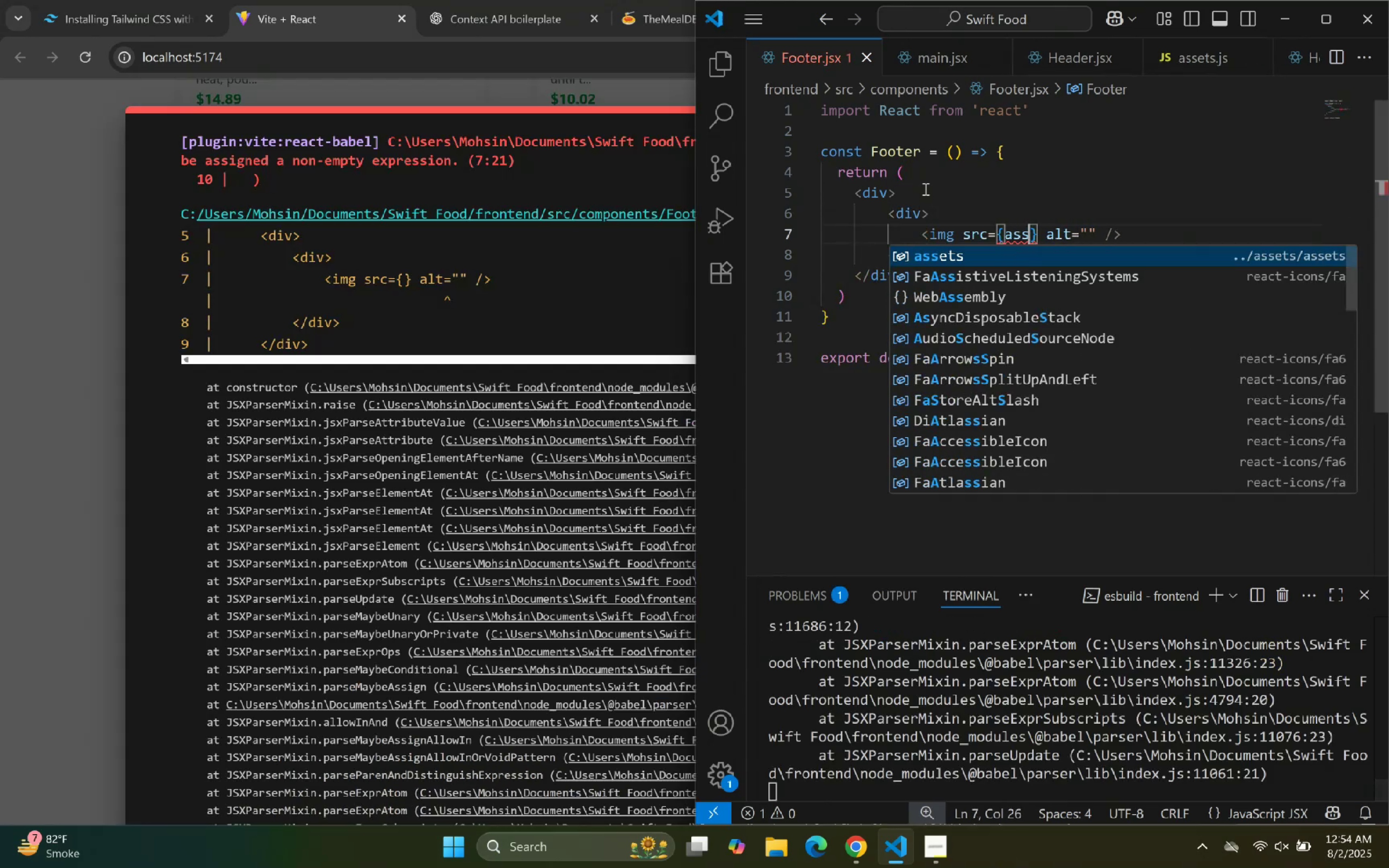 
key(Enter)
 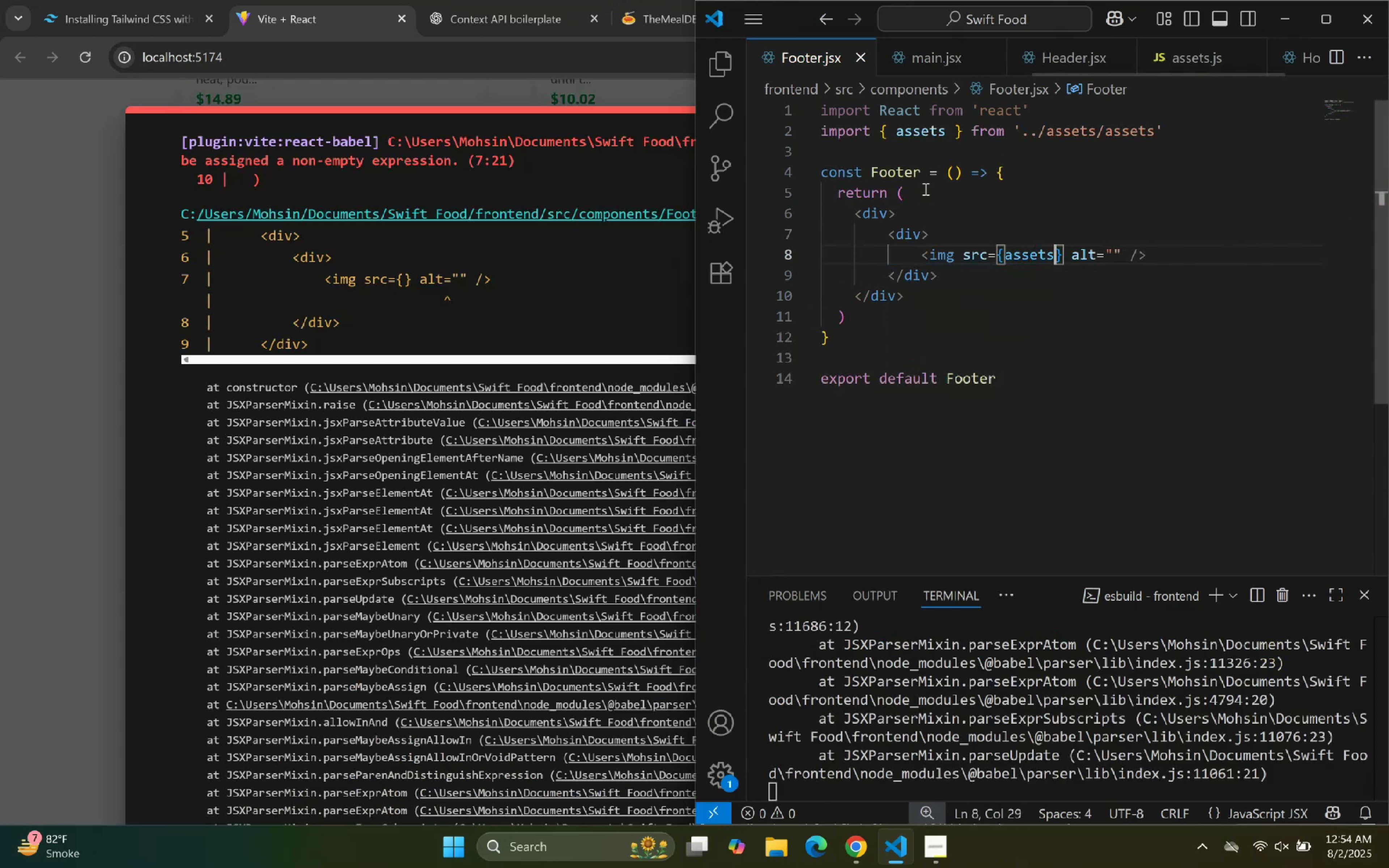 
type(.lo)
 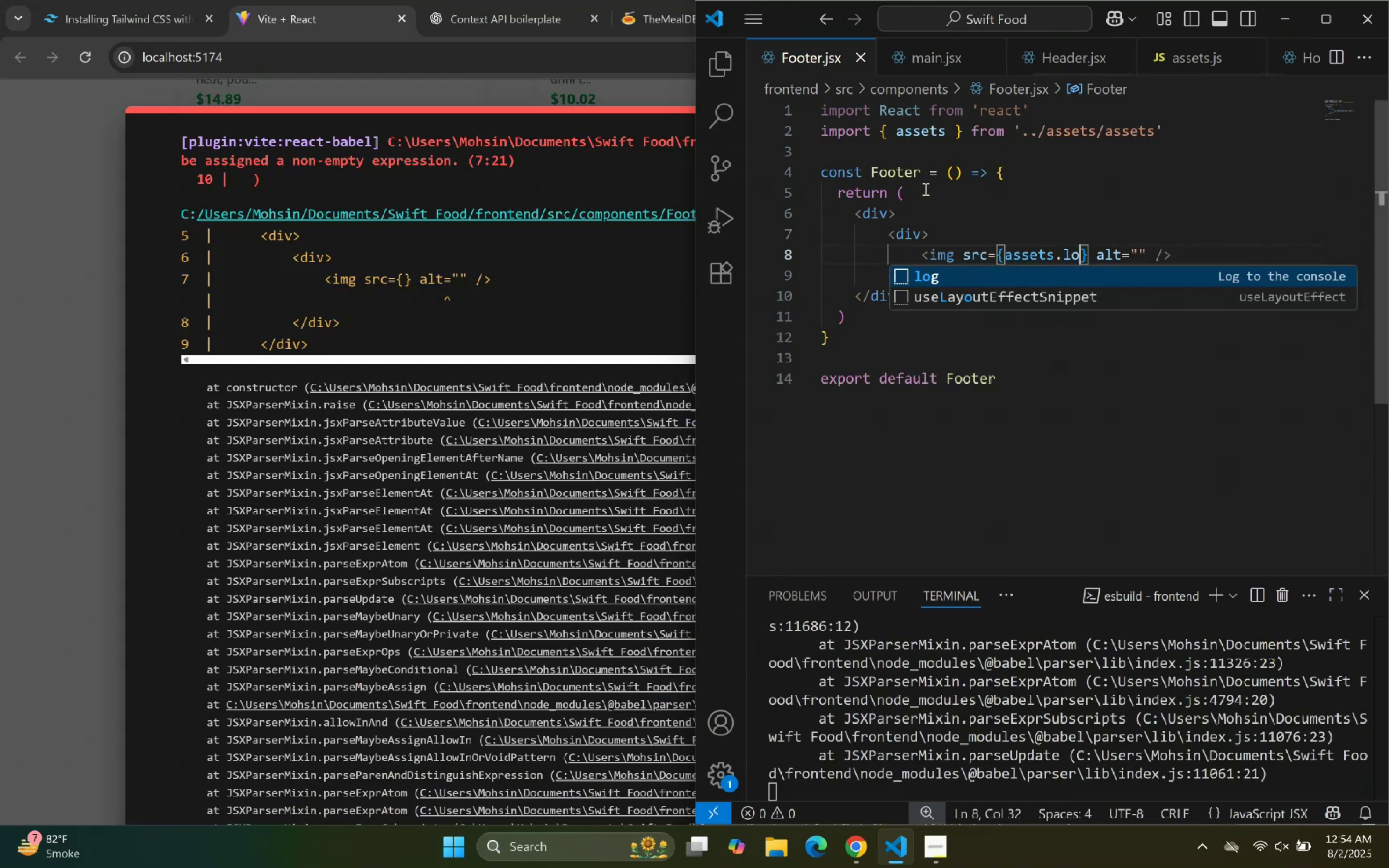 
key(Enter)
 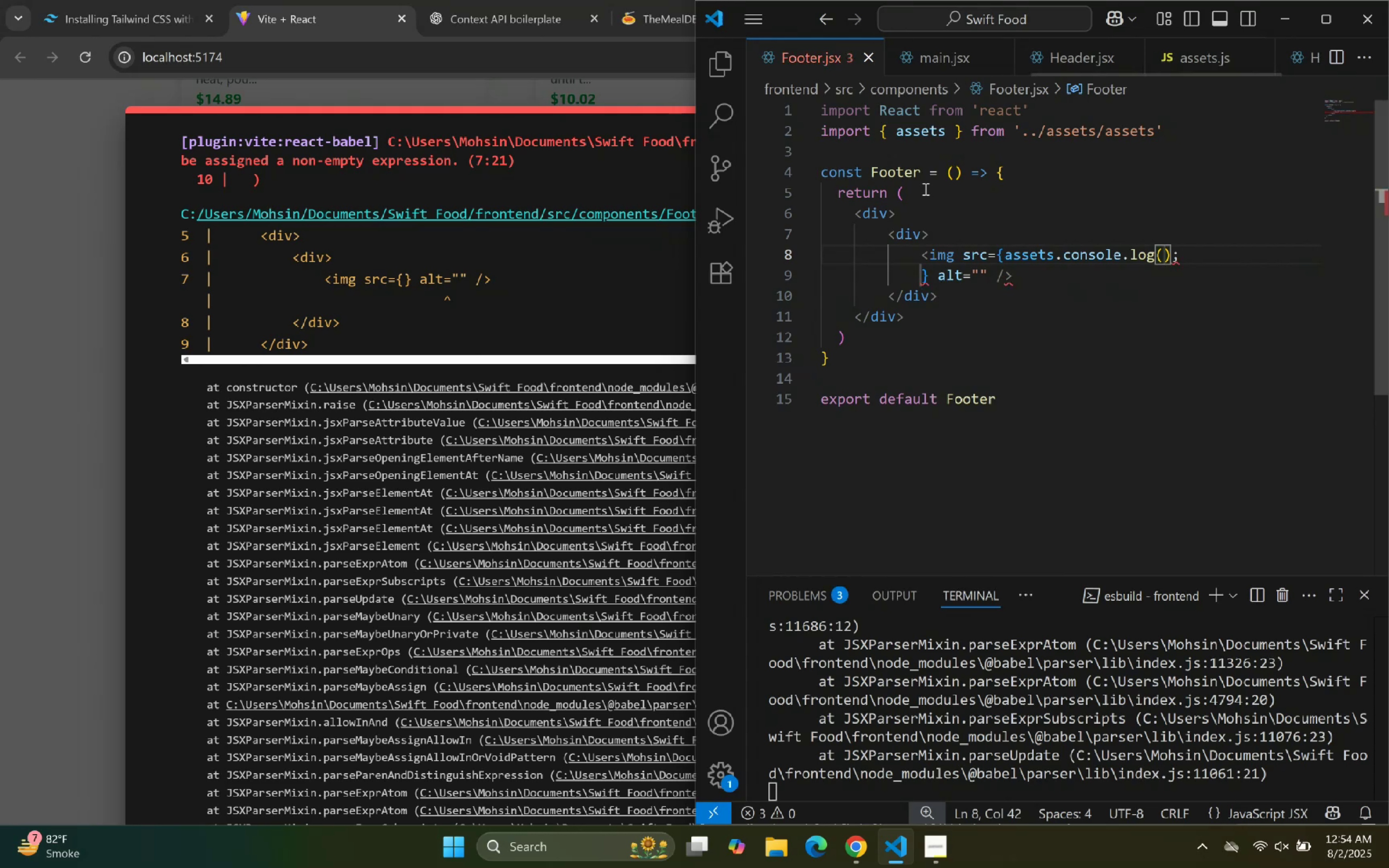 
key(Control+Z)
 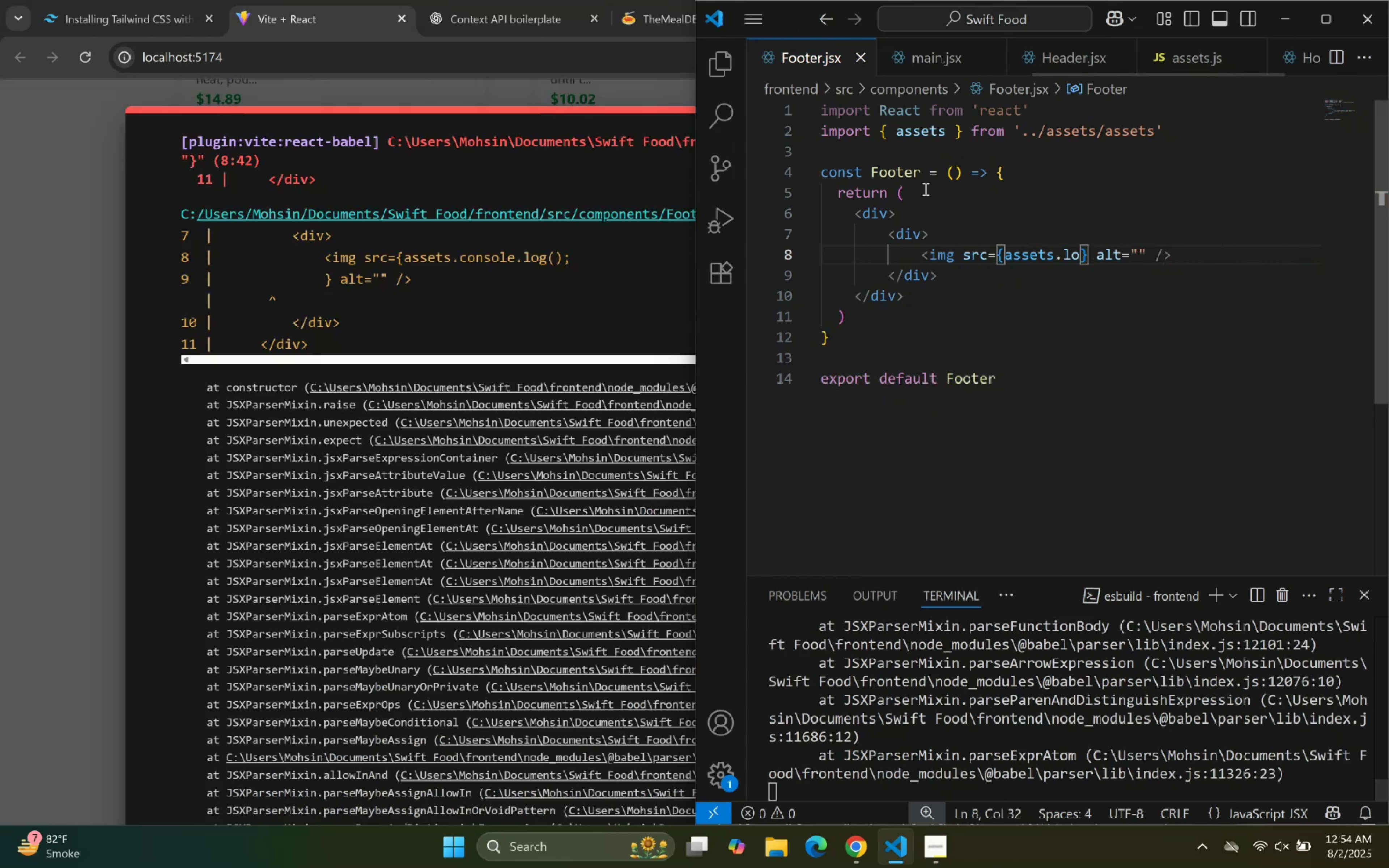 
type(go)
 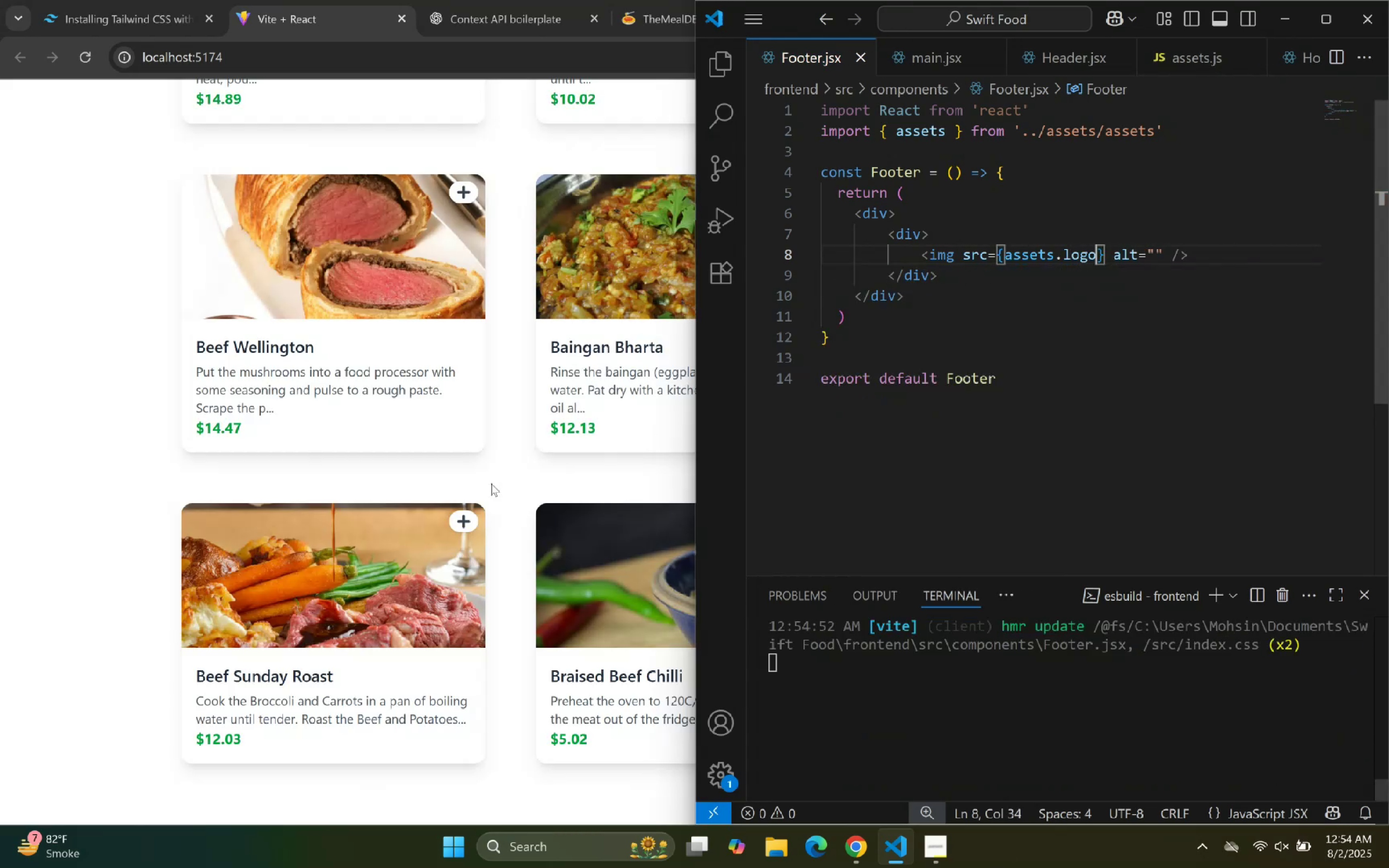 
scroll: coordinate [454, 224], scroll_direction: down, amount: 13.0
 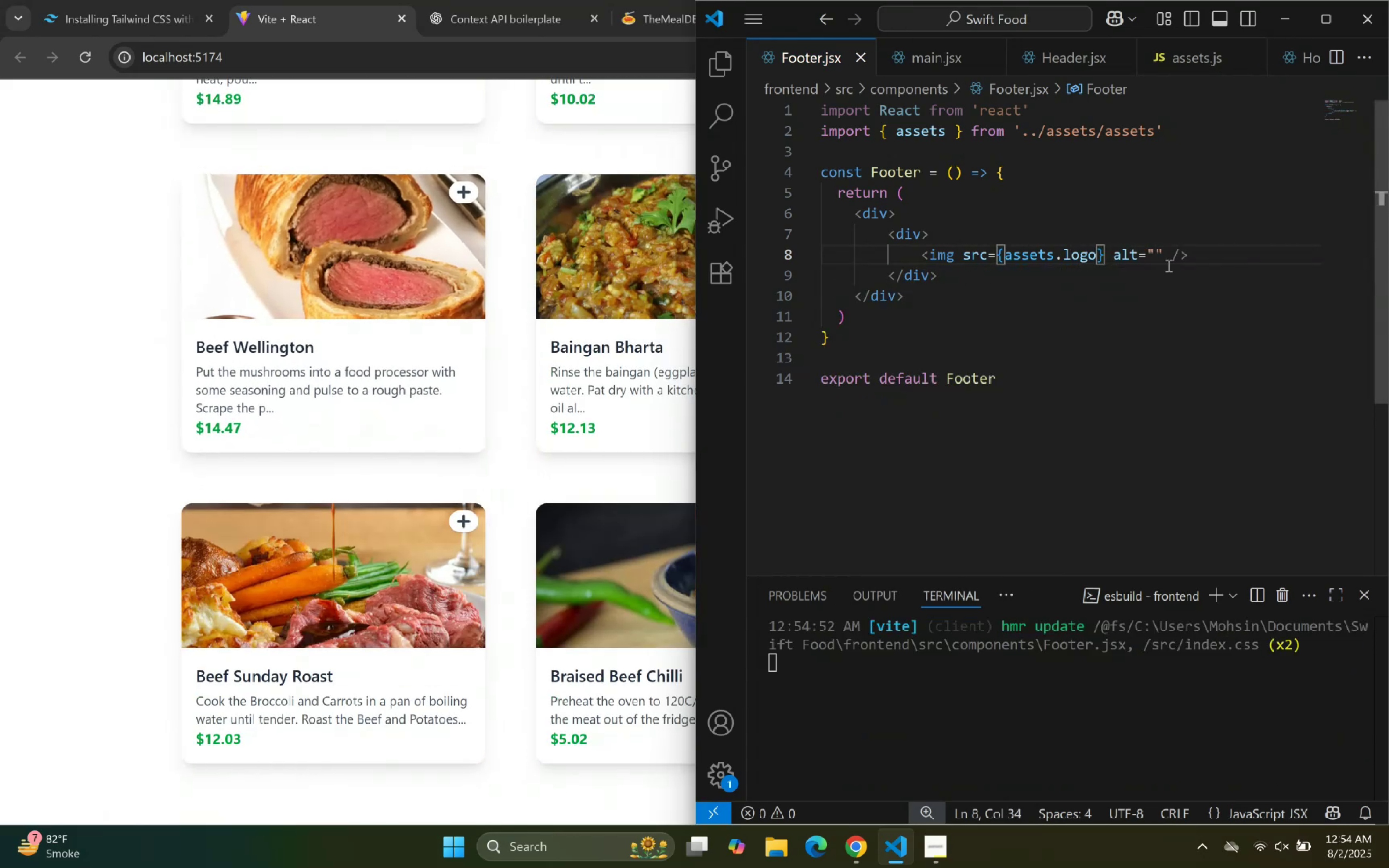 
left_click([1137, 302])
 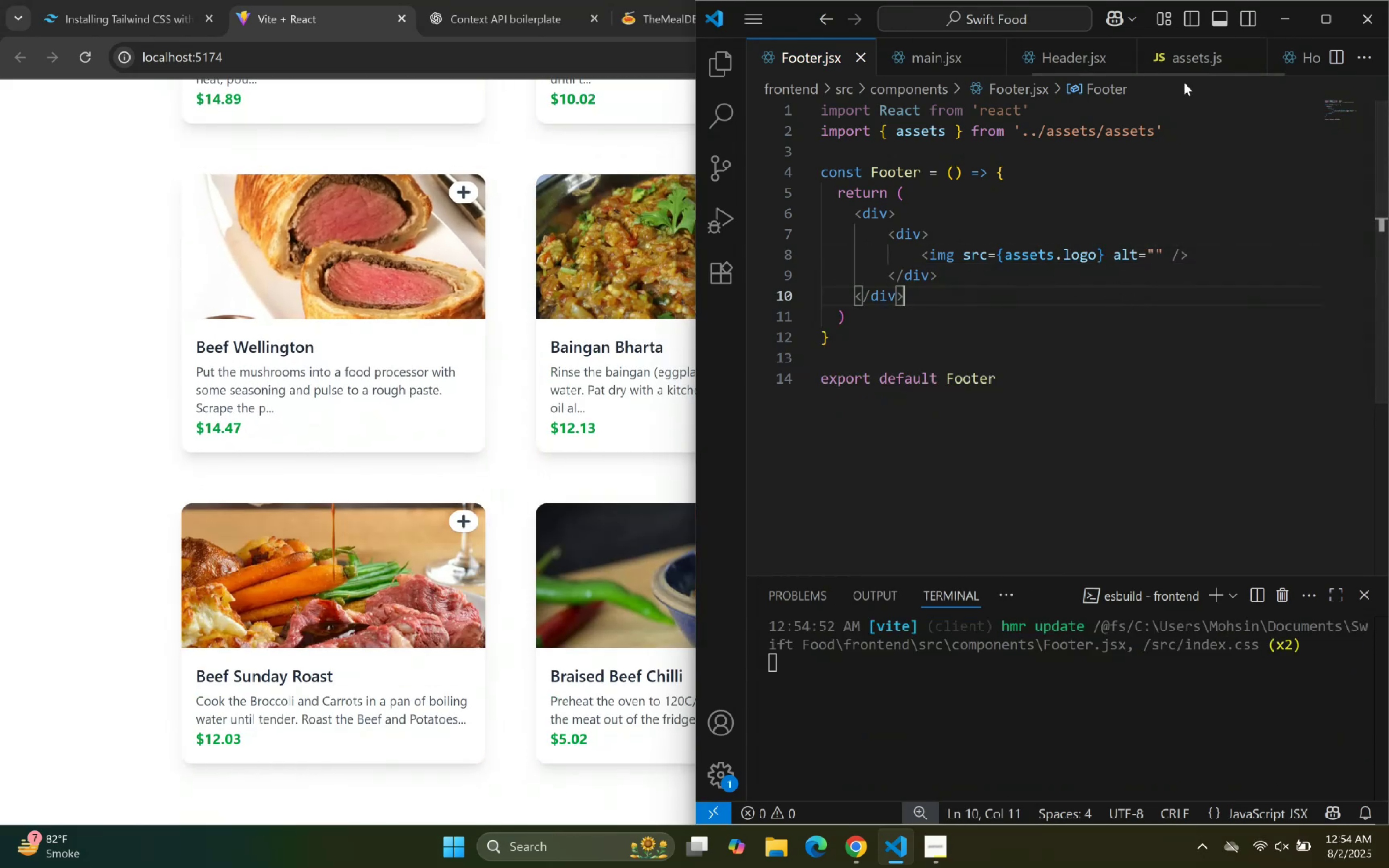 
left_click([1193, 65])
 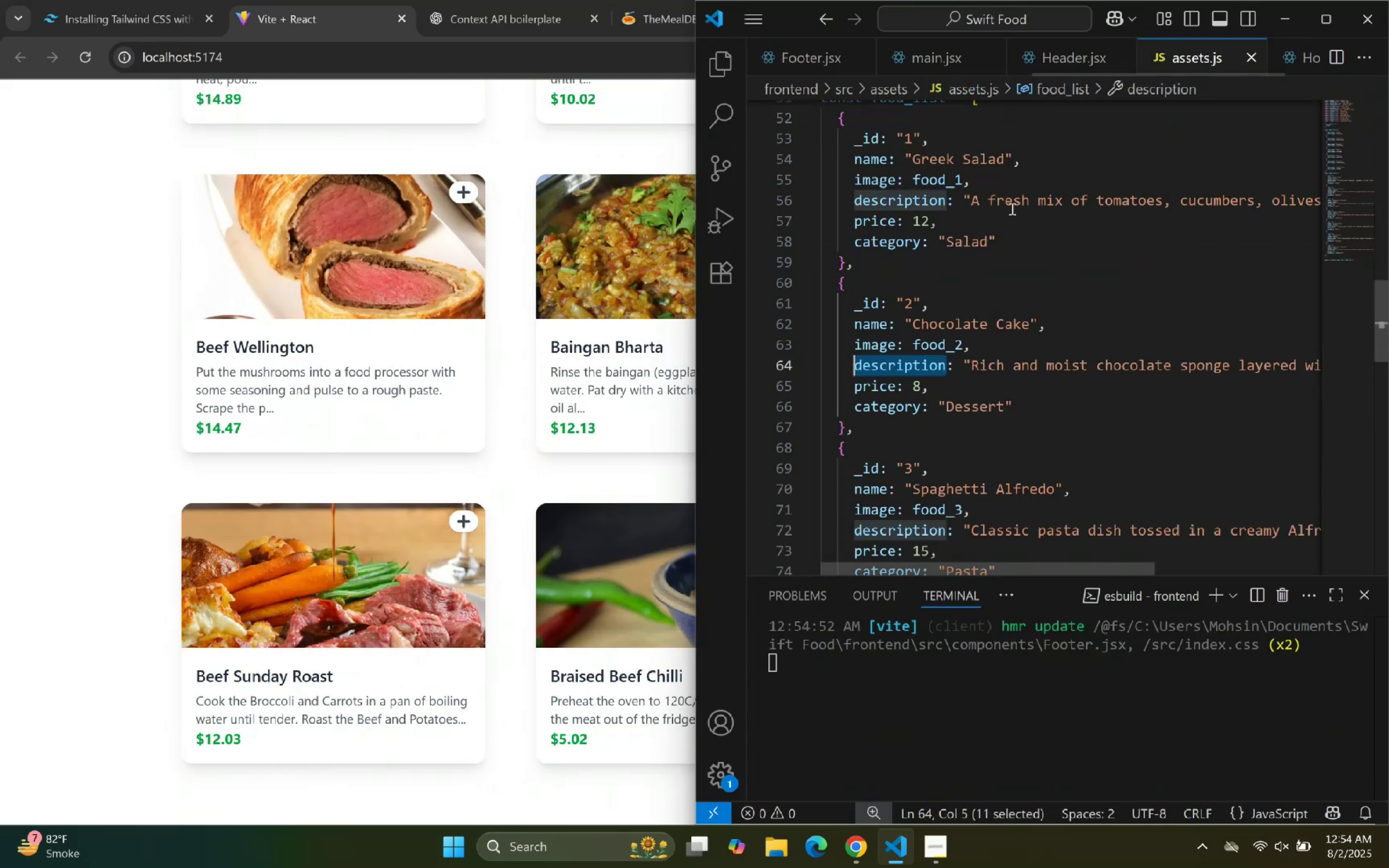 
scroll: coordinate [961, 177], scroll_direction: up, amount: 27.0
 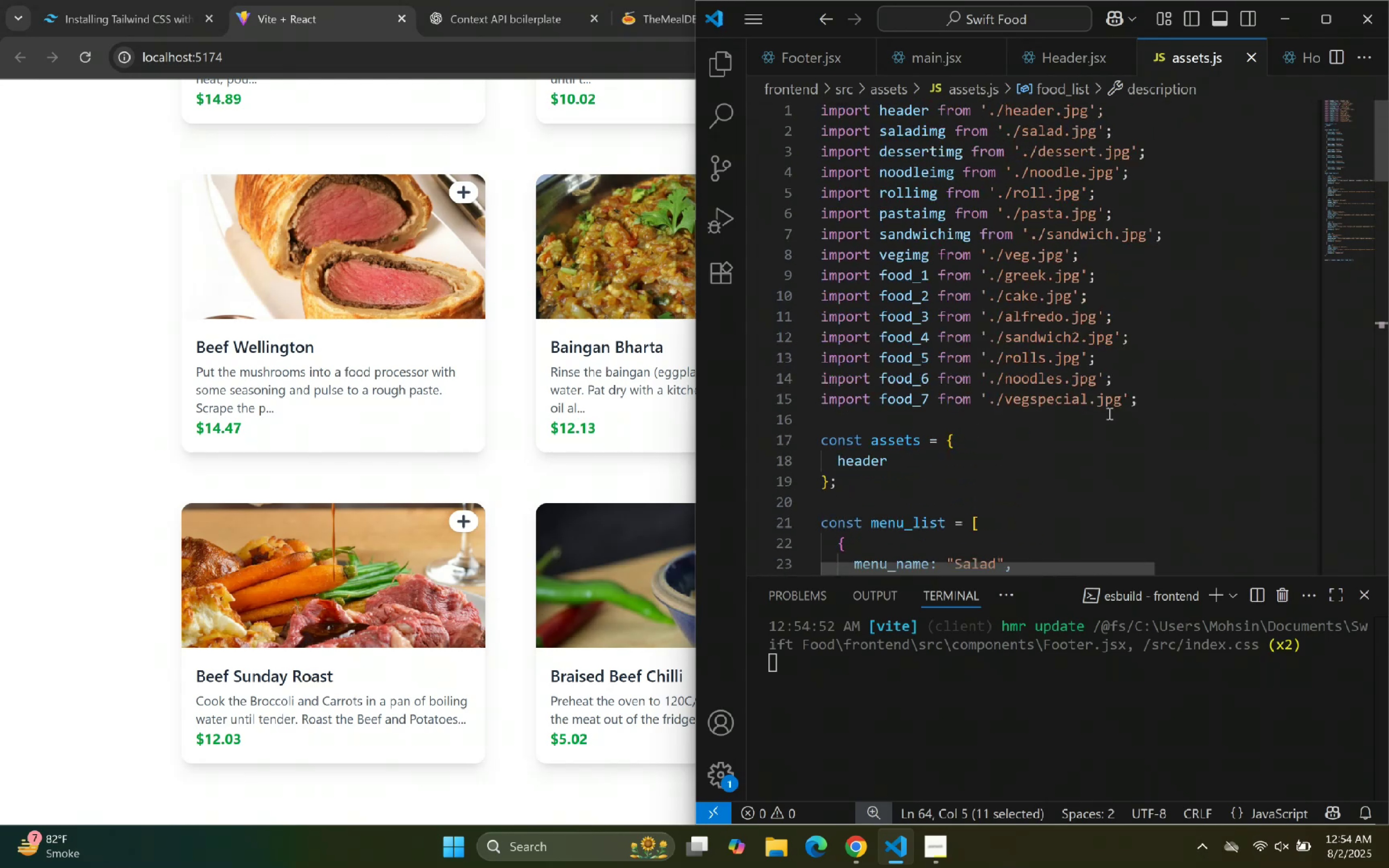 
left_click([1070, 435])
 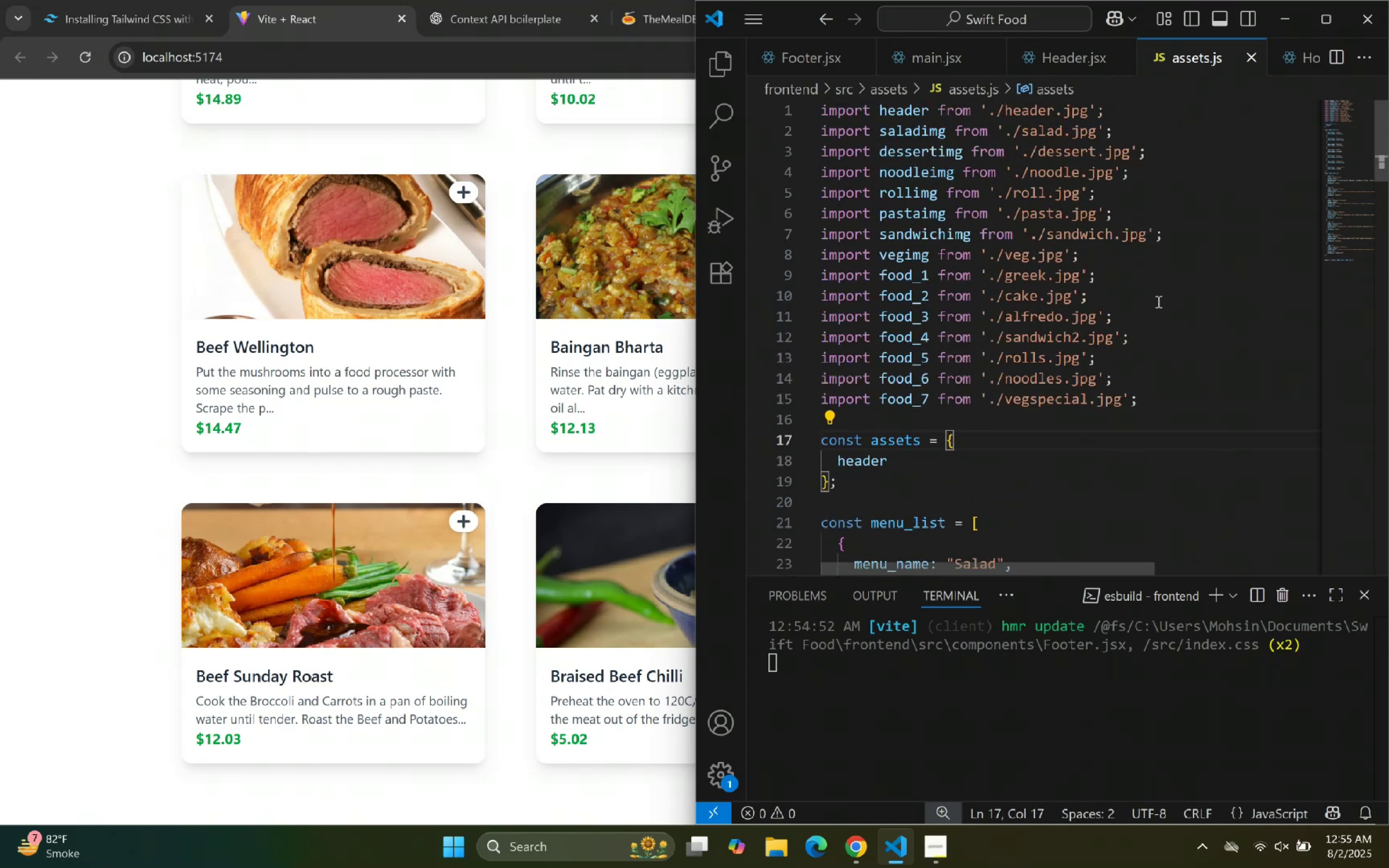 
scroll: coordinate [399, 316], scroll_direction: up, amount: 28.0
 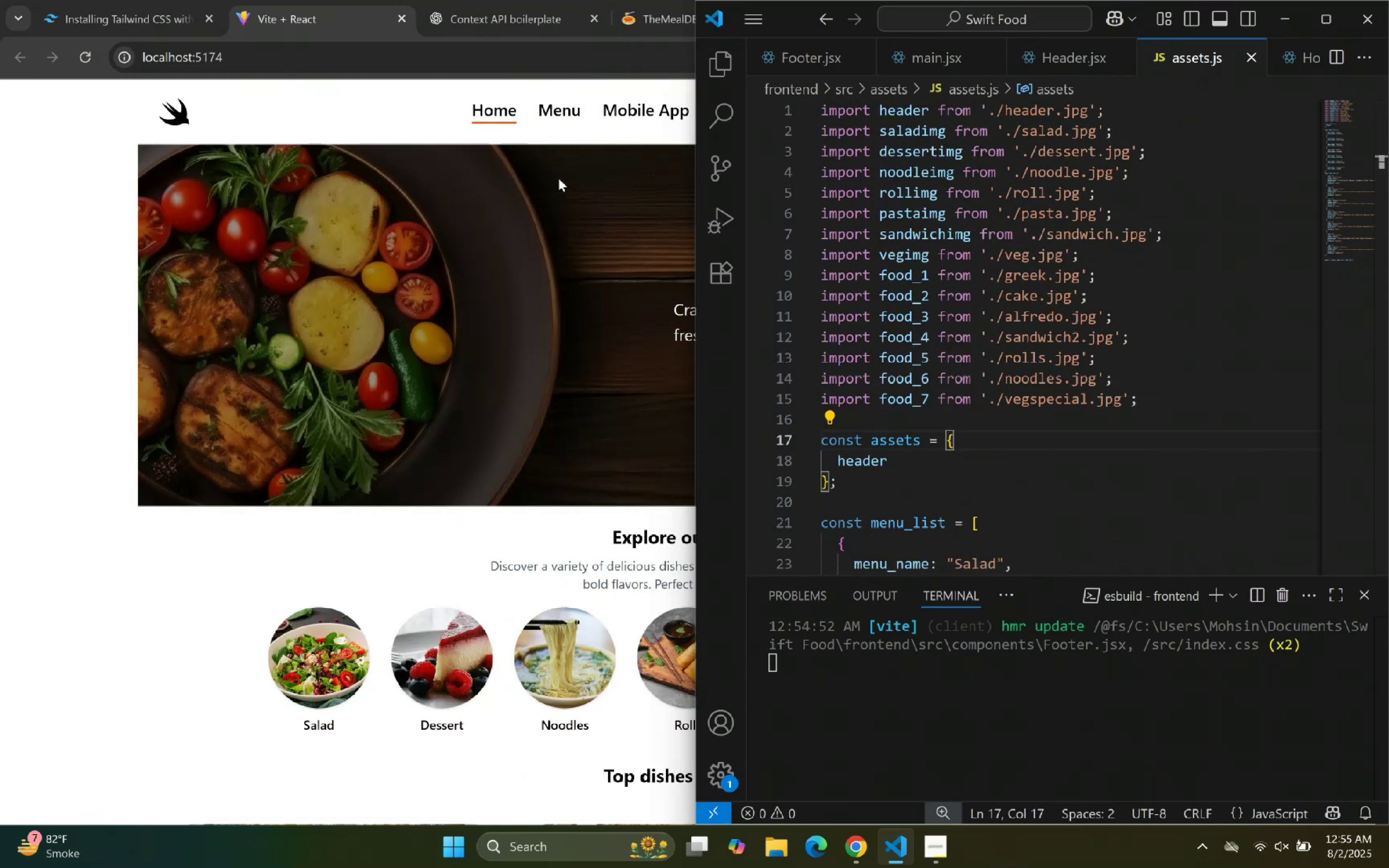 
scroll: coordinate [380, 370], scroll_direction: down, amount: 33.0
 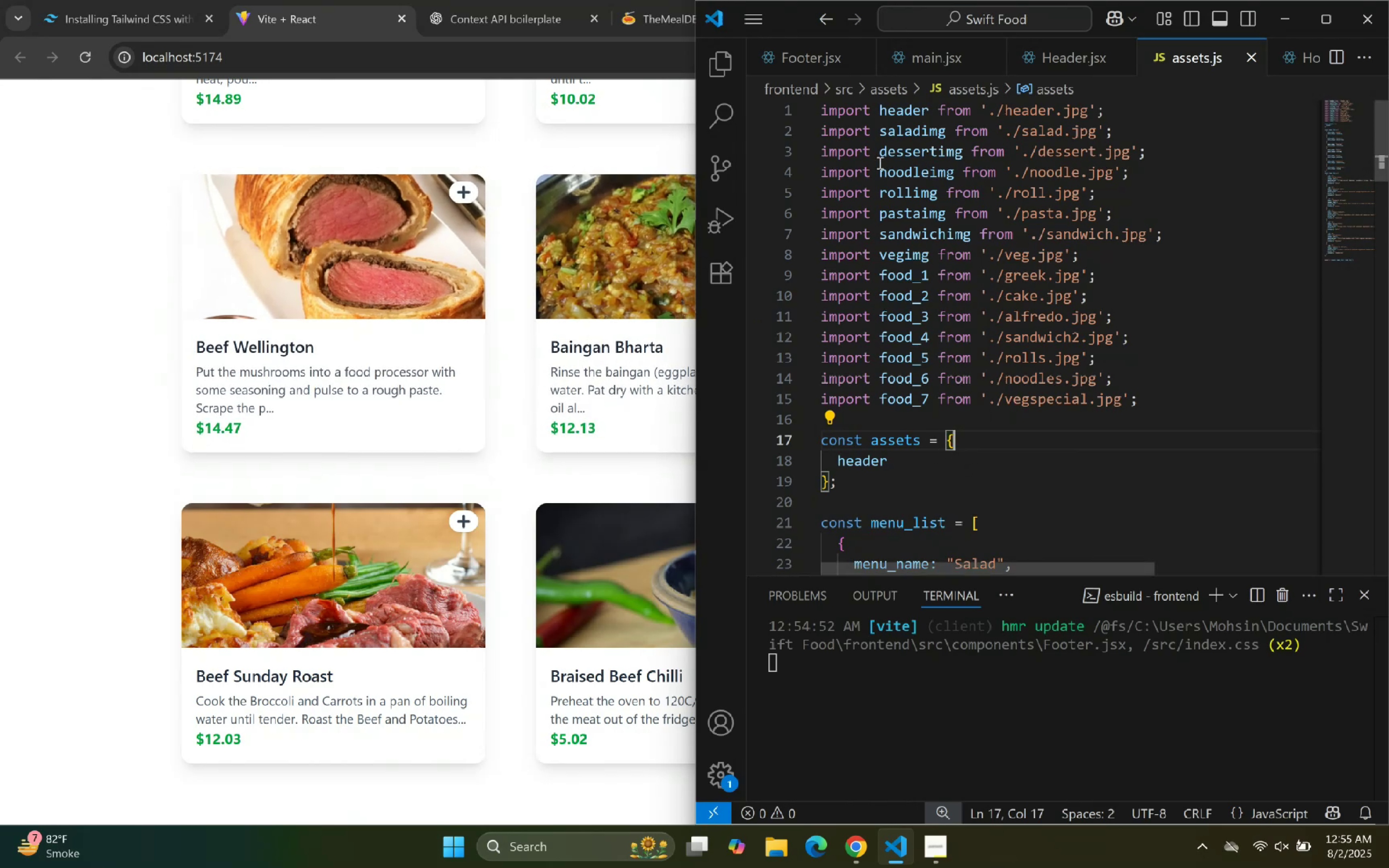 
double_click([986, 271])
 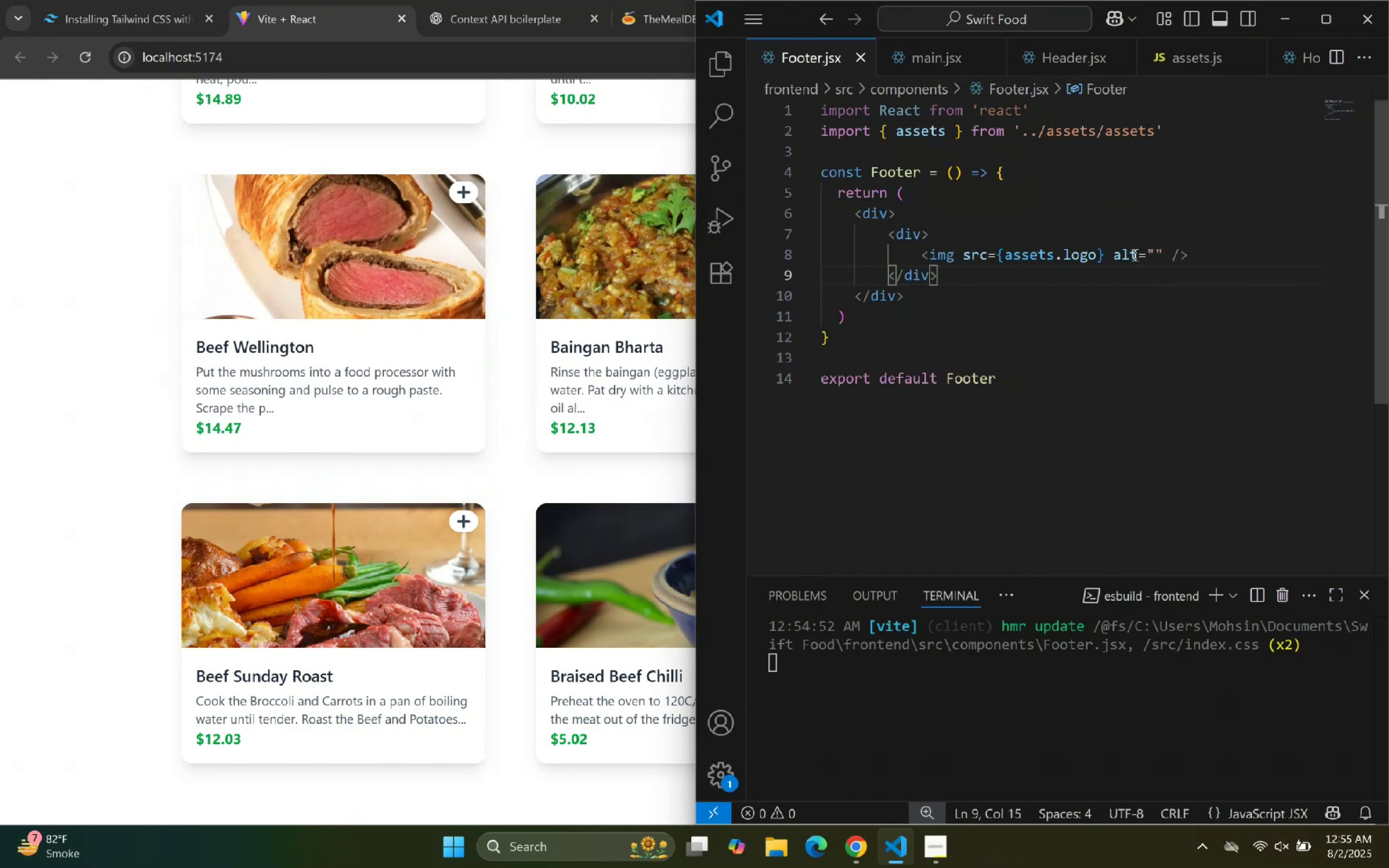 
left_click_drag(start_coordinate=[1201, 260], to_coordinate=[922, 250])
 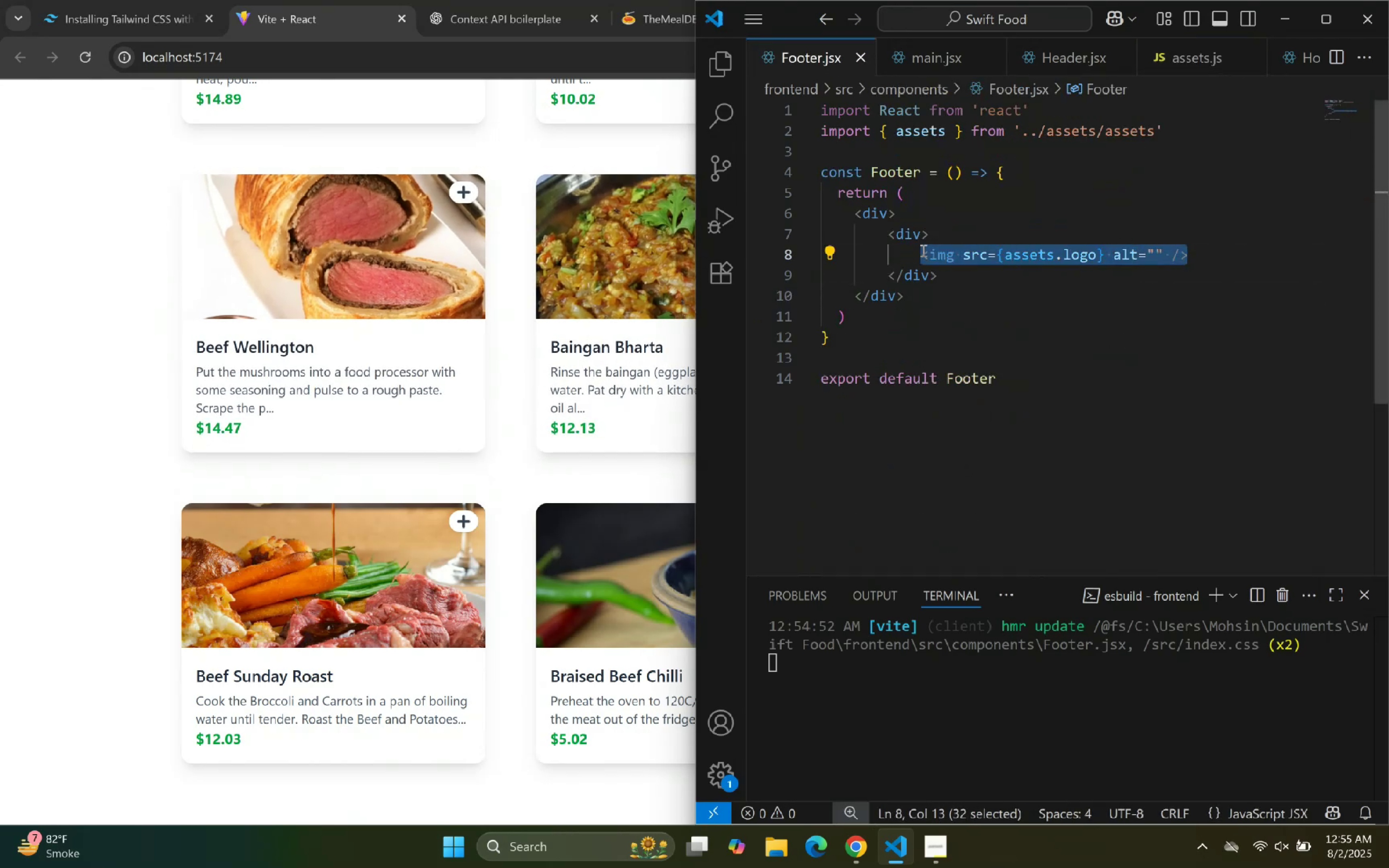 
key(Backspace)
 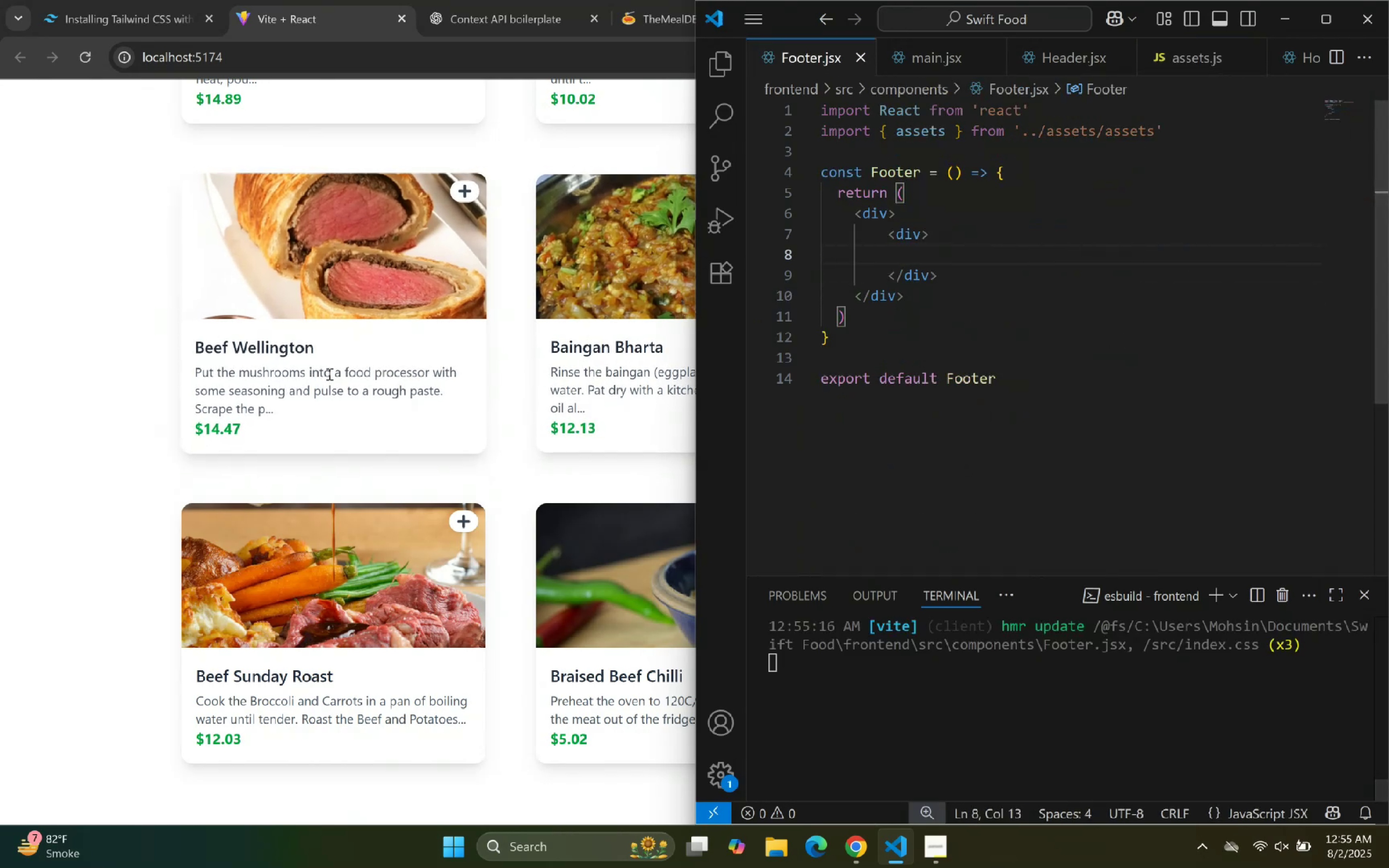 
scroll: coordinate [311, 187], scroll_direction: up, amount: 3.0
 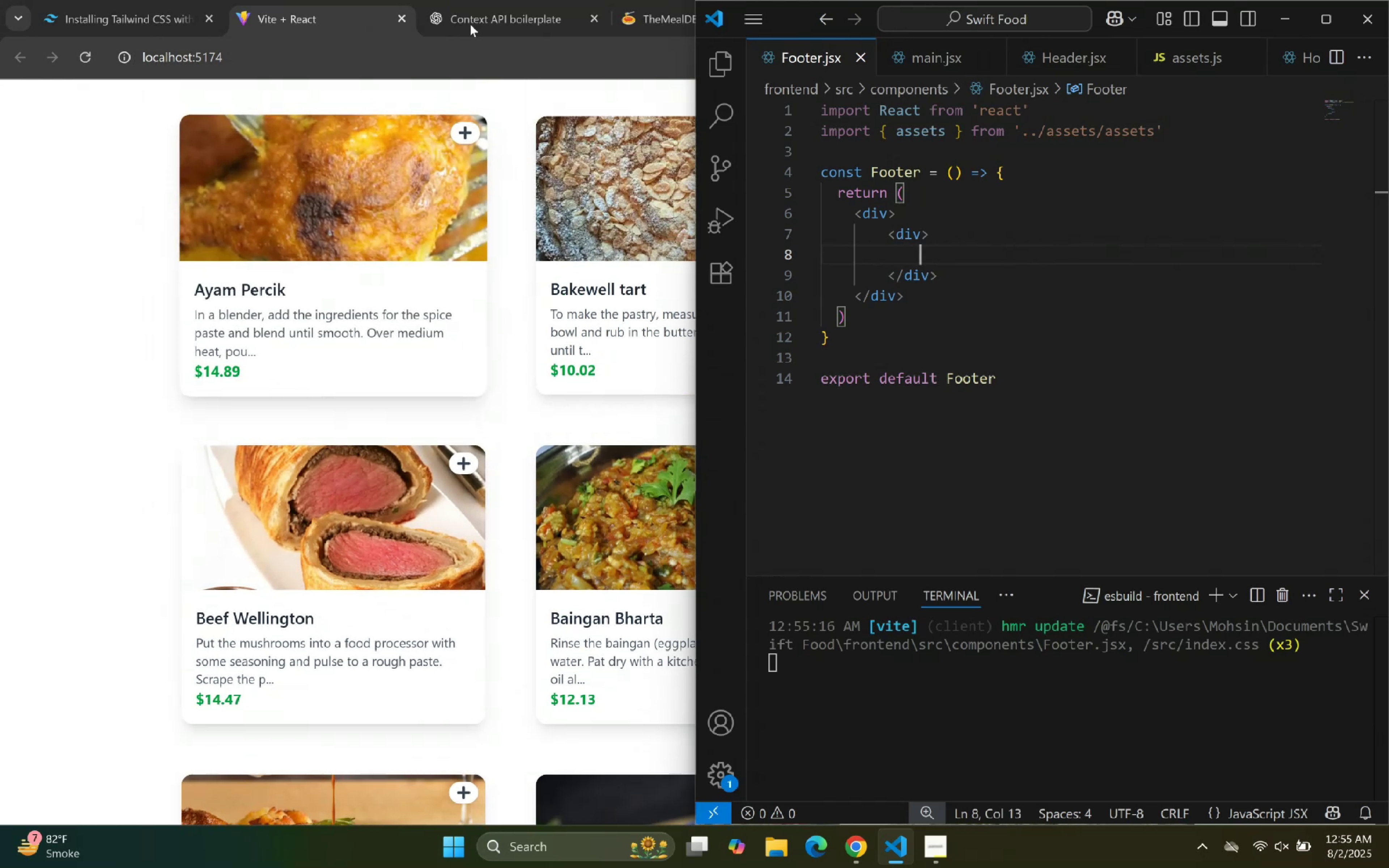 
left_click([479, 0])
 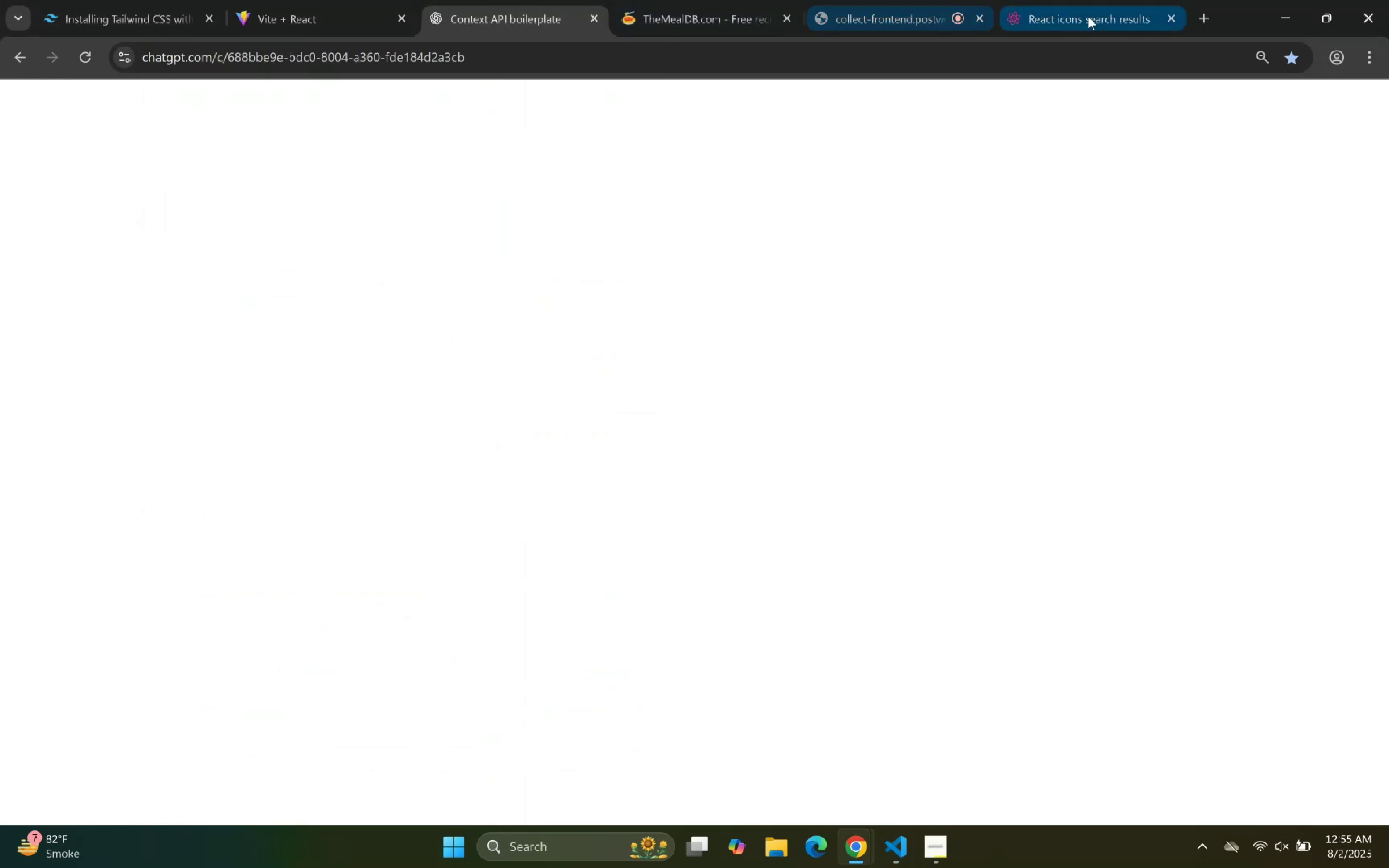 
left_click([1089, 17])
 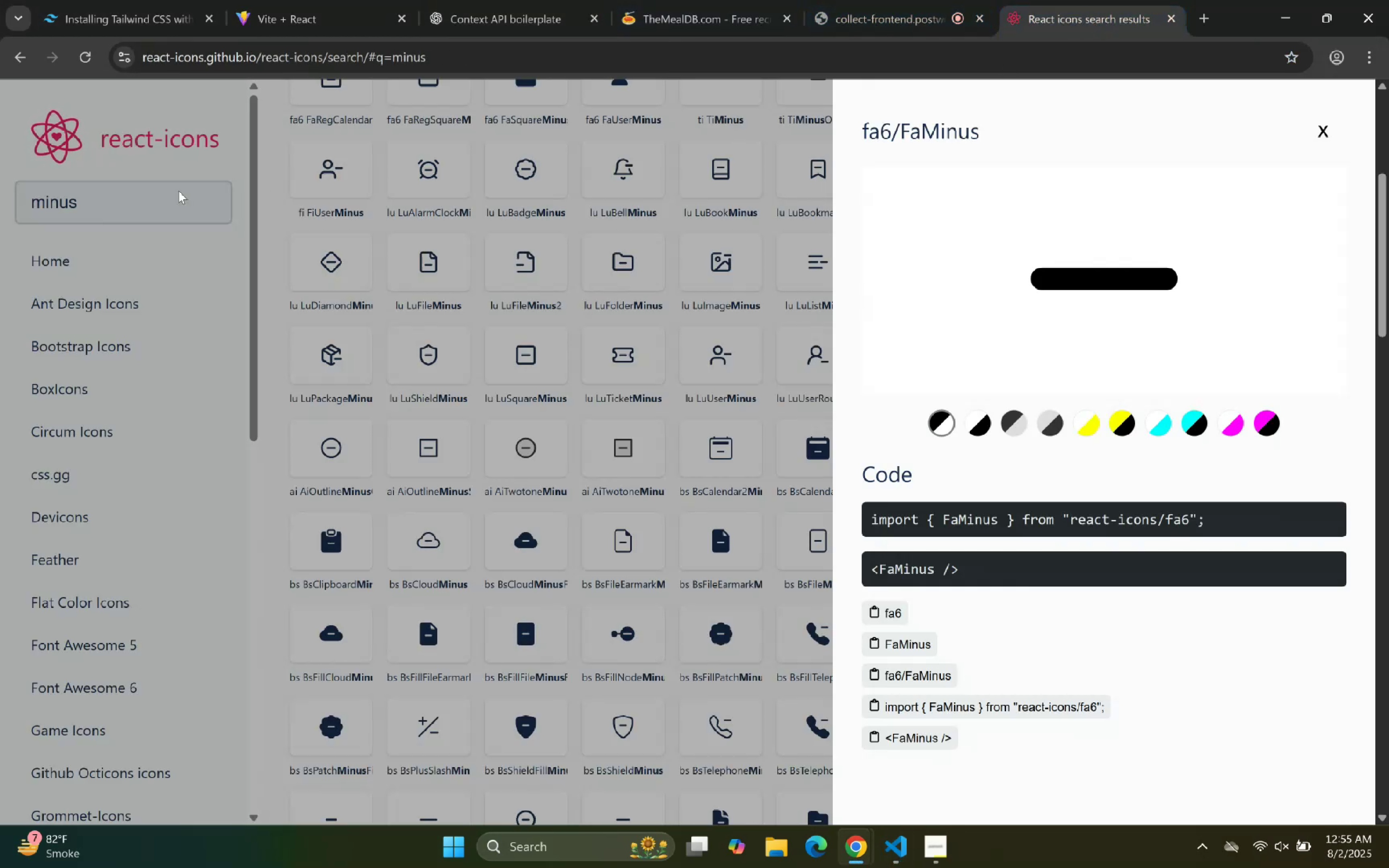 
double_click([136, 199])
 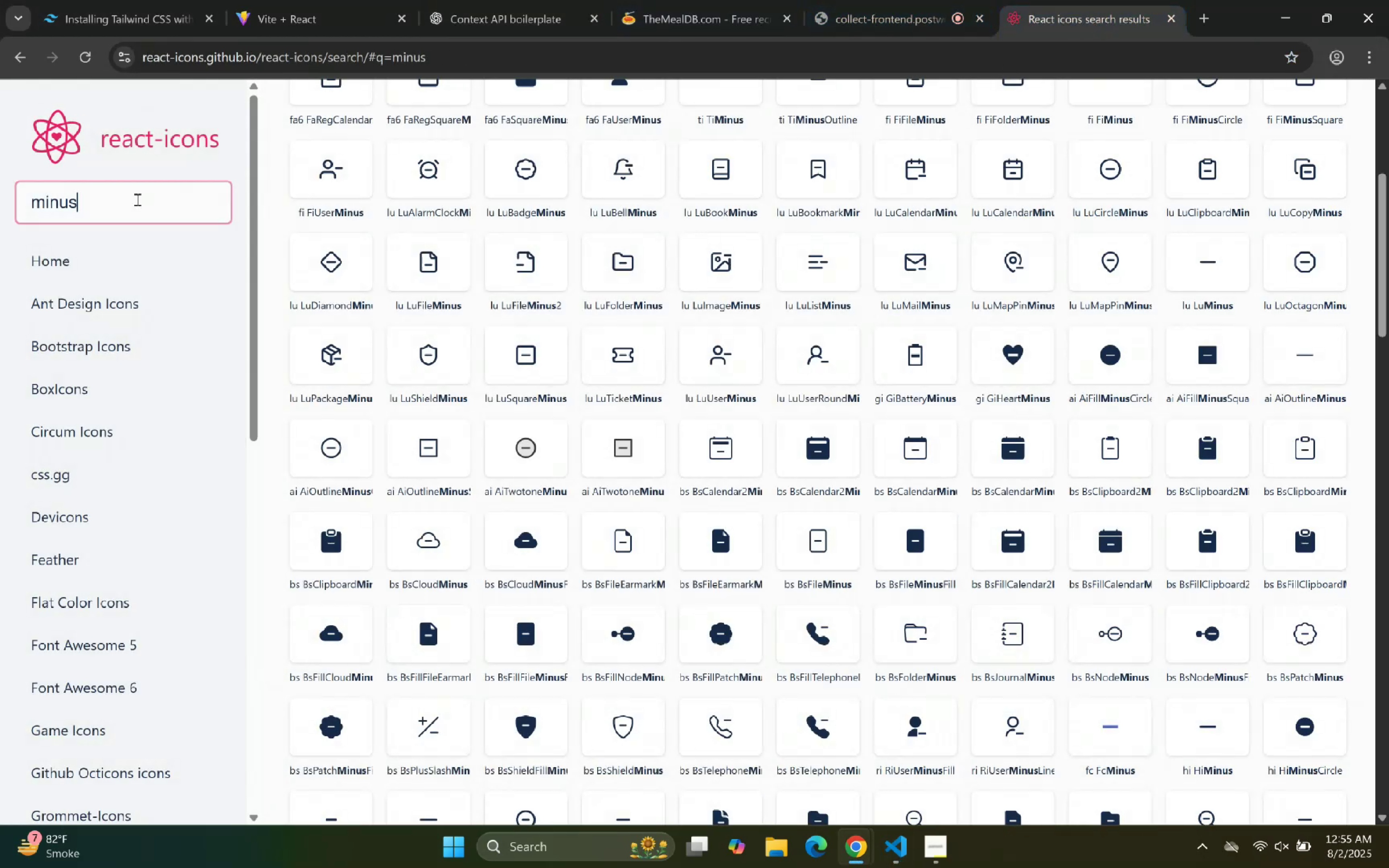 
key(Control+ControlLeft)
 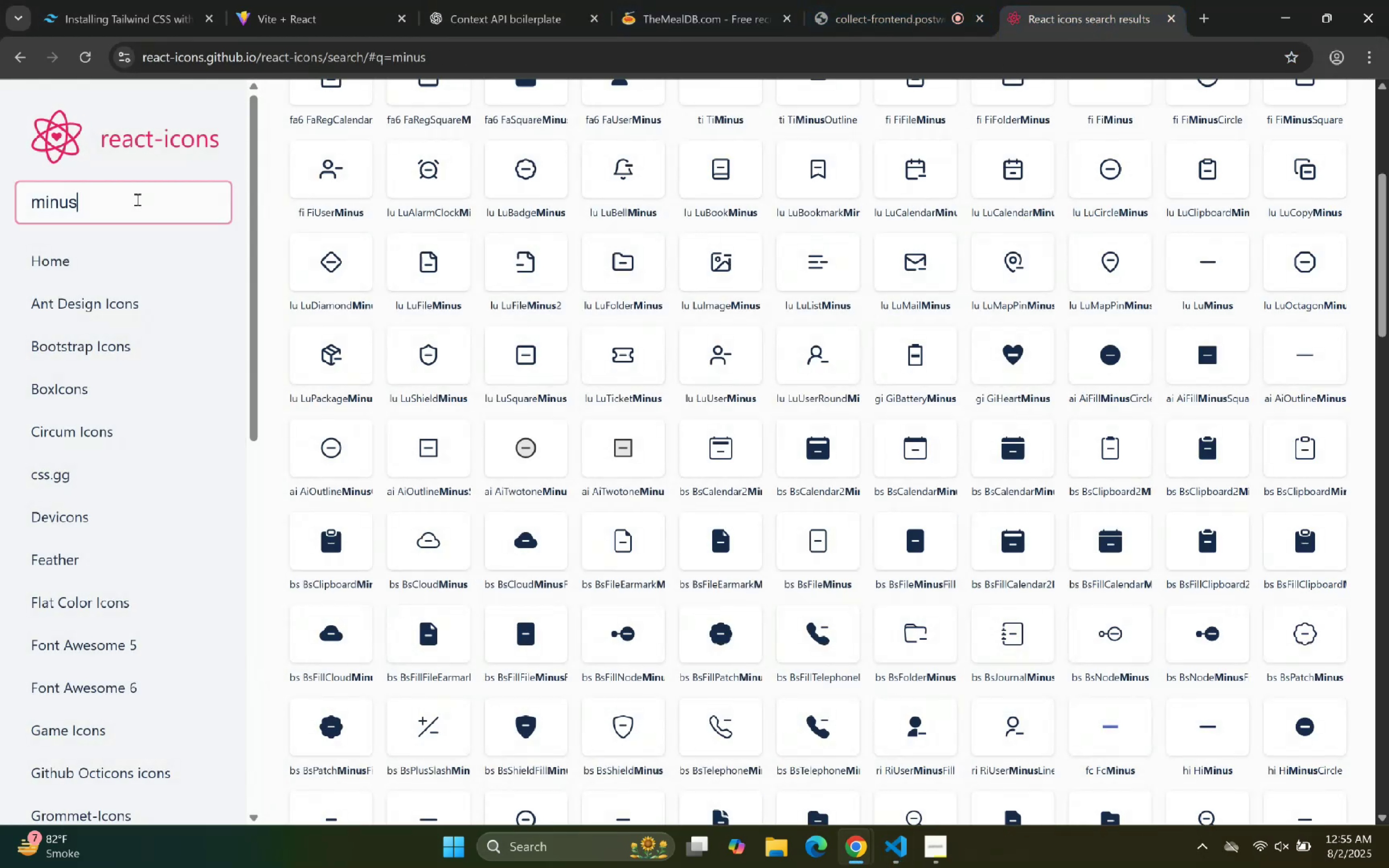 
key(Control+A)
 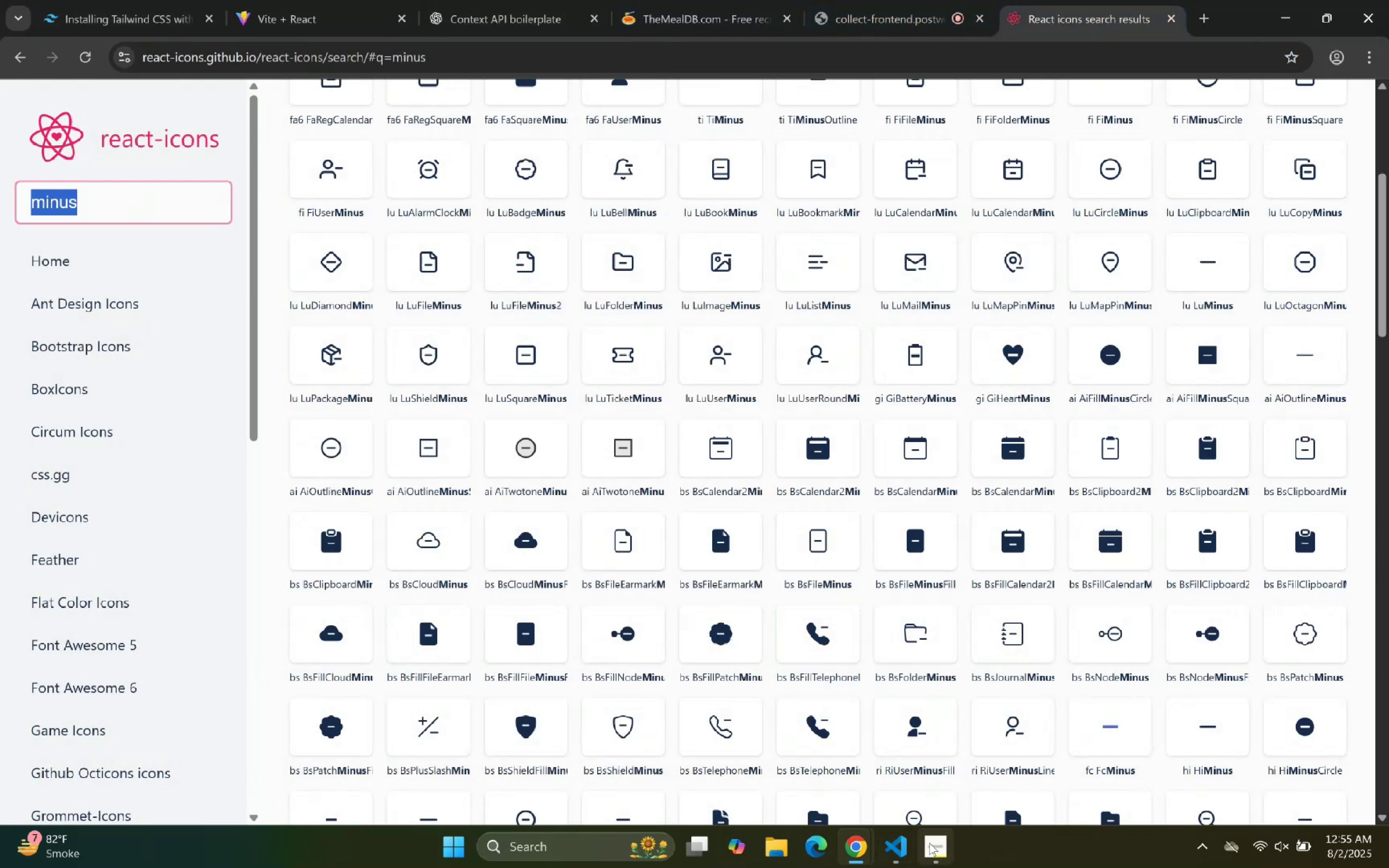 
left_click([897, 845])
 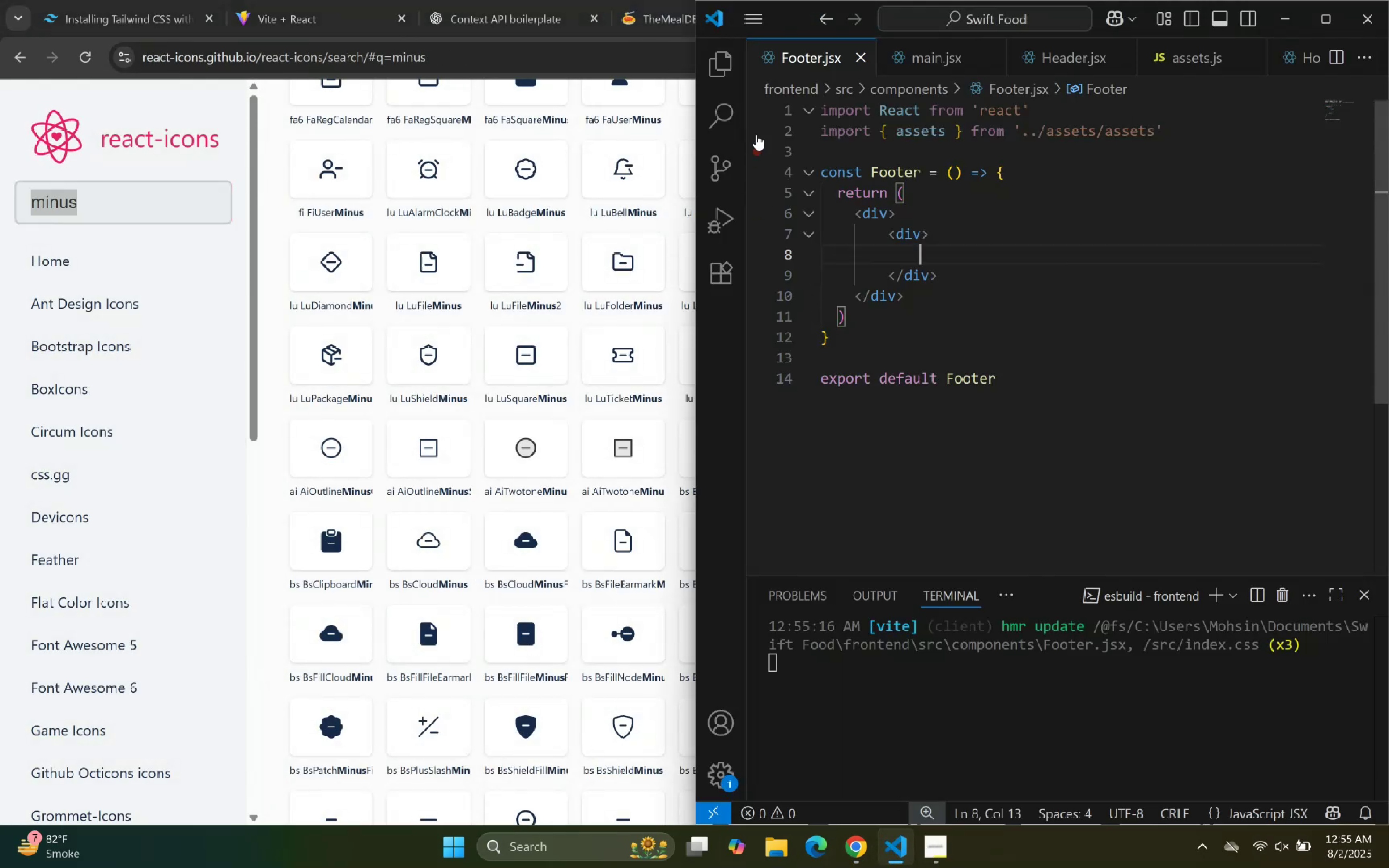 
left_click([732, 77])
 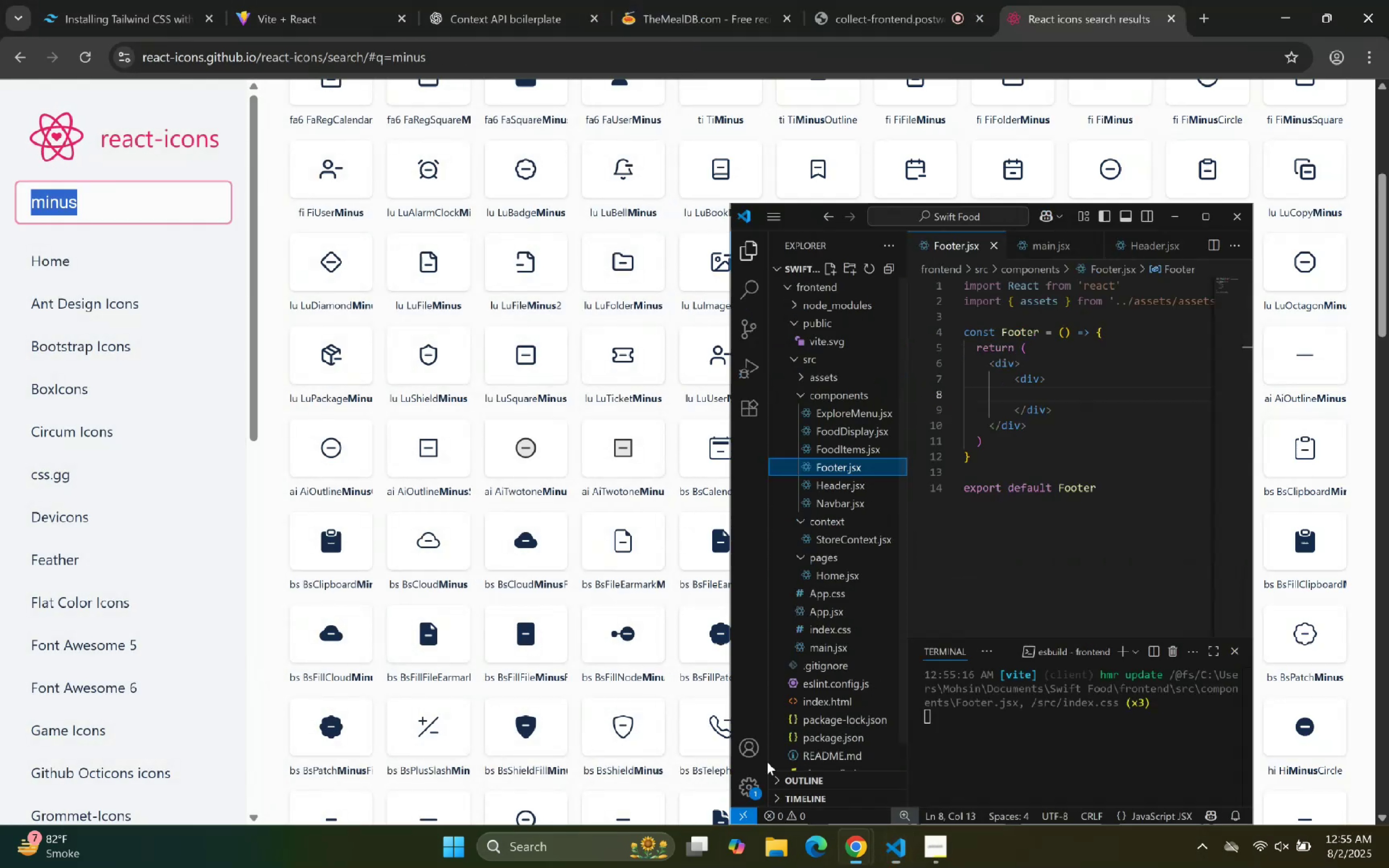 
type(Swift)
 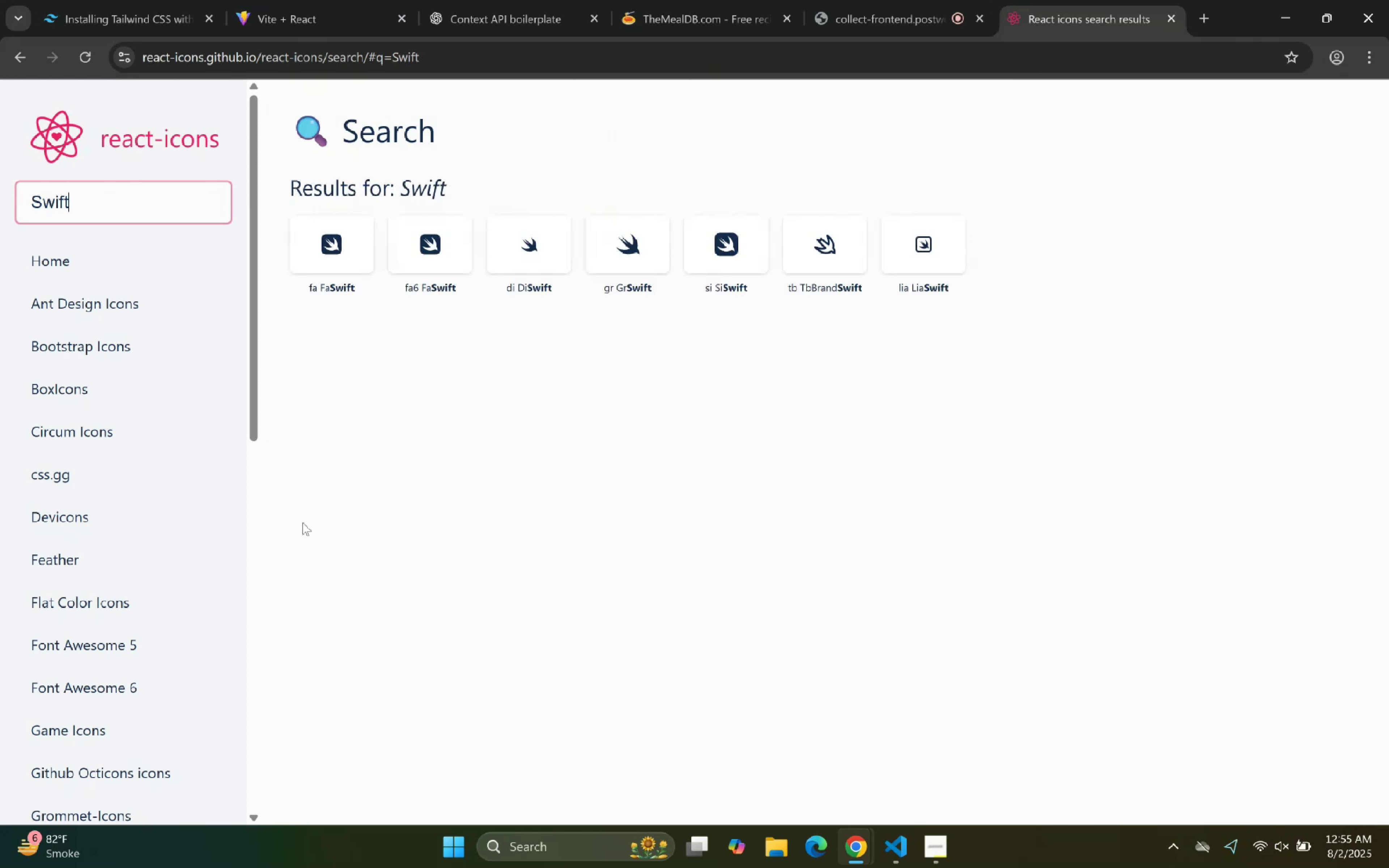 
key(Enter)
 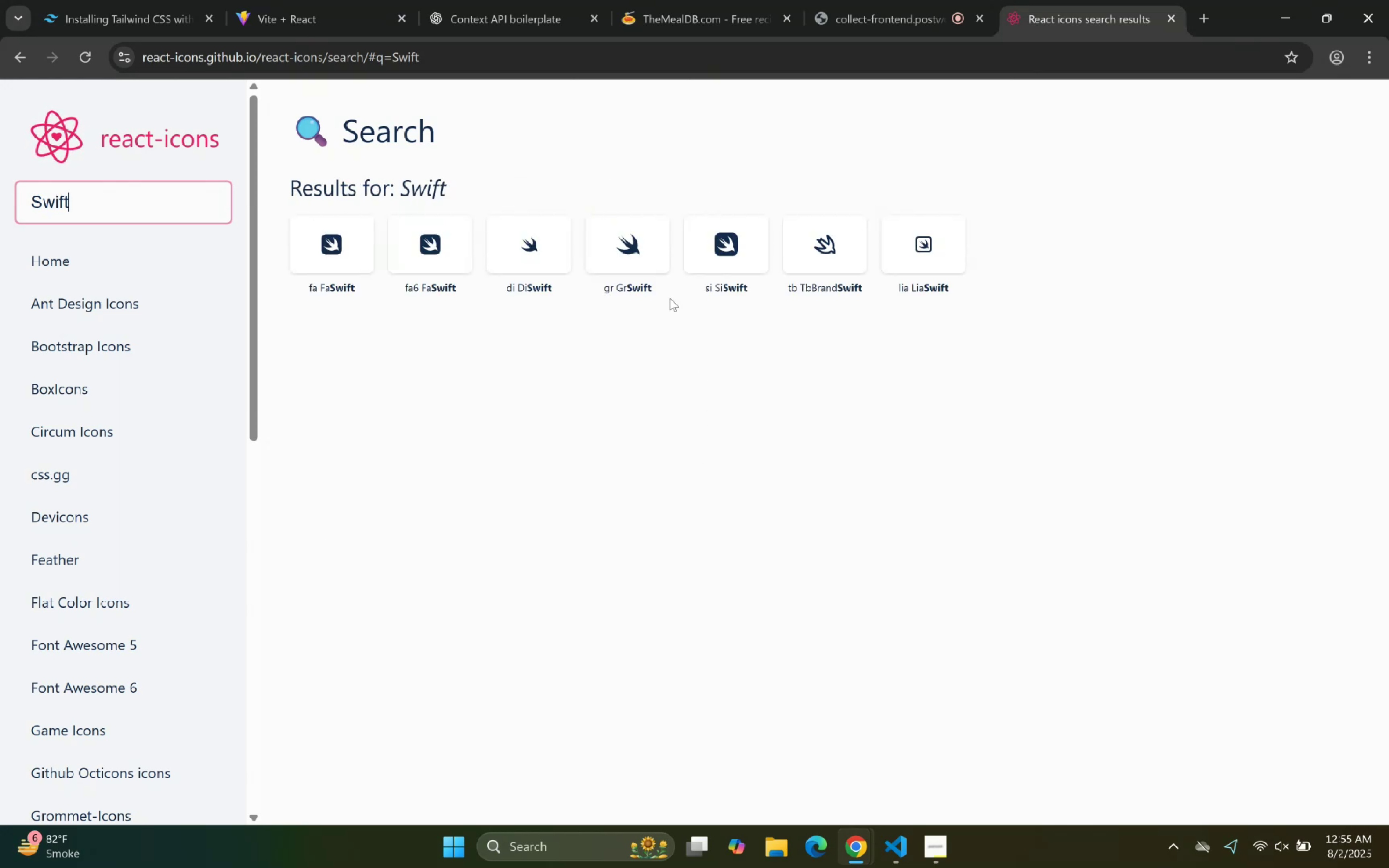 
left_click([647, 259])
 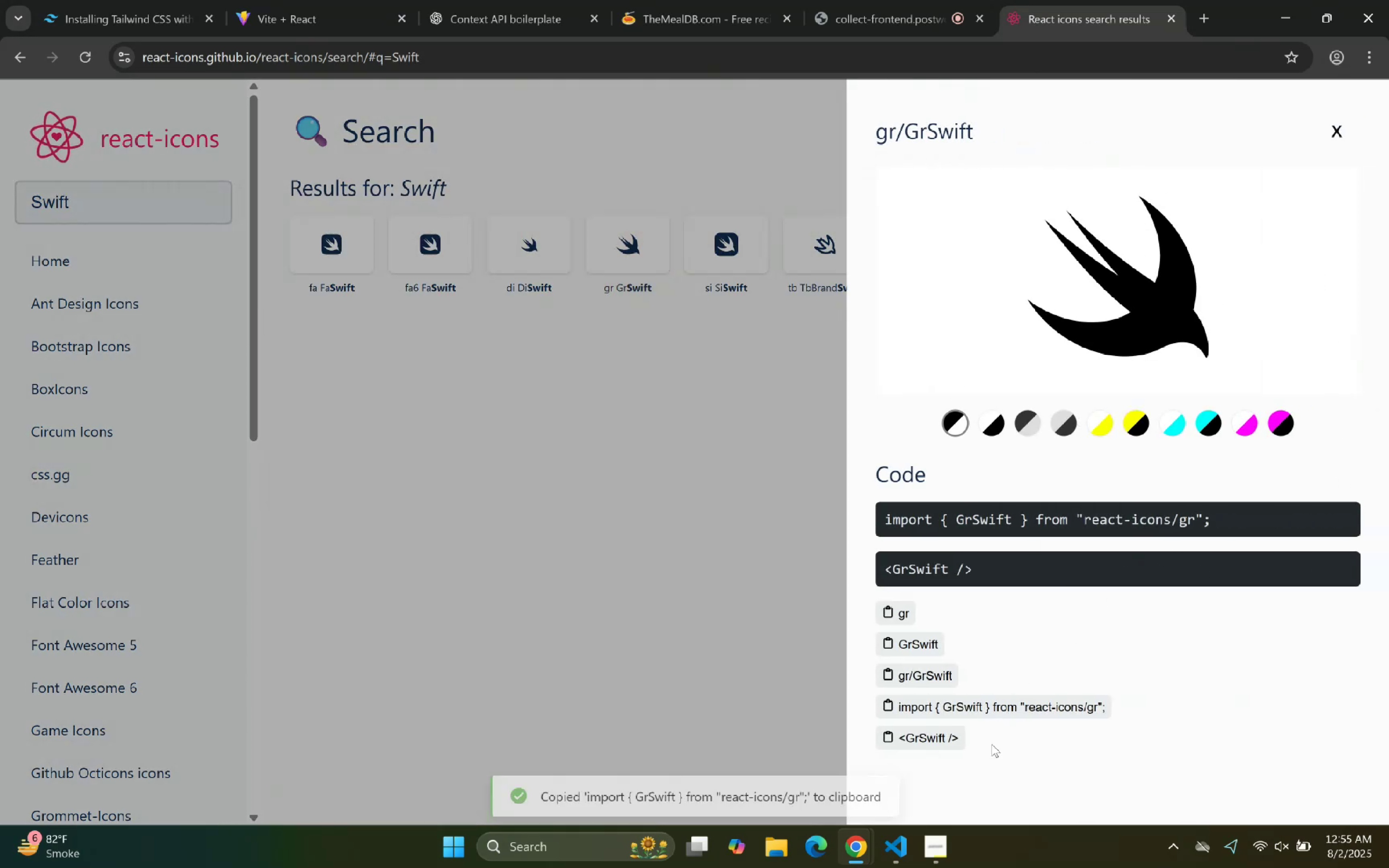 
left_click([894, 862])
 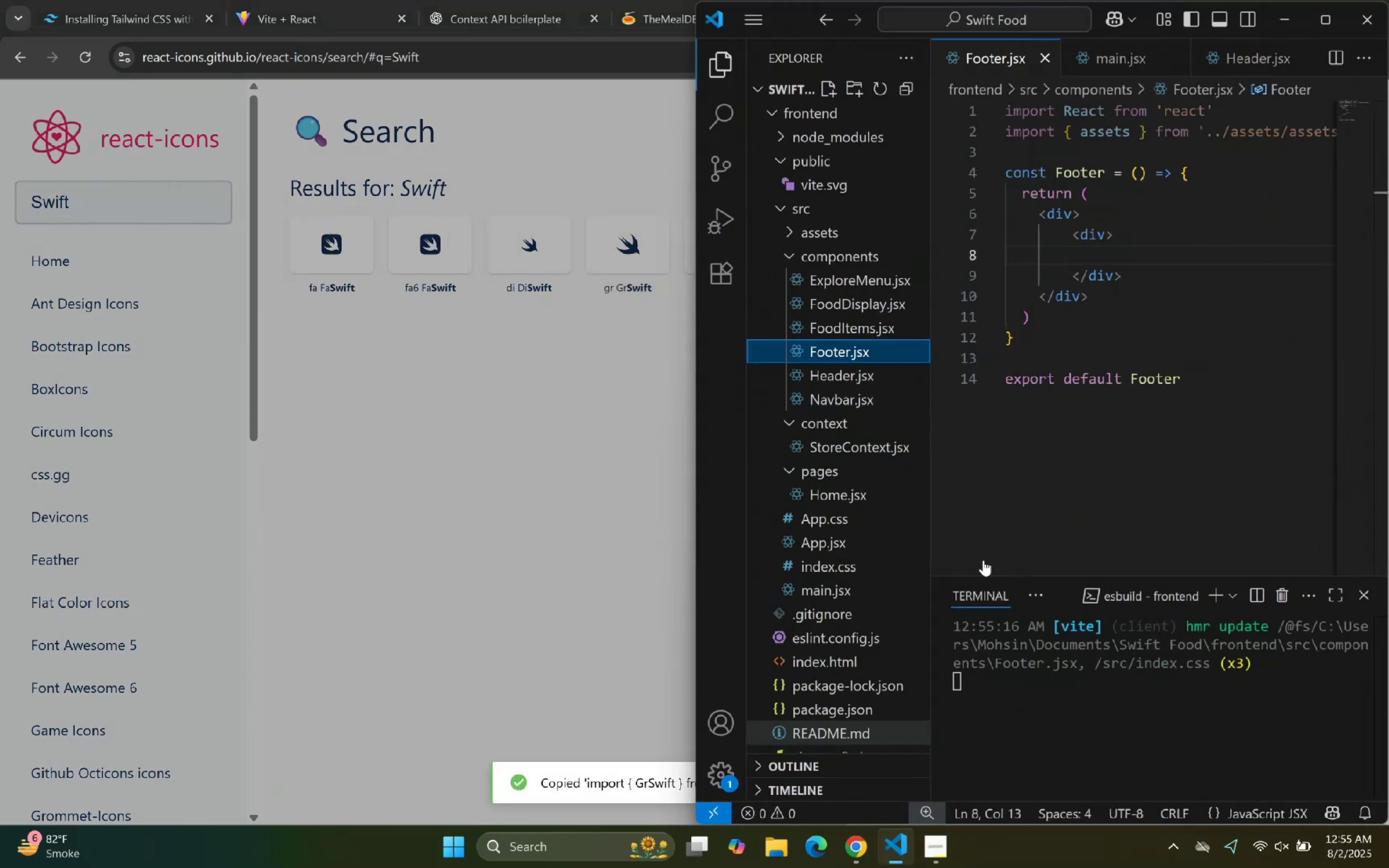 
scroll: coordinate [1051, 265], scroll_direction: up, amount: 8.0
 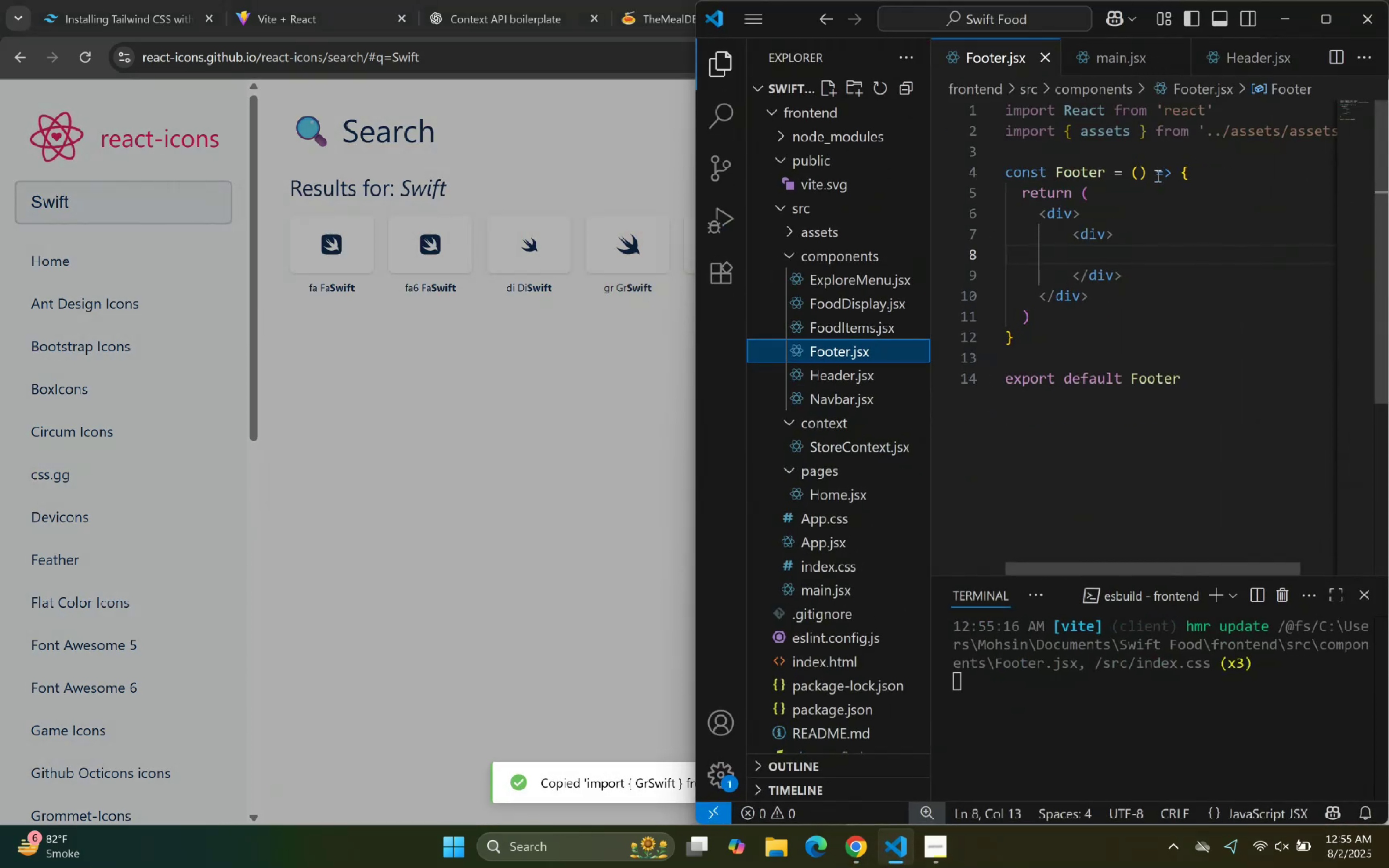 
left_click([1156, 176])
 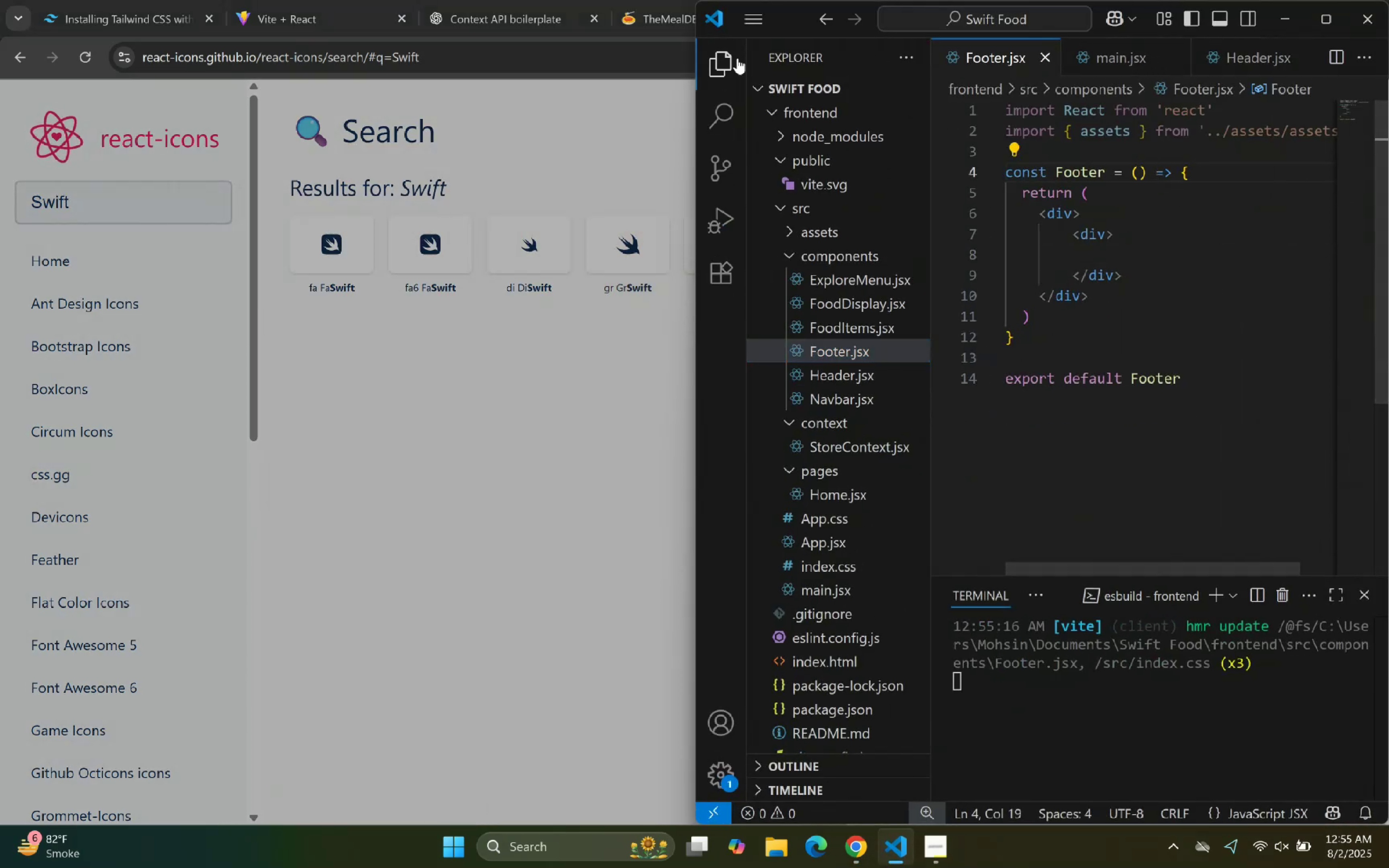 
left_click([728, 64])
 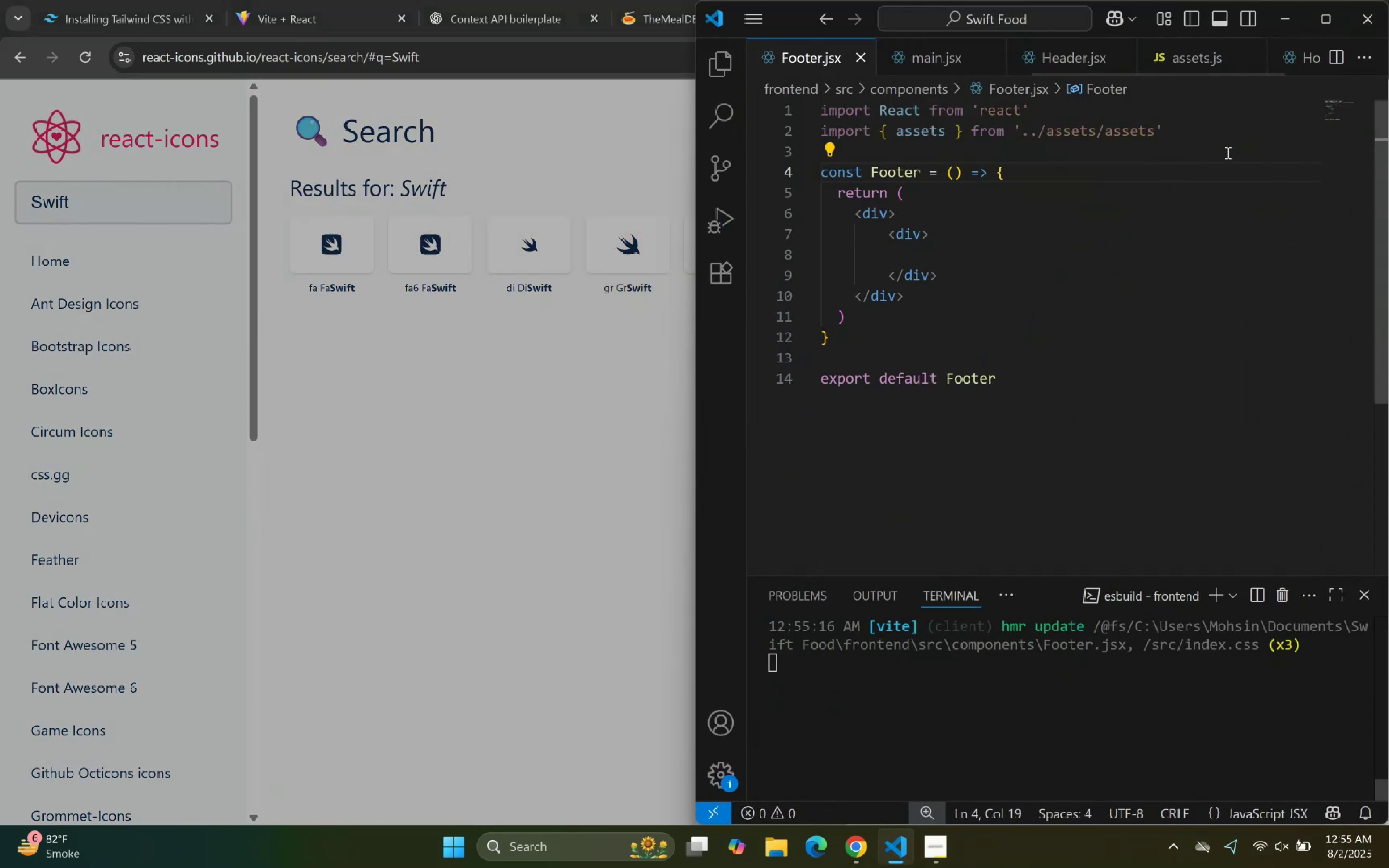 
left_click_drag(start_coordinate=[1175, 123], to_coordinate=[818, 131])
 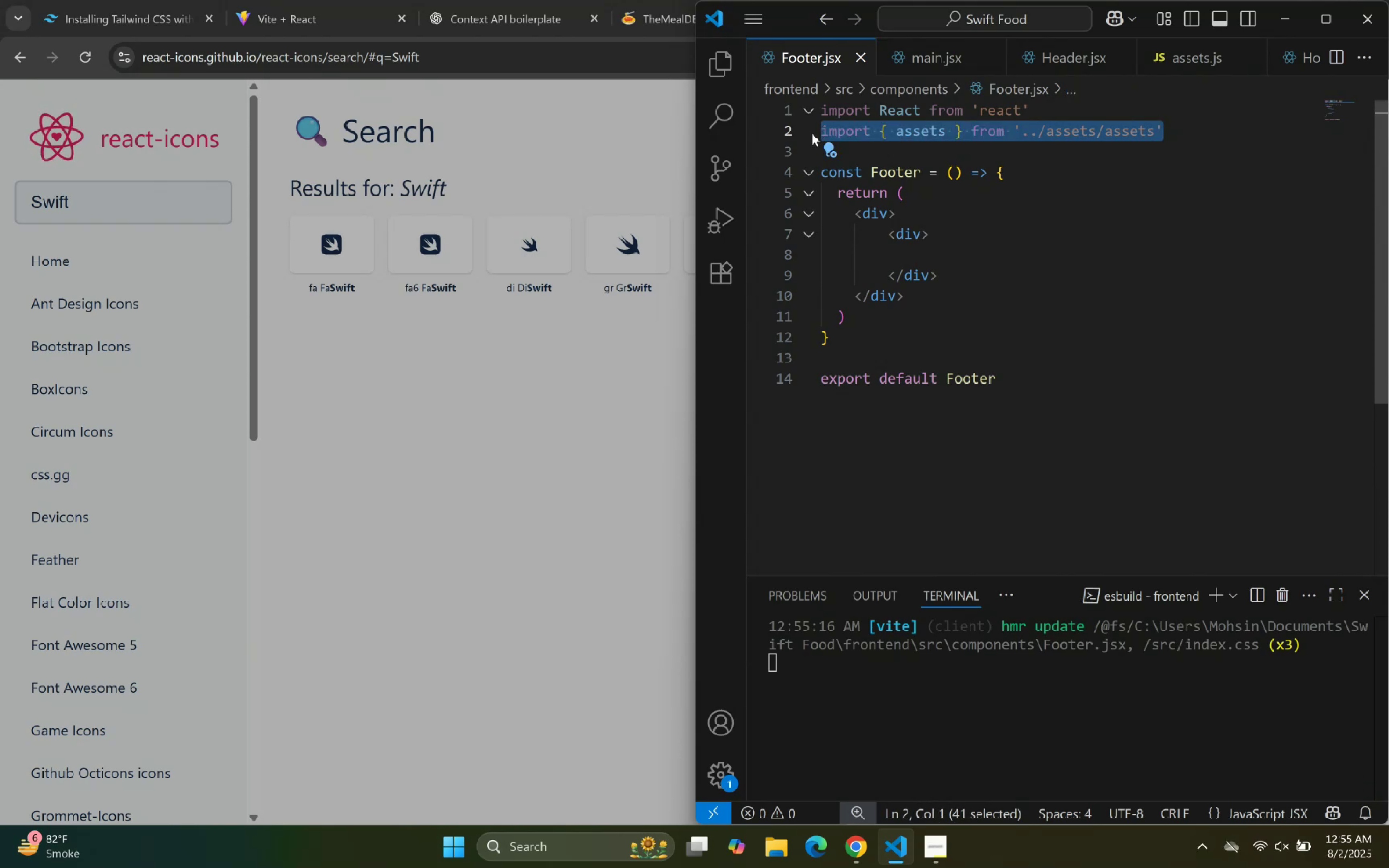 
key(Backspace)
 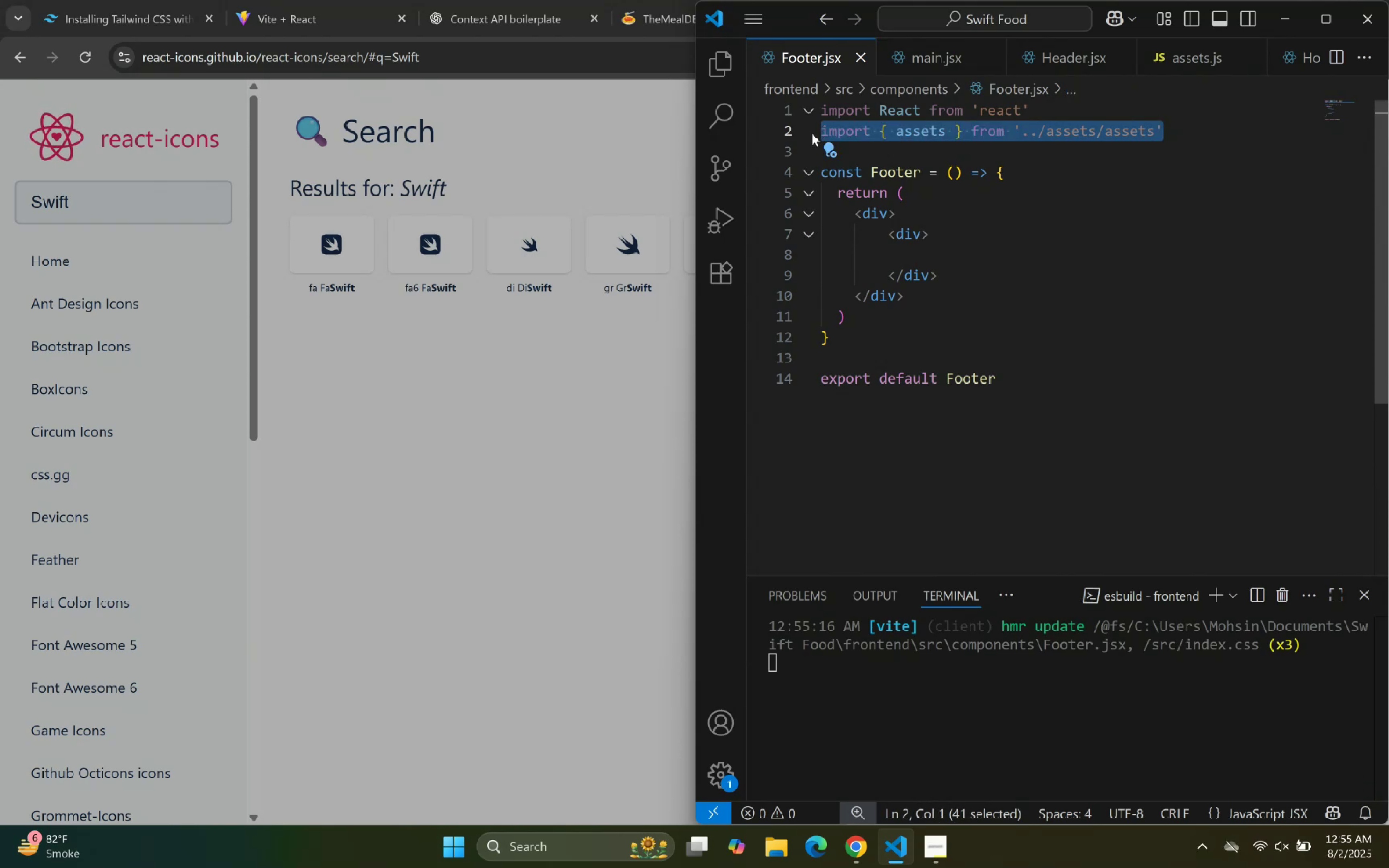 
key(Control+ControlLeft)
 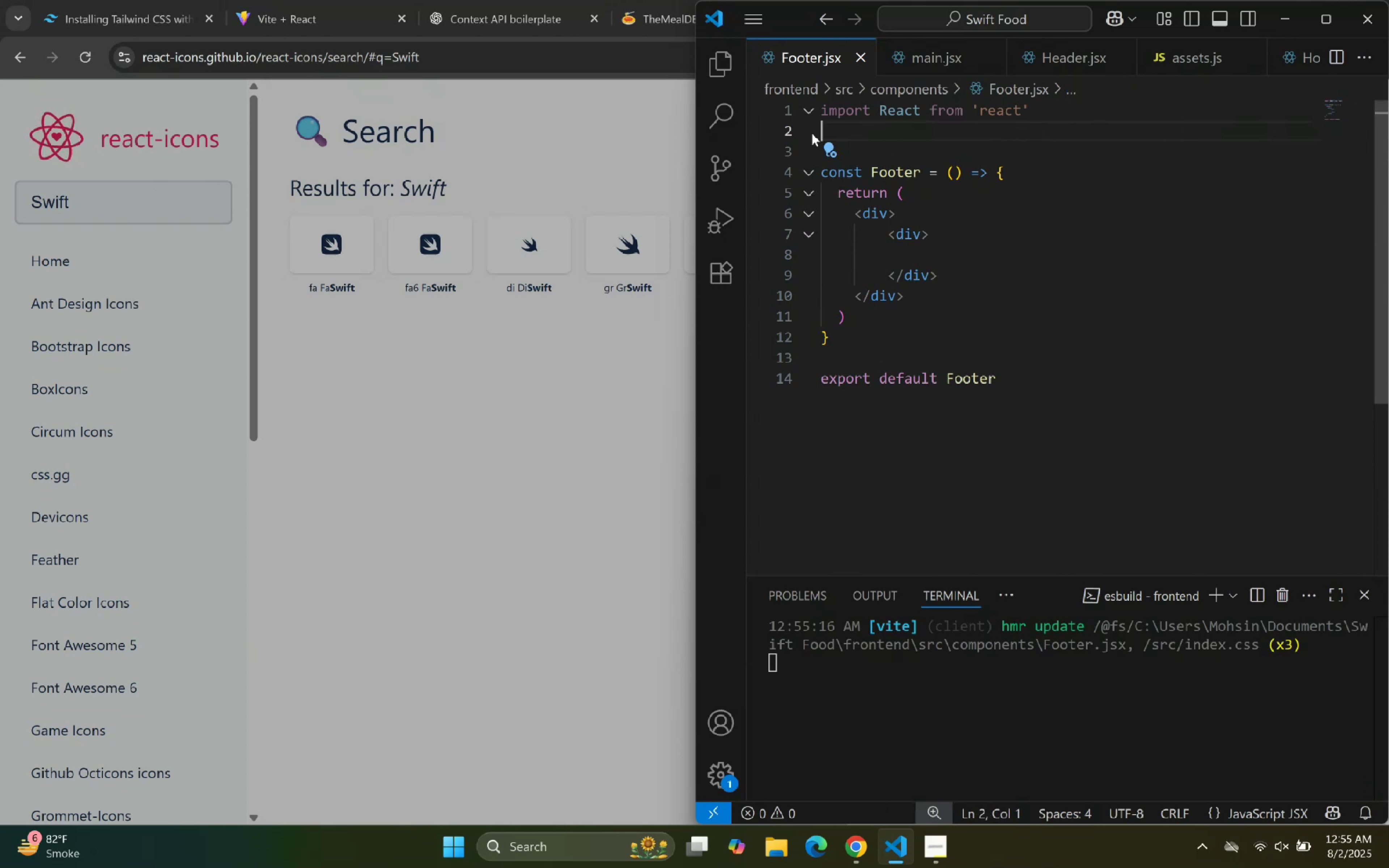 
key(Control+V)
 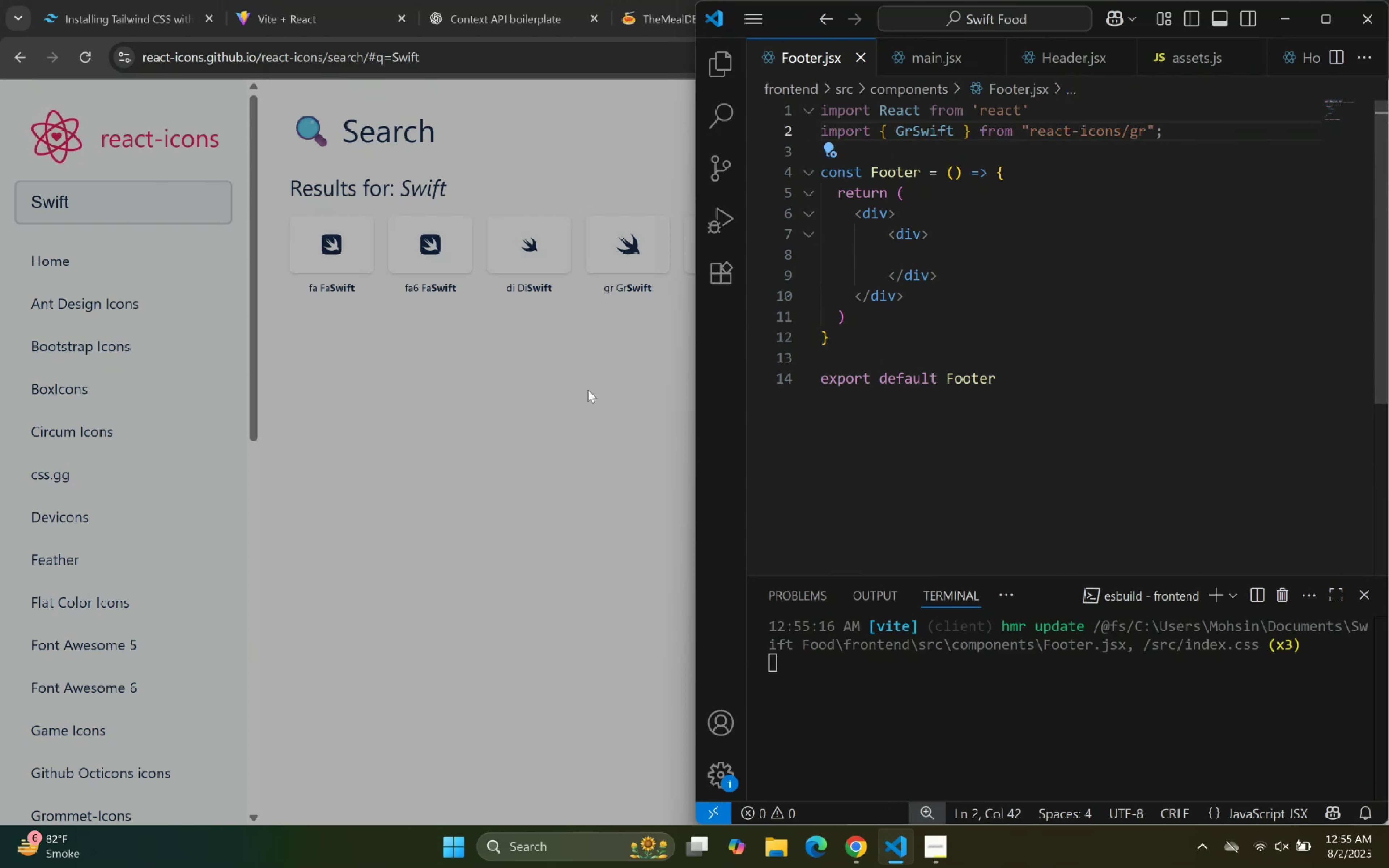 
left_click([450, 448])
 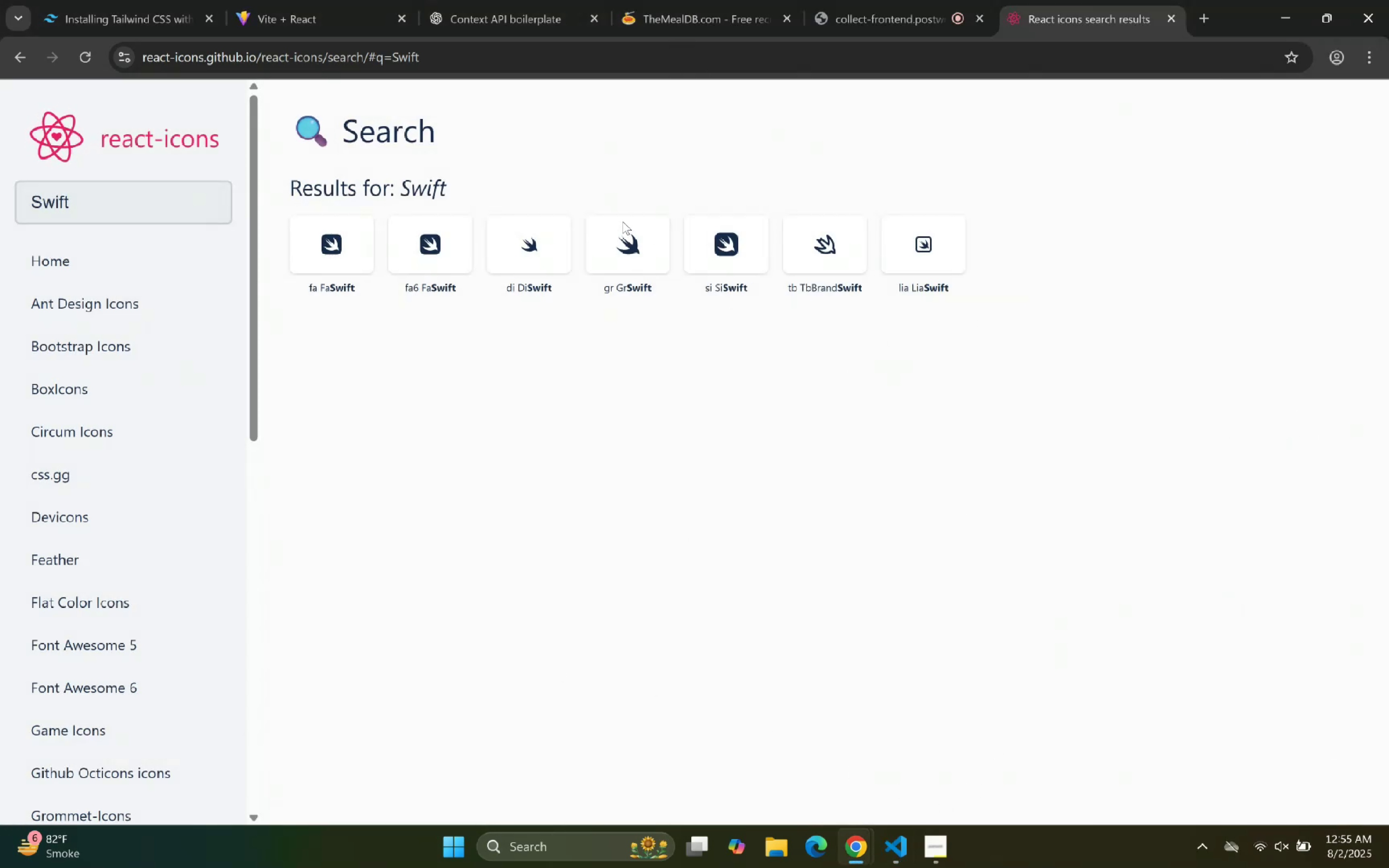 
left_click([636, 250])
 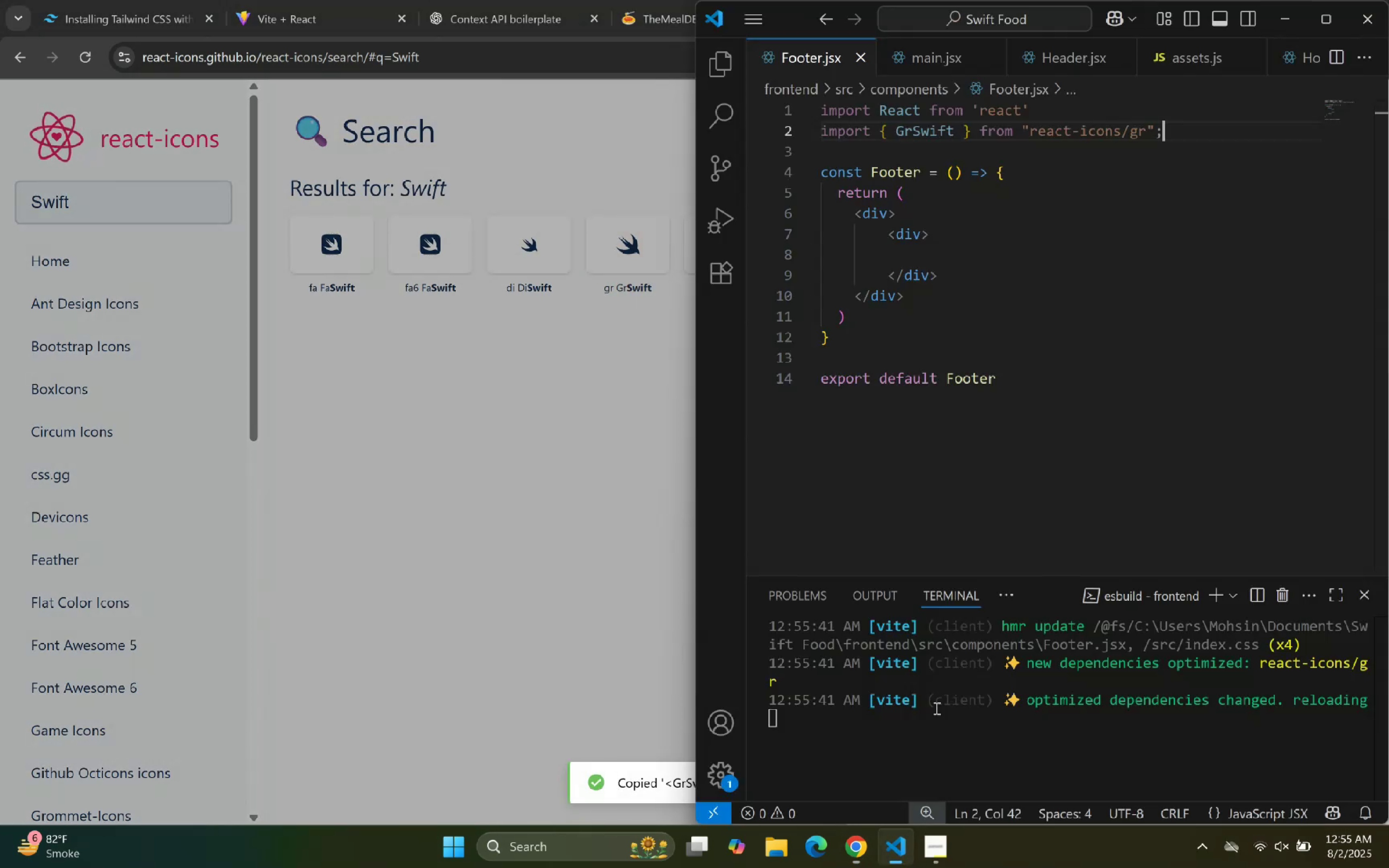 
double_click([955, 255])
 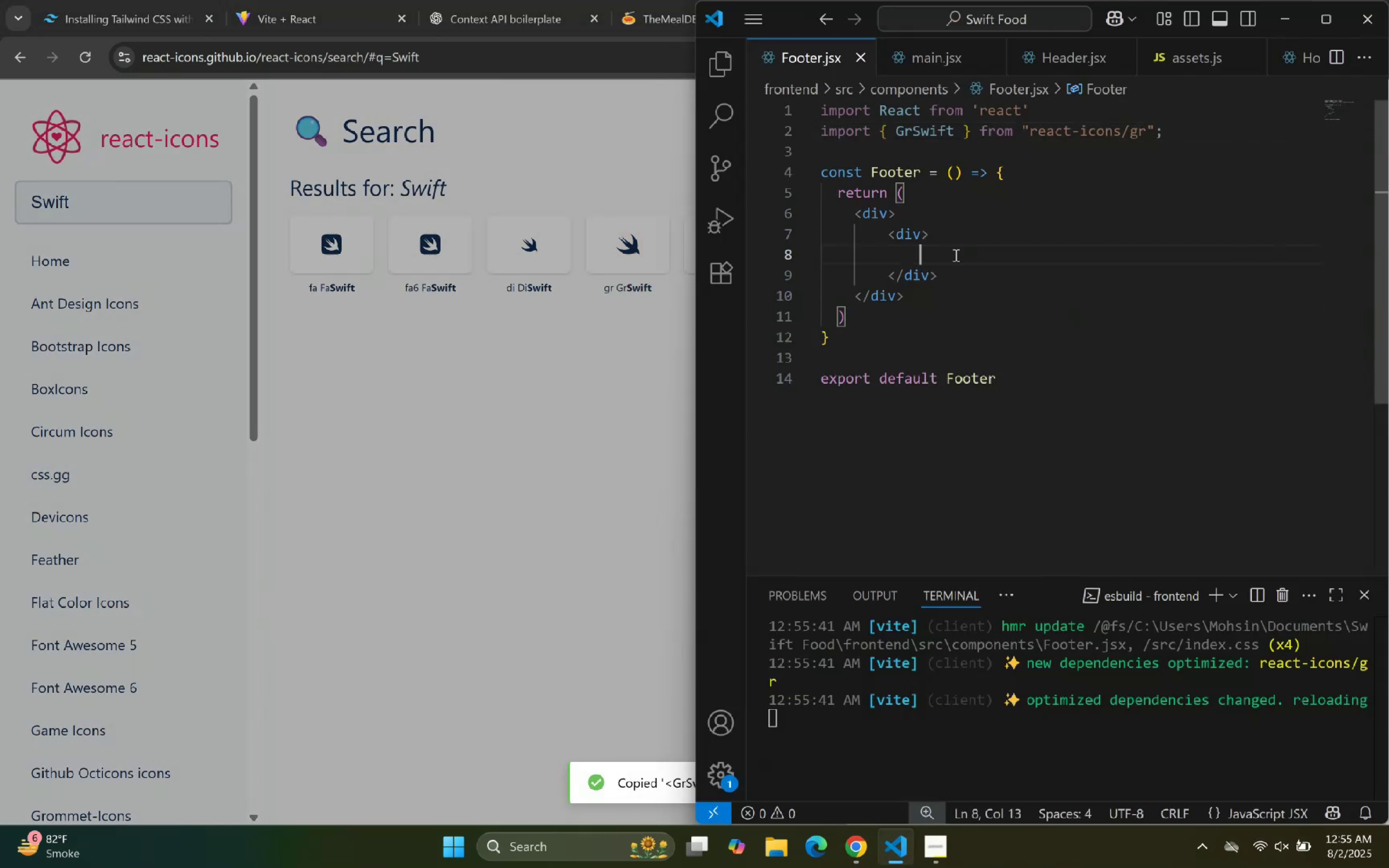 
key(Control+ControlLeft)
 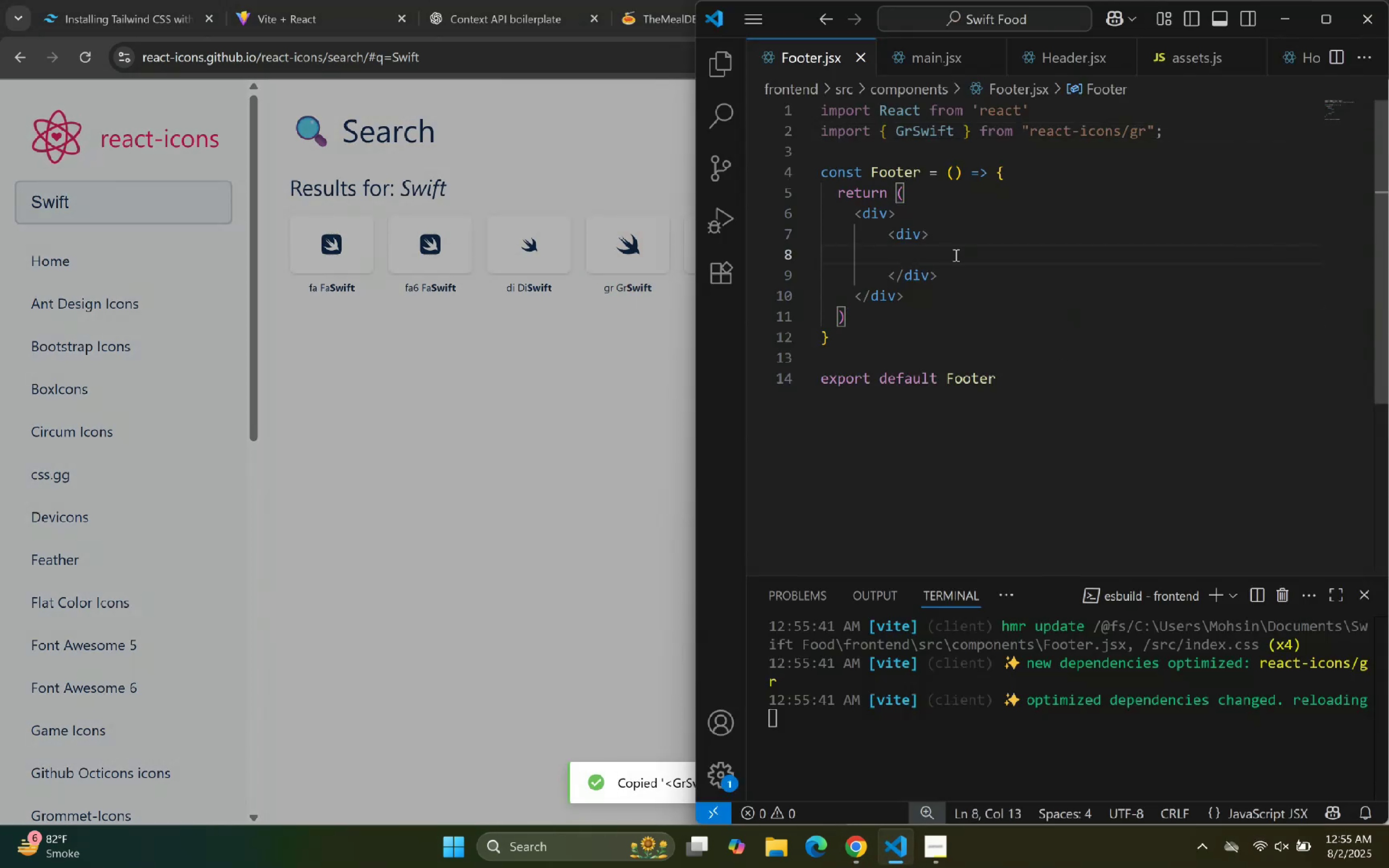 
key(Control+V)
 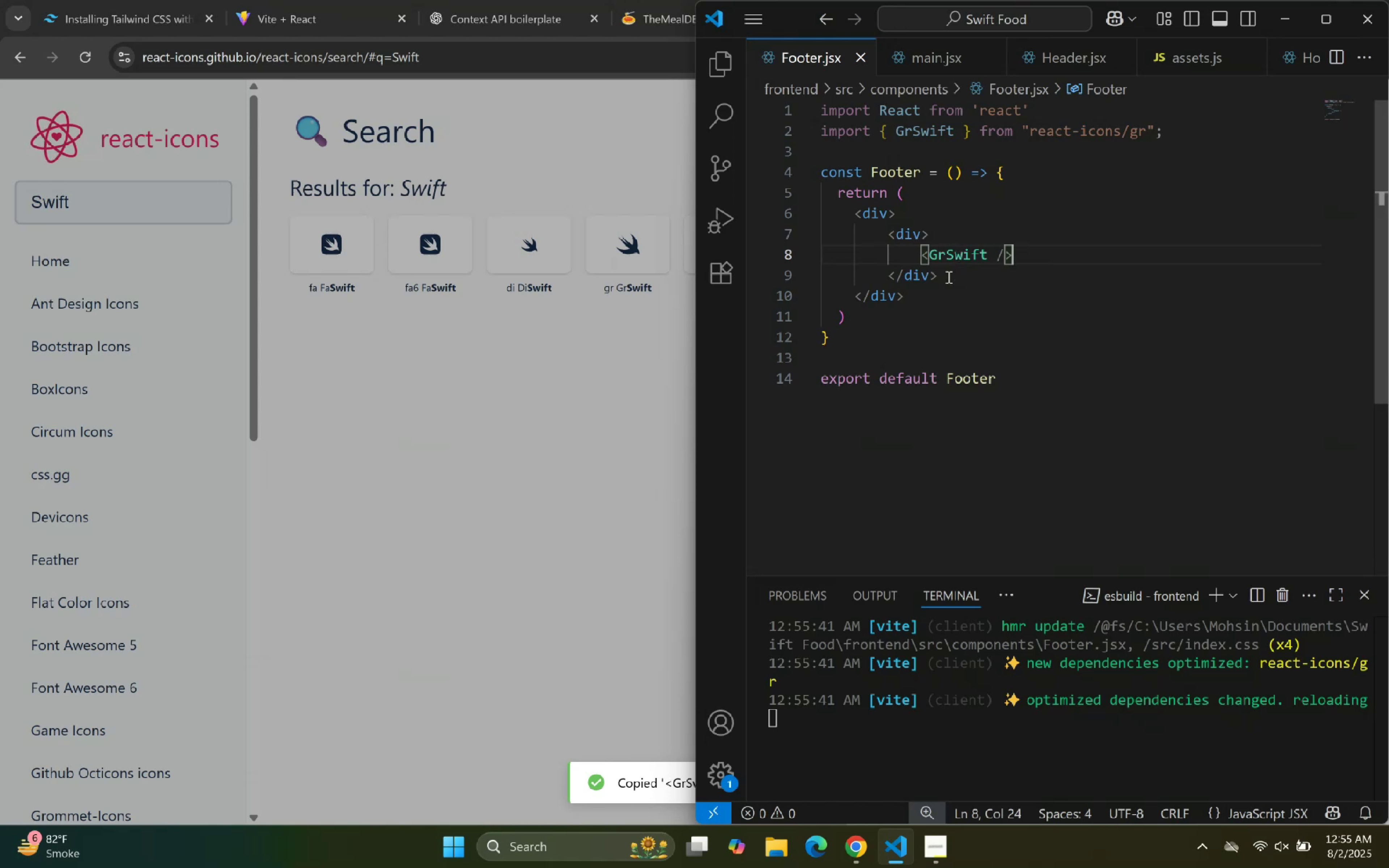 
left_click([1001, 340])
 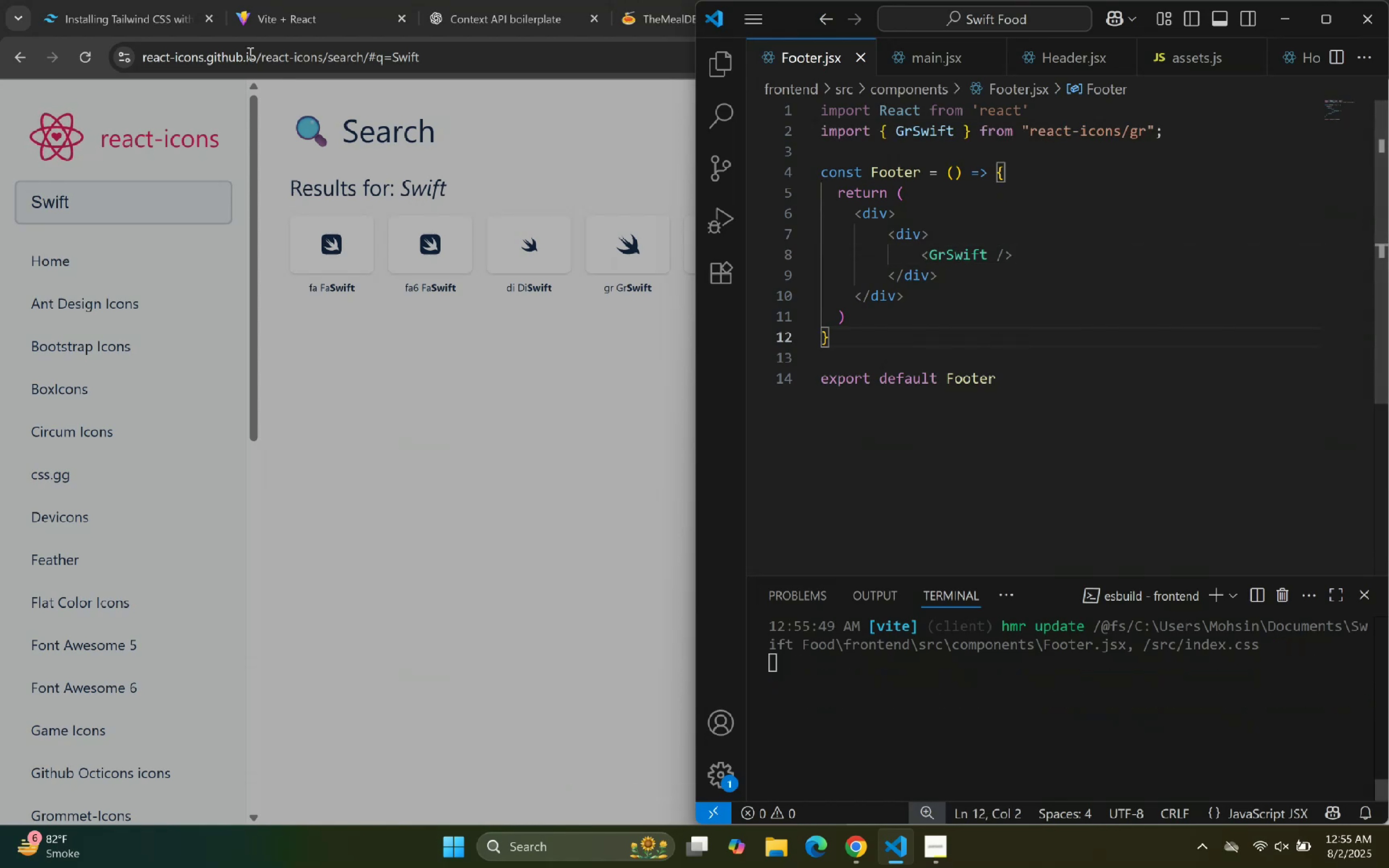 
left_click([326, 0])
 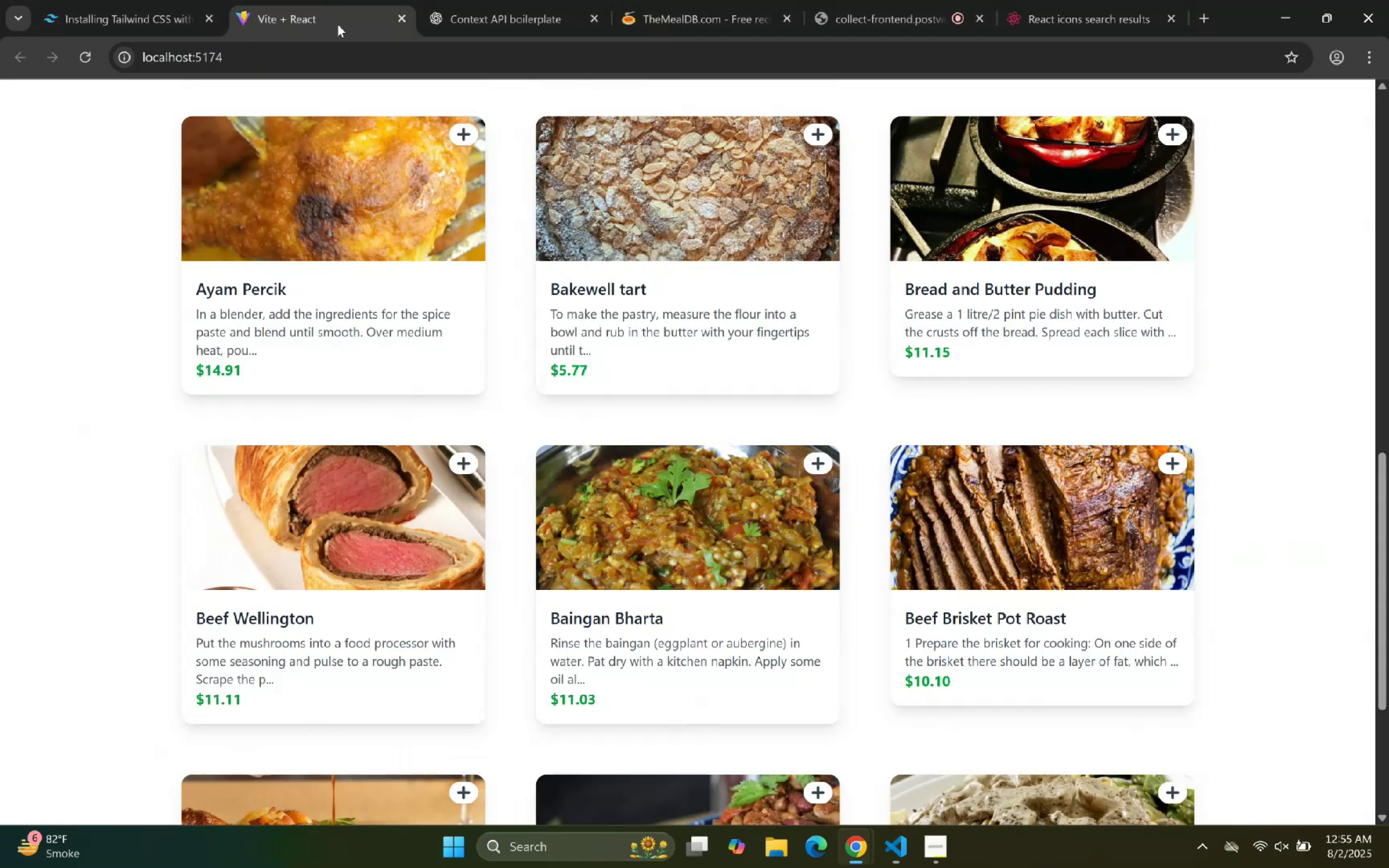 
scroll: coordinate [416, 311], scroll_direction: down, amount: 12.0
 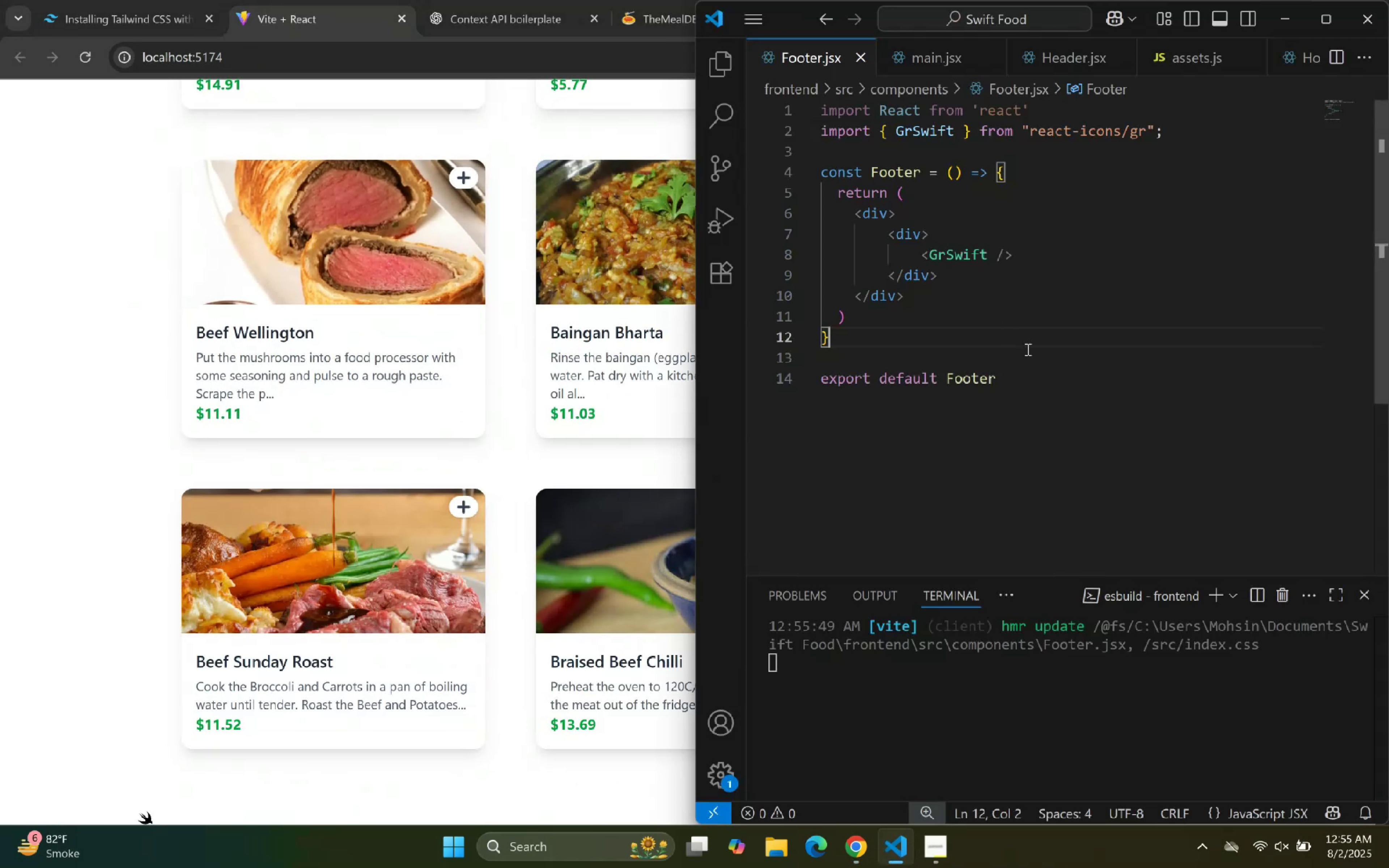 
wait(6.81)
 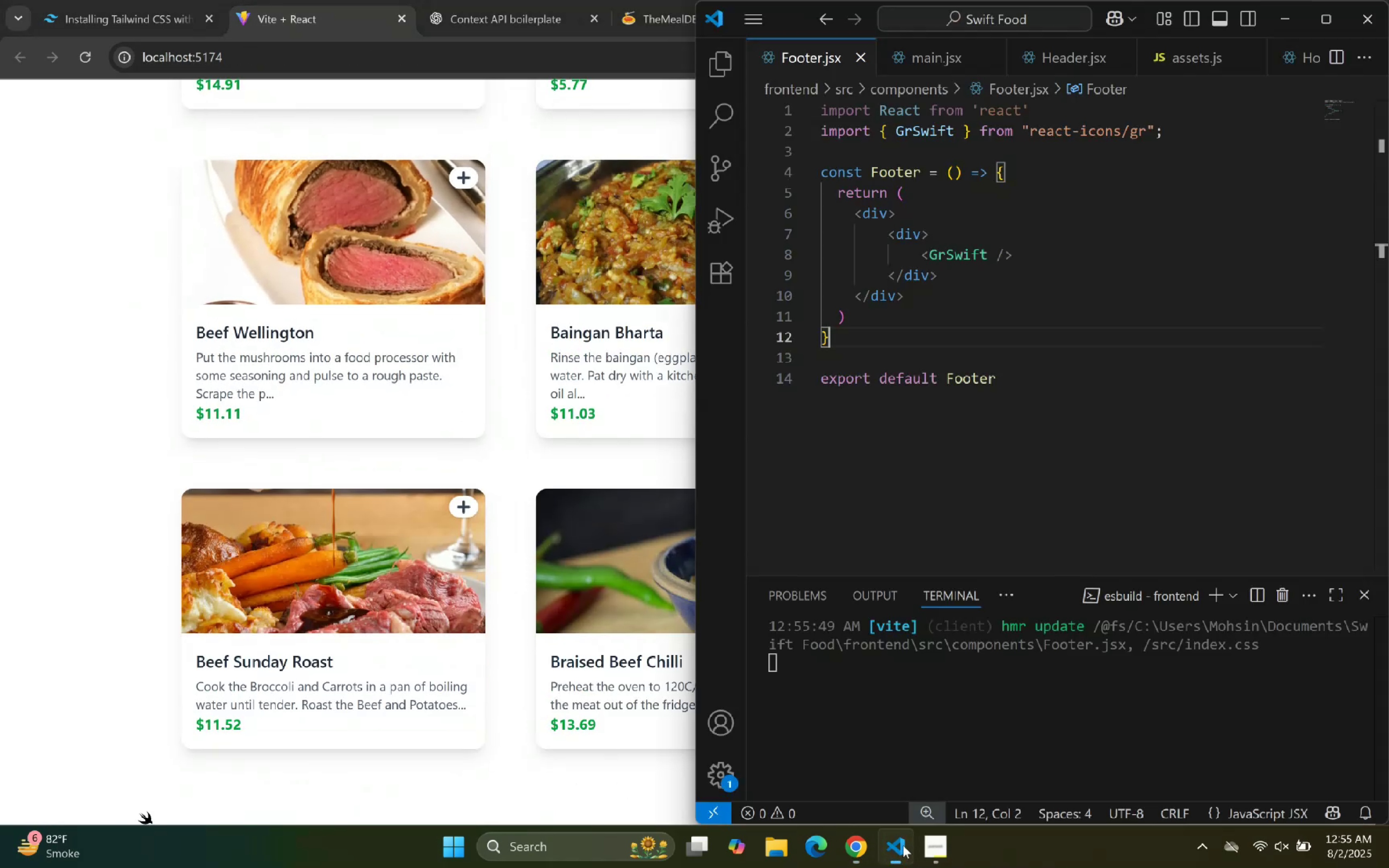 
left_click([892, 219])
 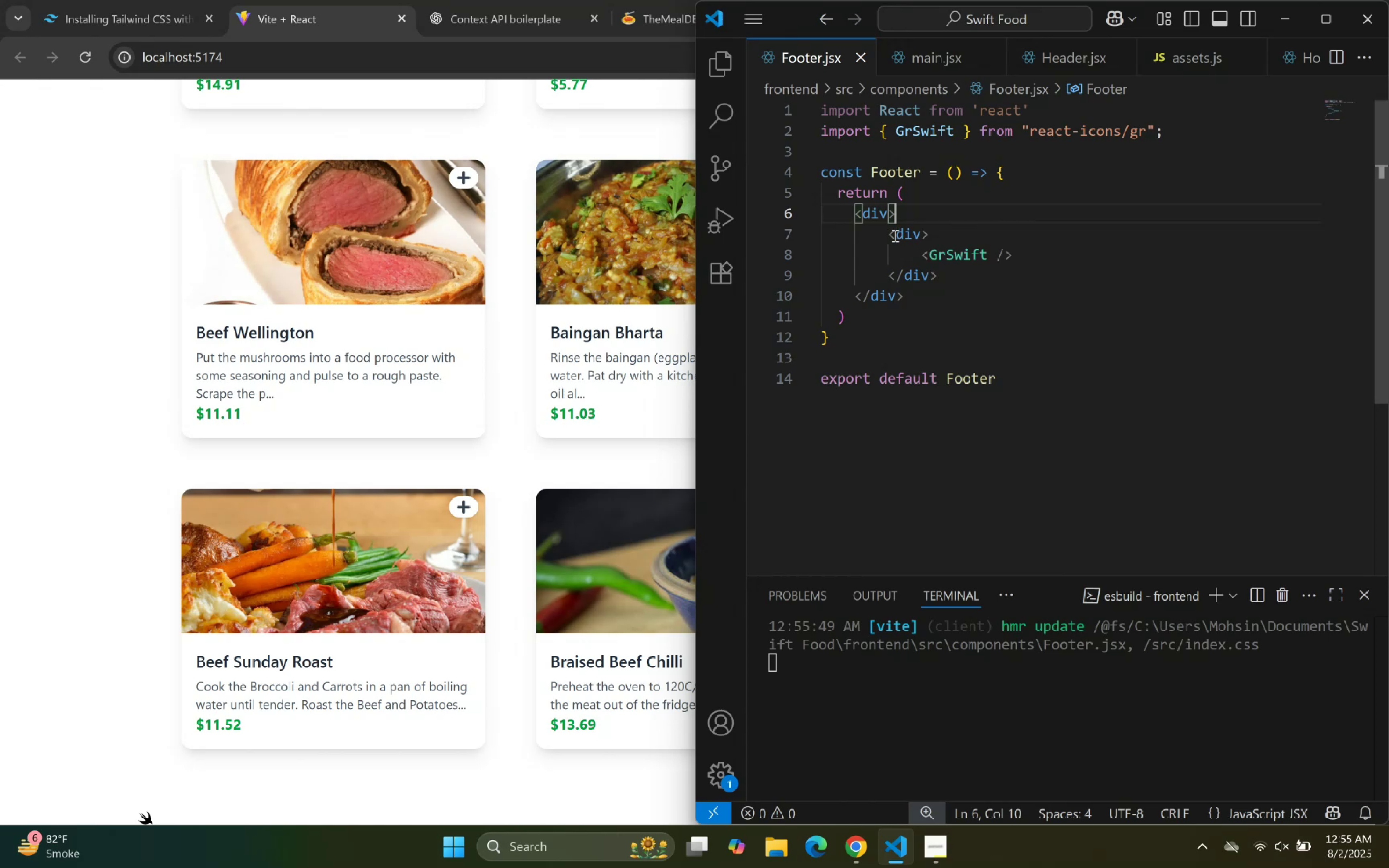 
type( bg)
key(Backspace)
key(Backspace)
key(Backspace)
type(c)
key(Backspace)
 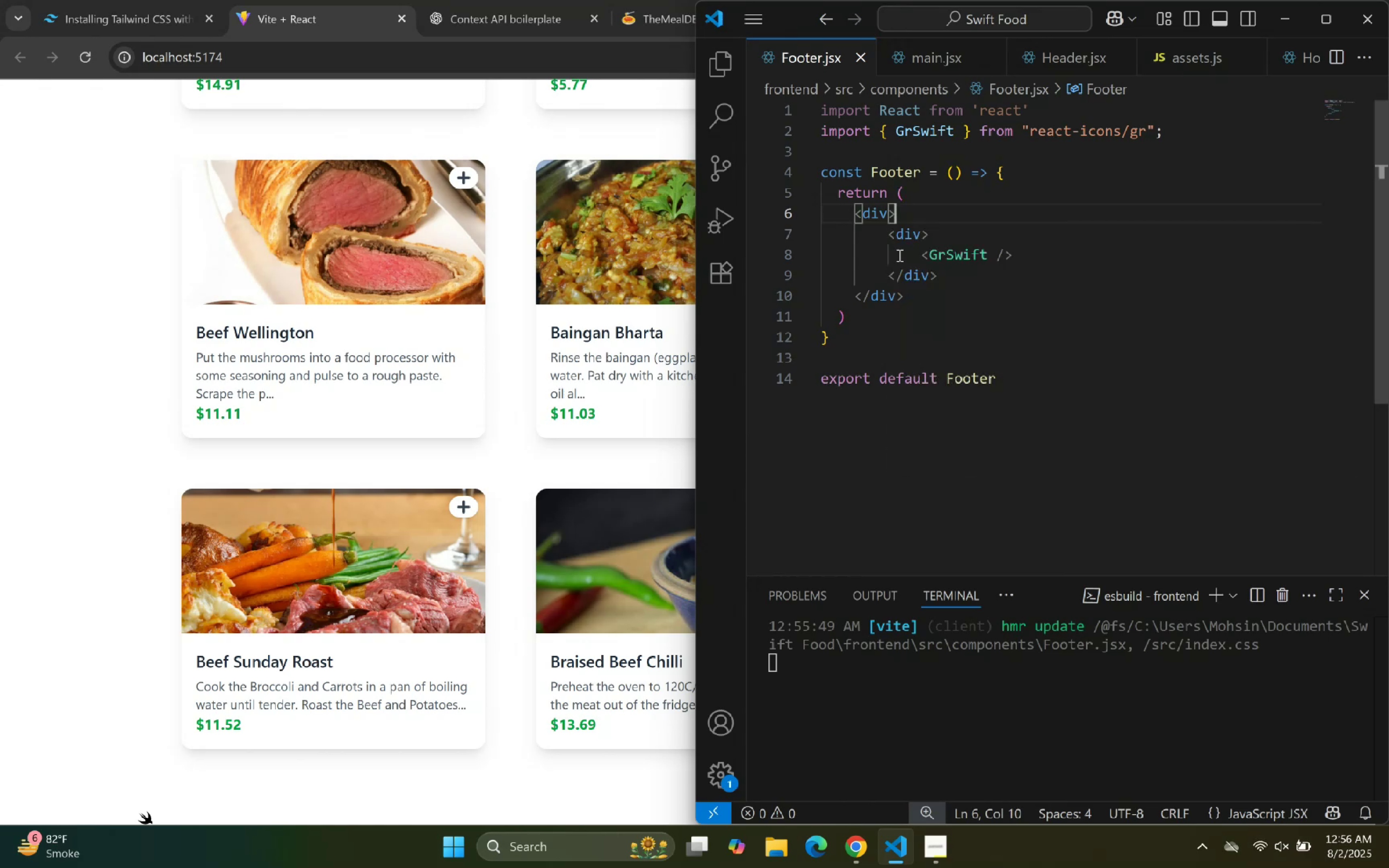 
key(ArrowLeft)
 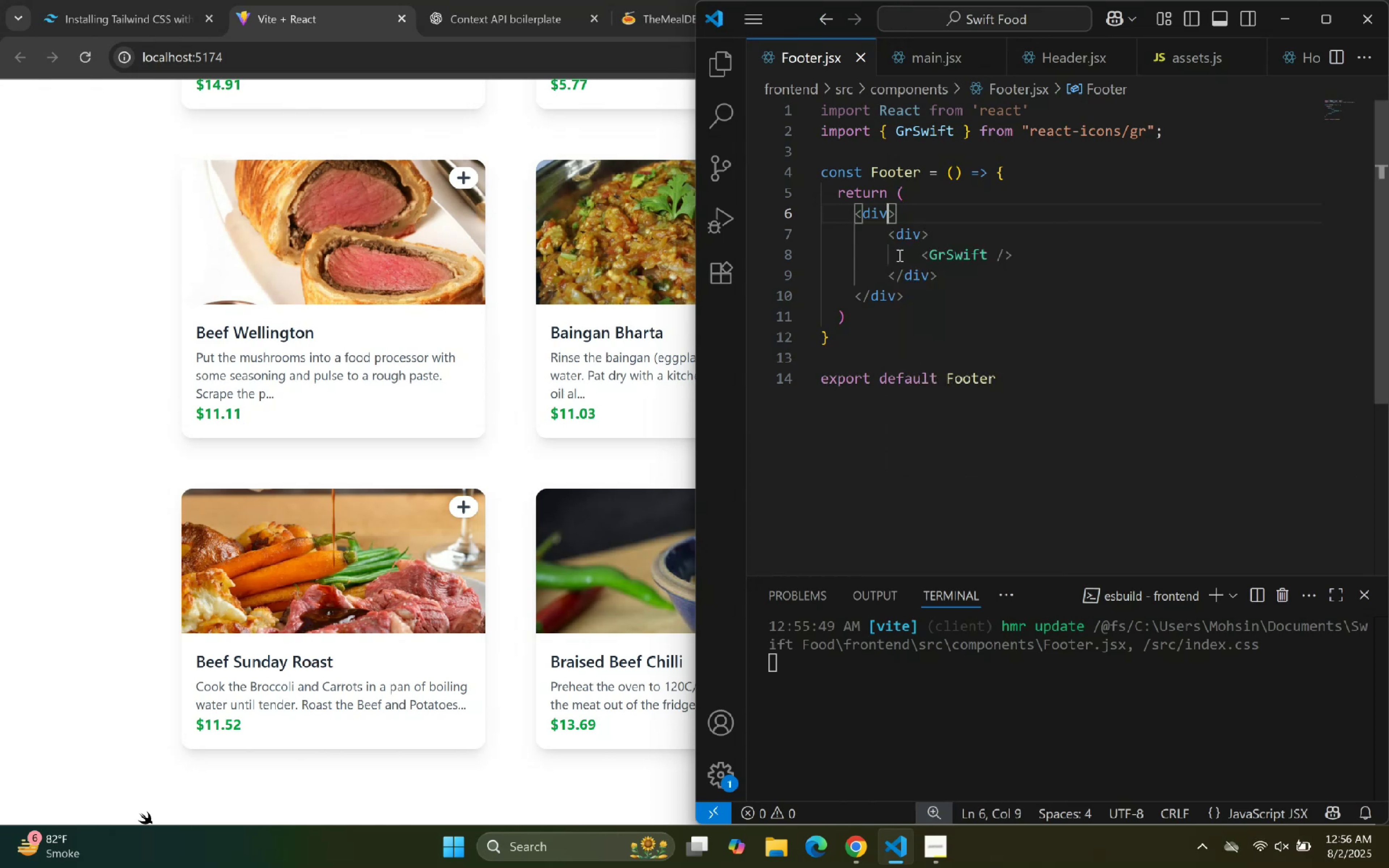 
type( clas)
 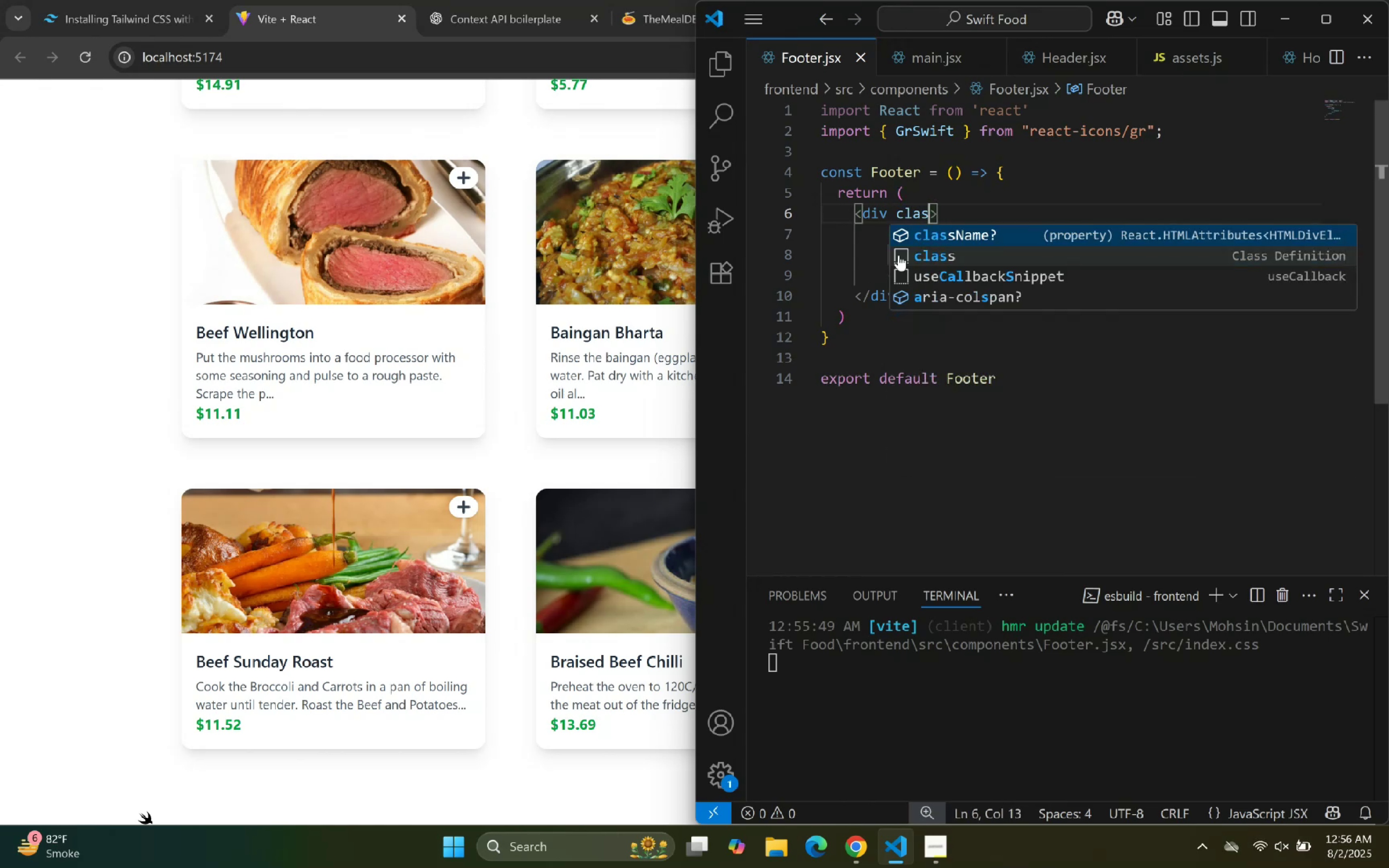 
key(Enter)
 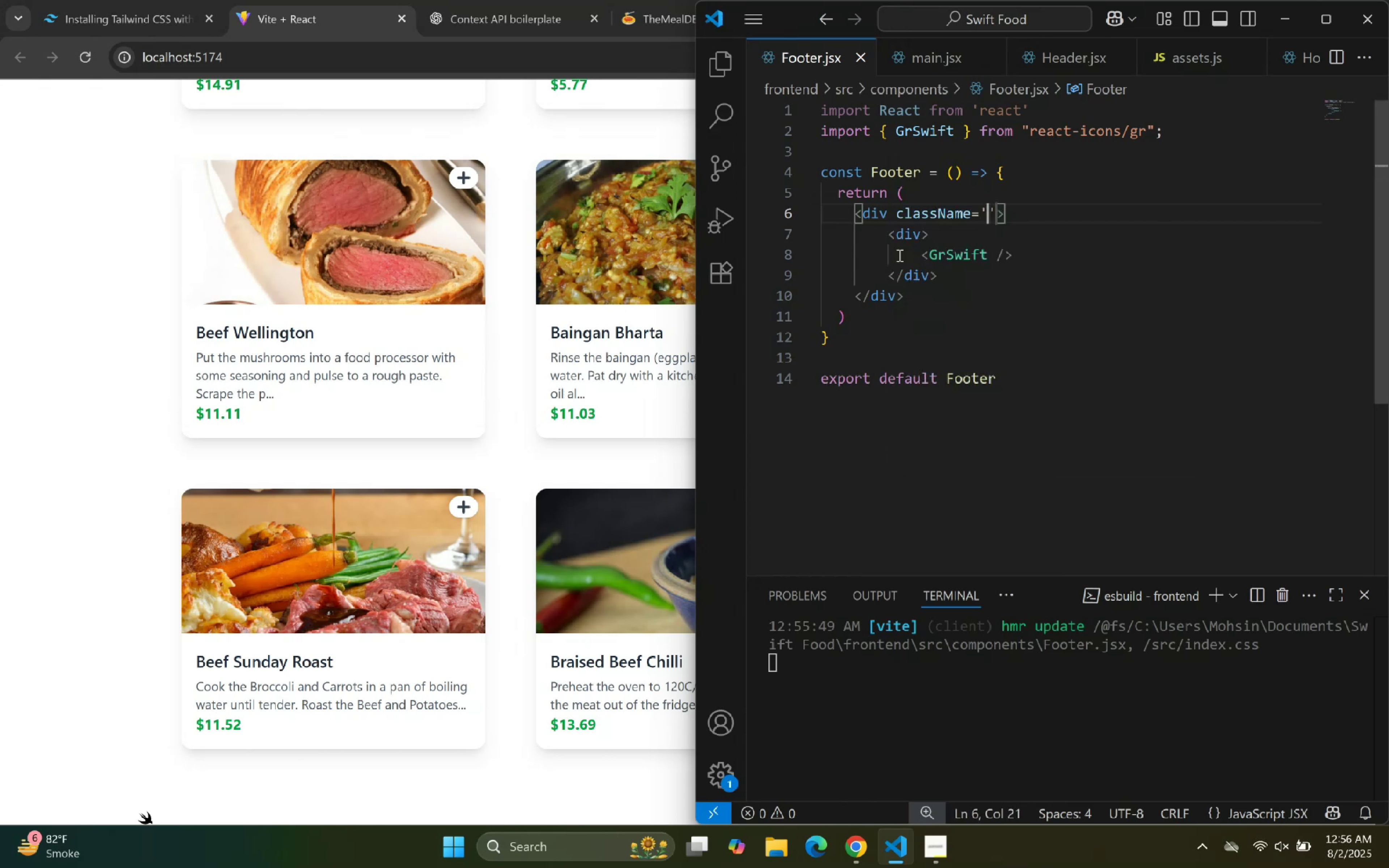 
type(bg-)
 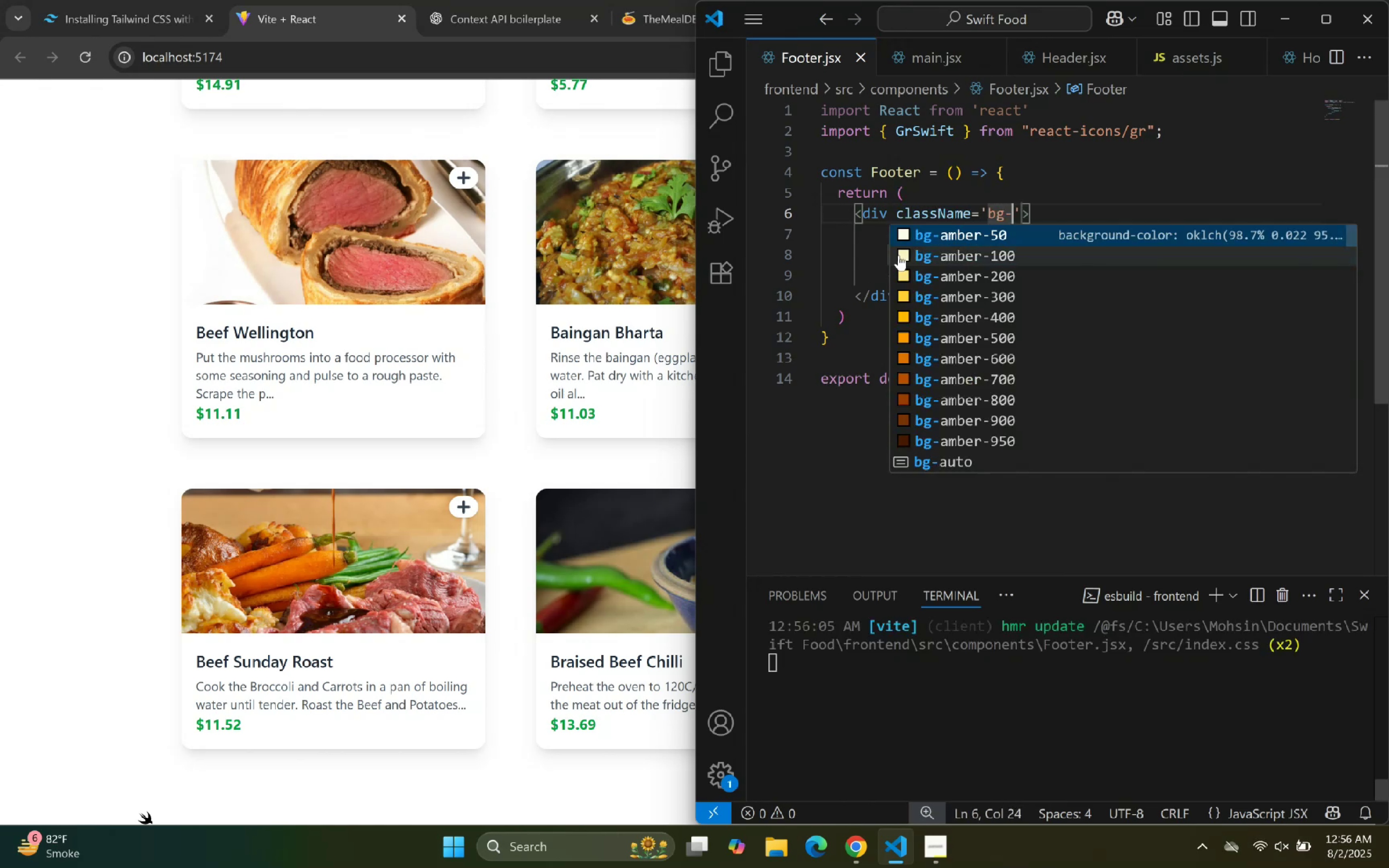 
key(ArrowDown)
 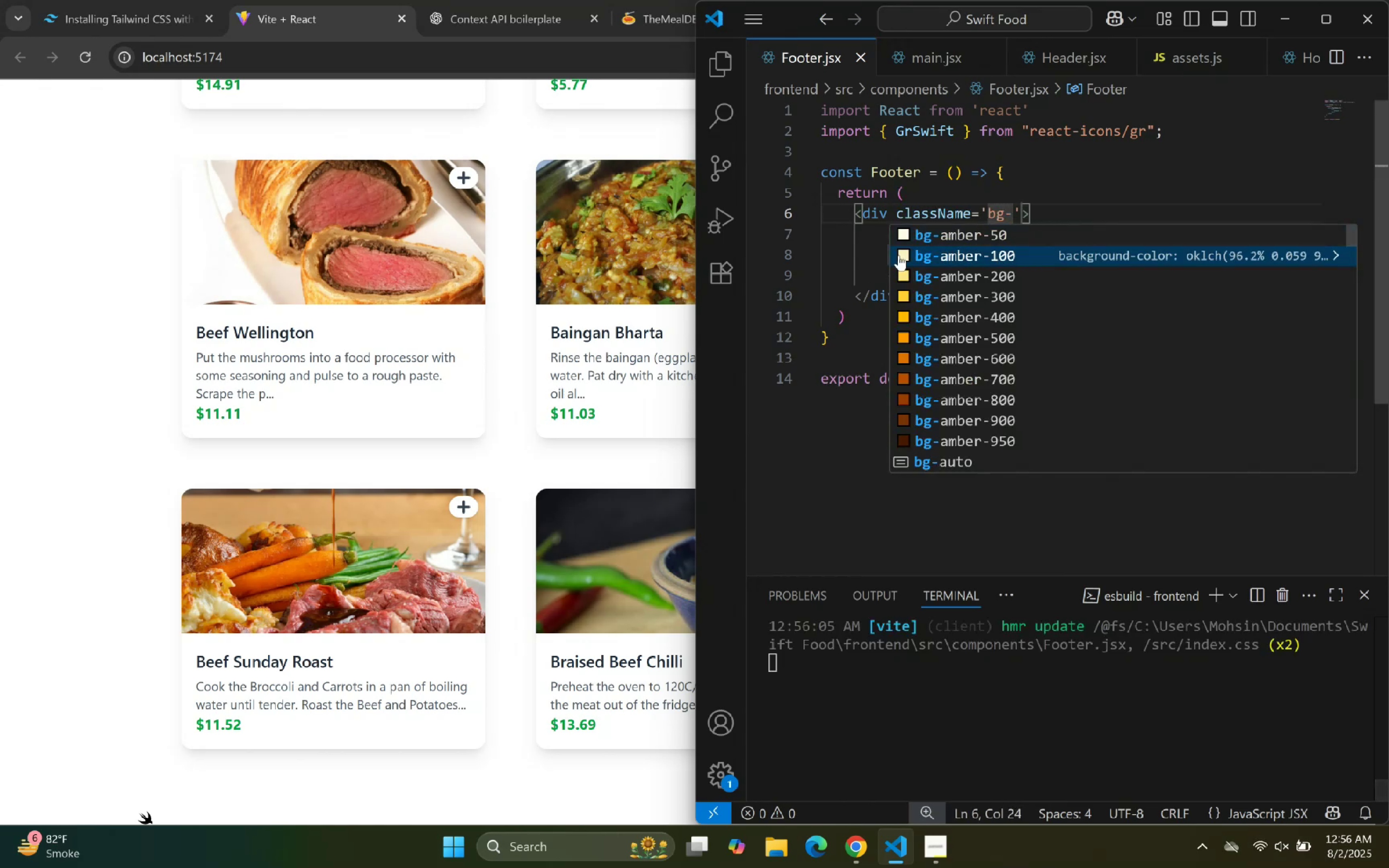 
key(ArrowDown)
 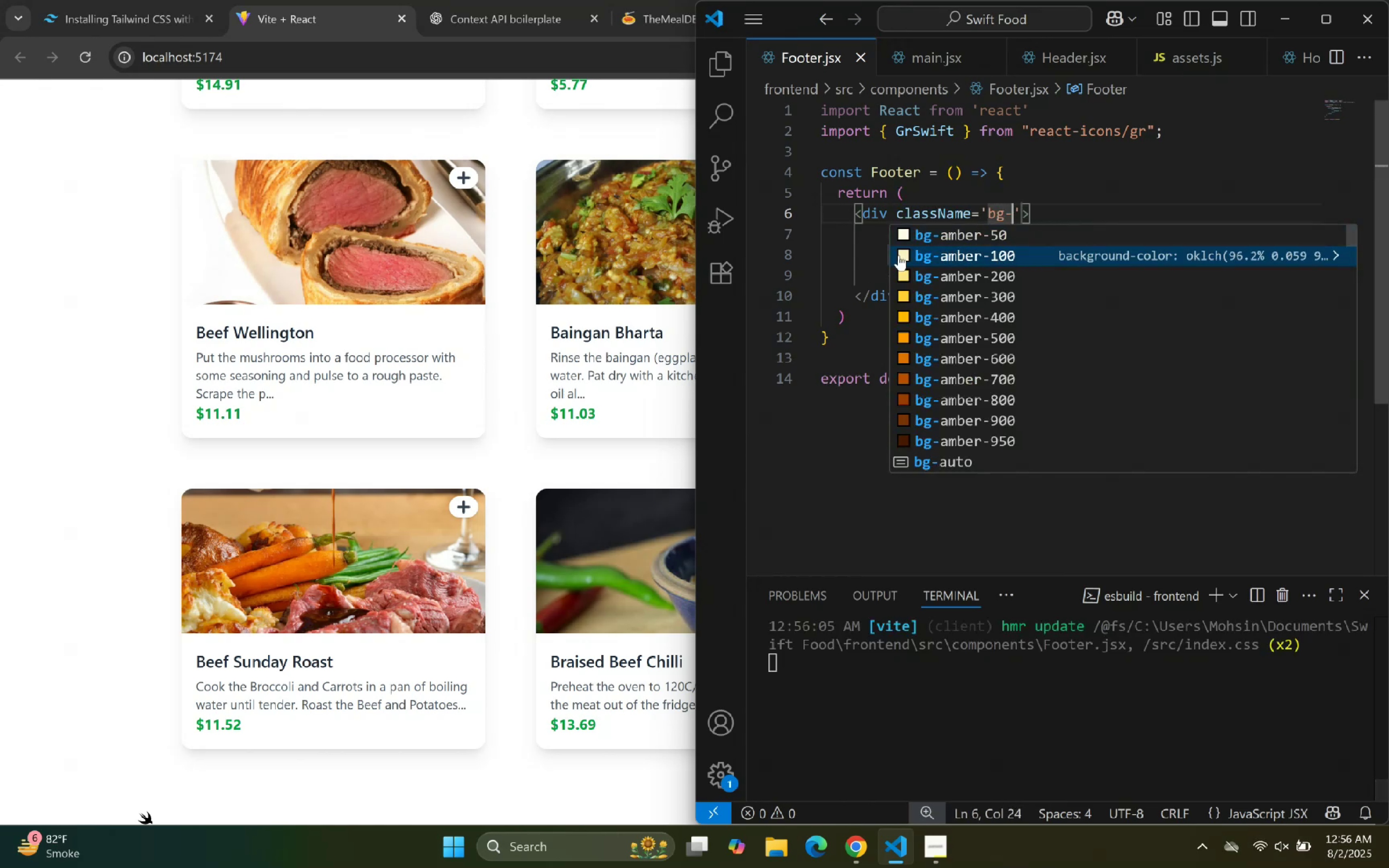 
hold_key(key=ArrowDown, duration=0.74)
 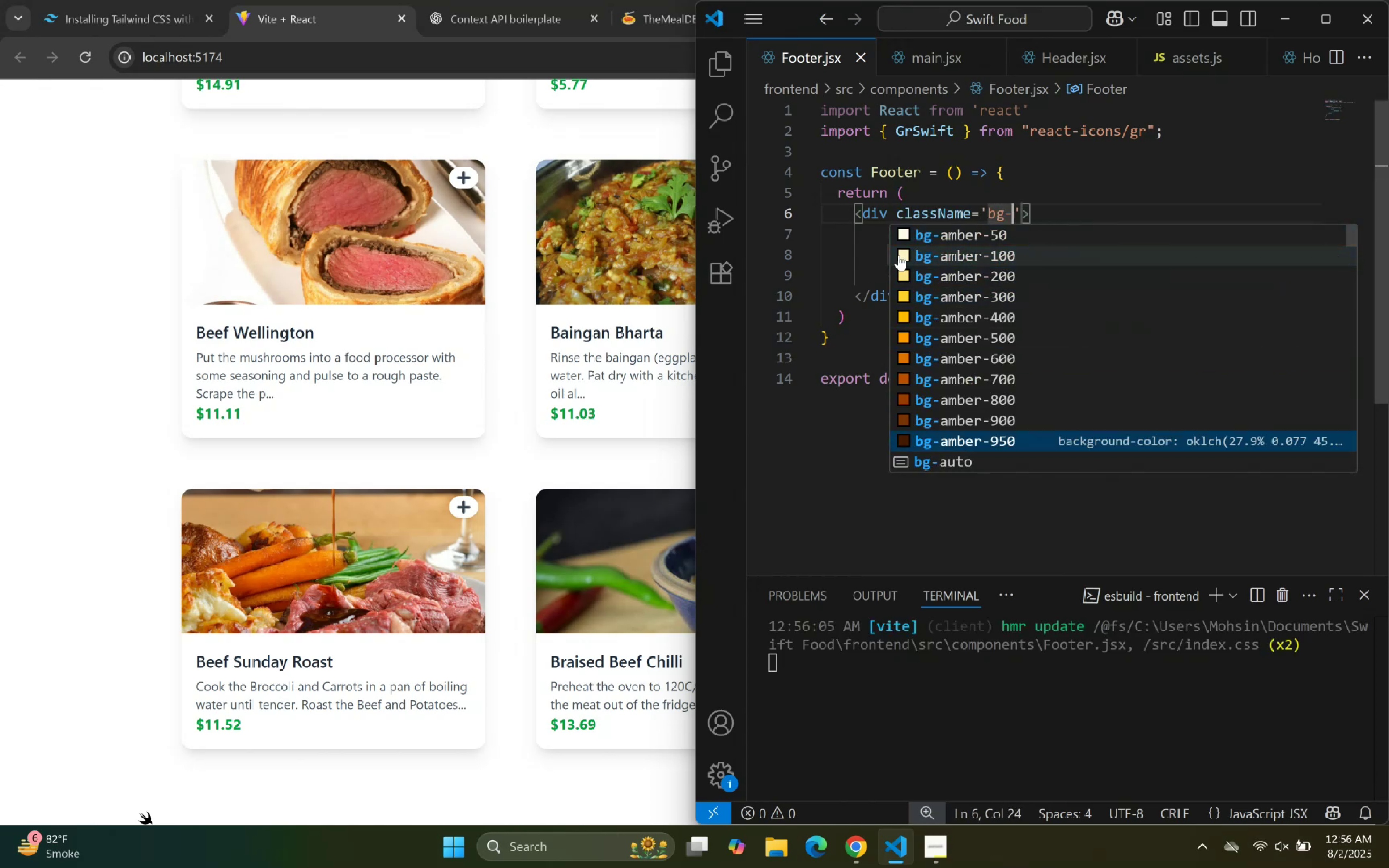 
key(ArrowDown)
 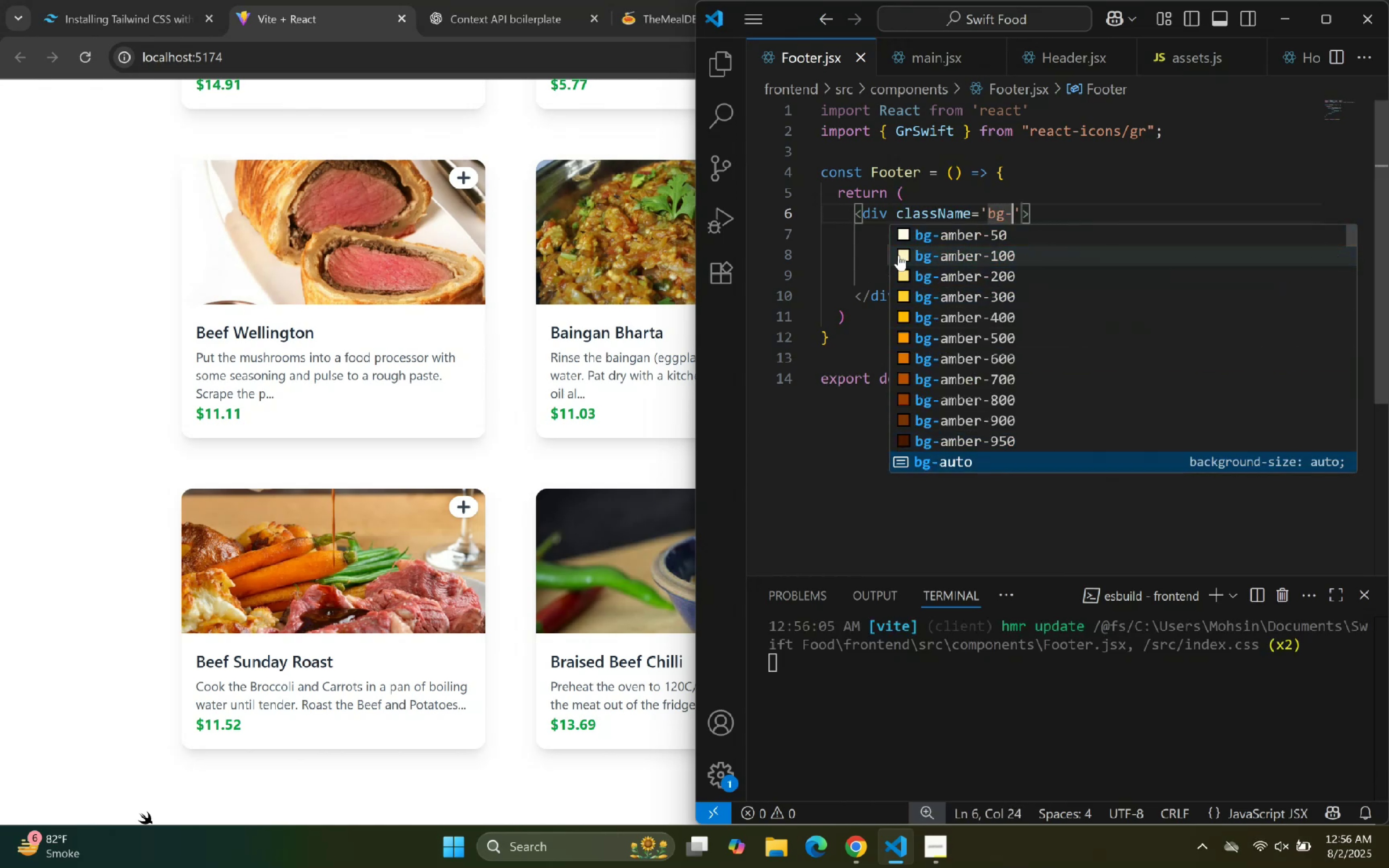 
key(ArrowDown)
 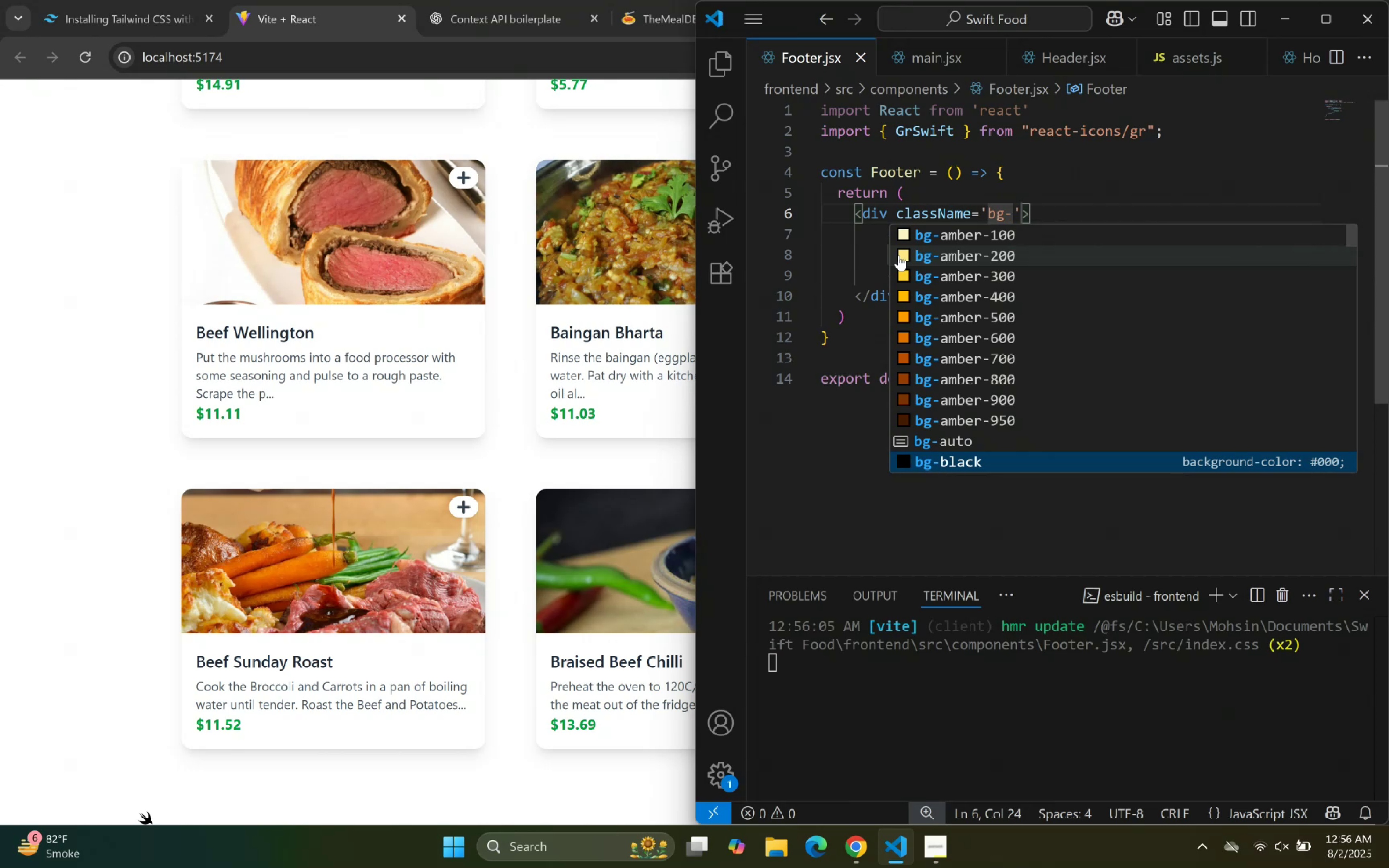 
key(B)
 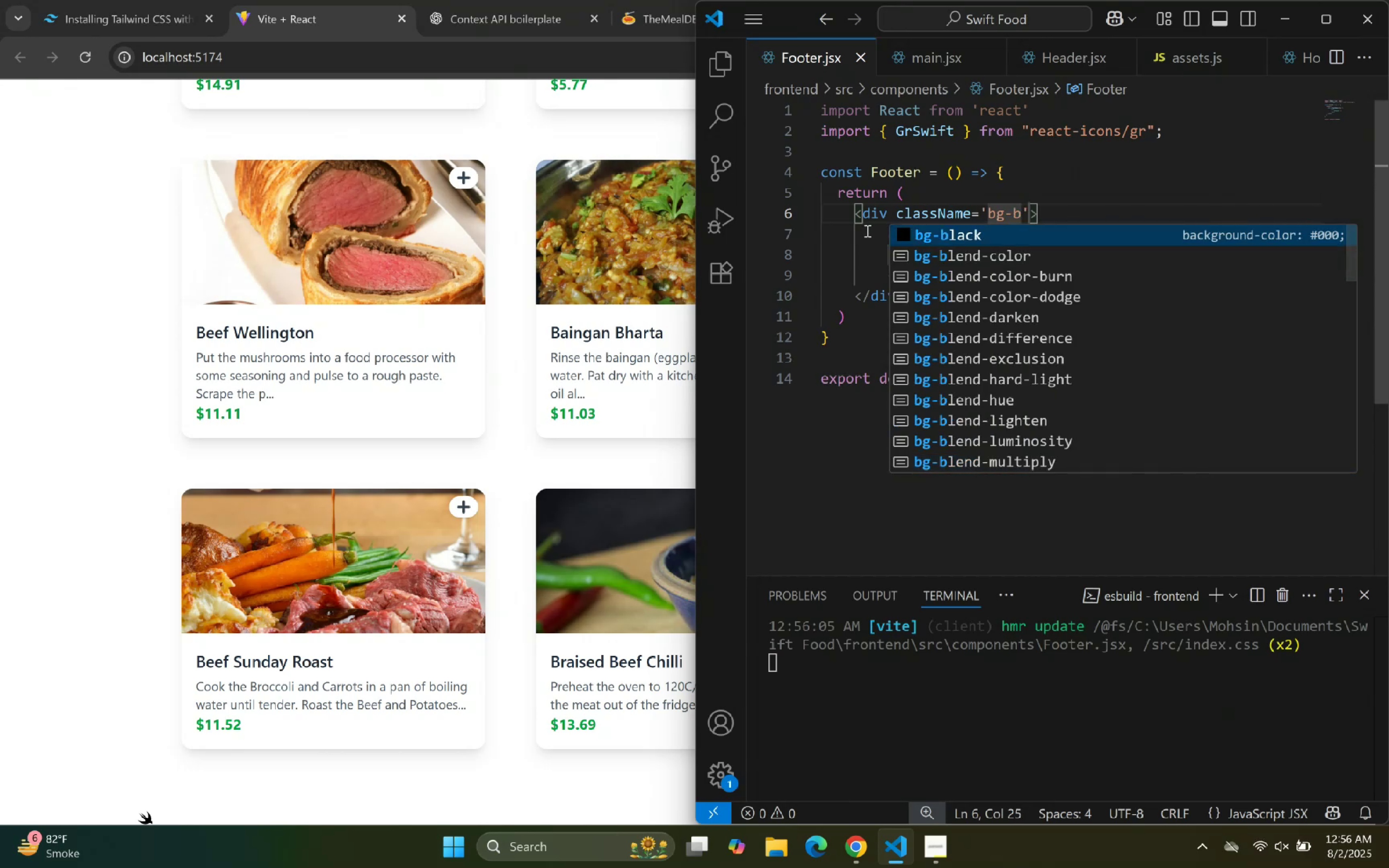 
key(Enter)
 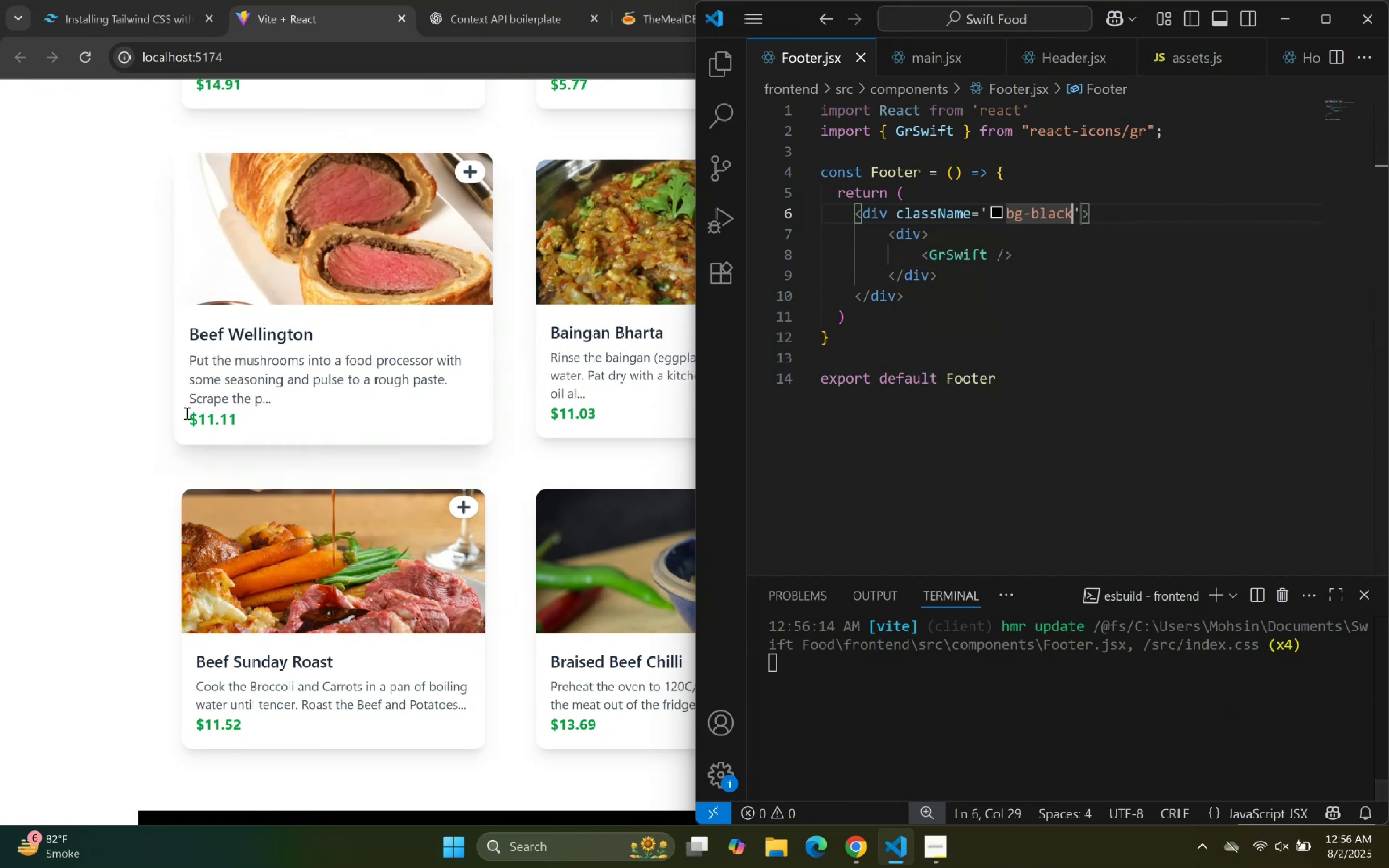 
scroll: coordinate [450, 369], scroll_direction: up, amount: 20.0
 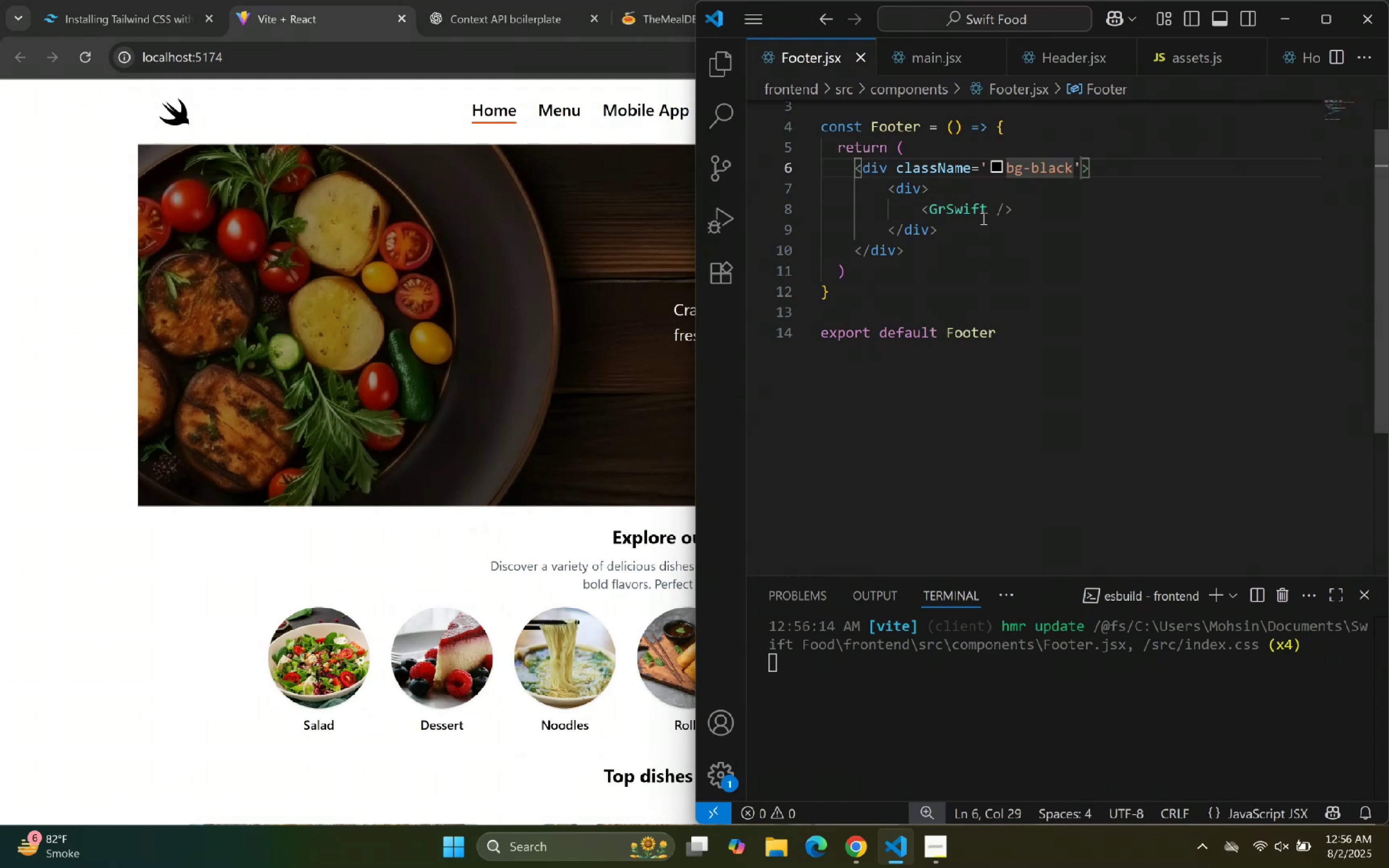 
left_click([987, 216])
 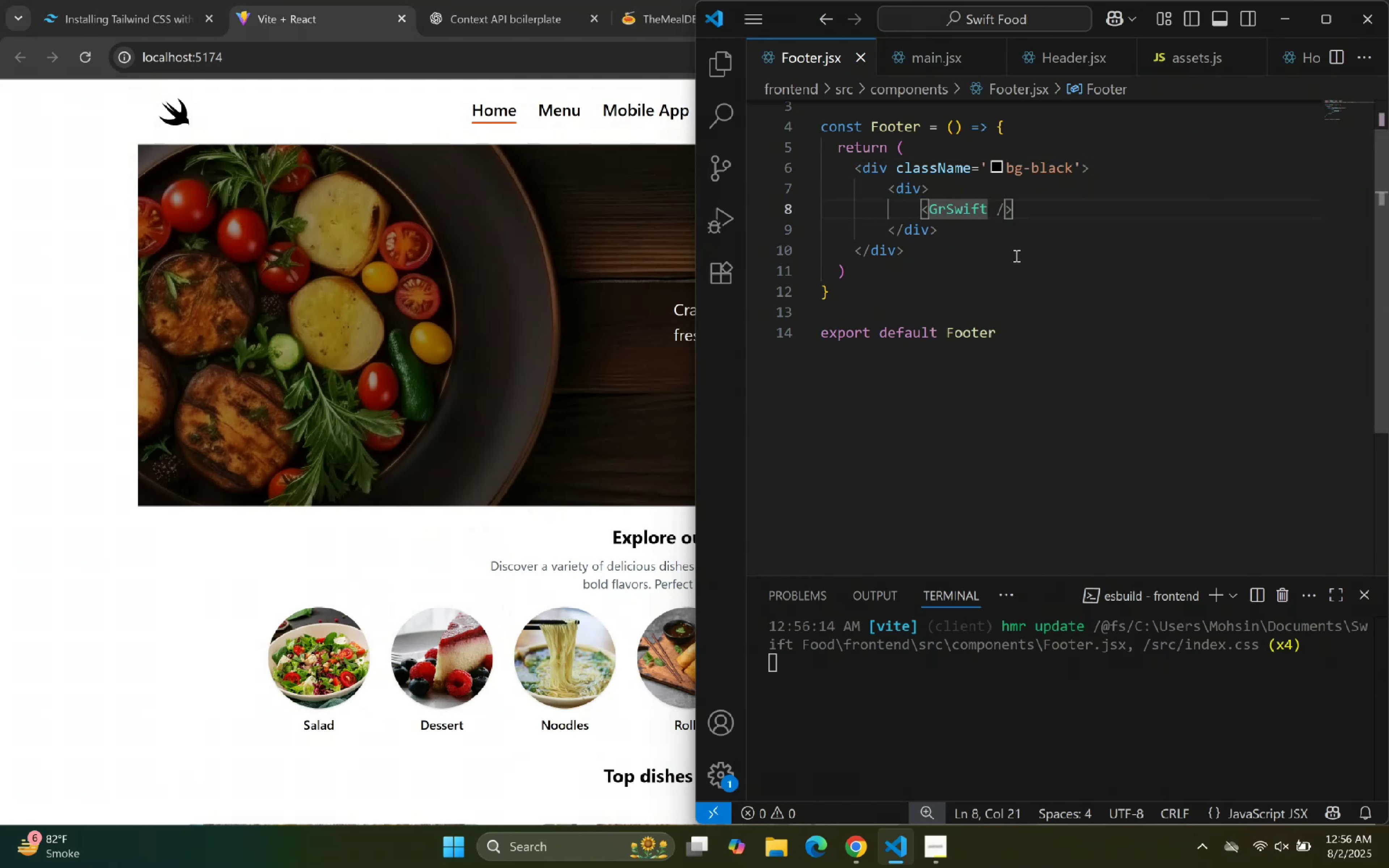 
type( clas)
 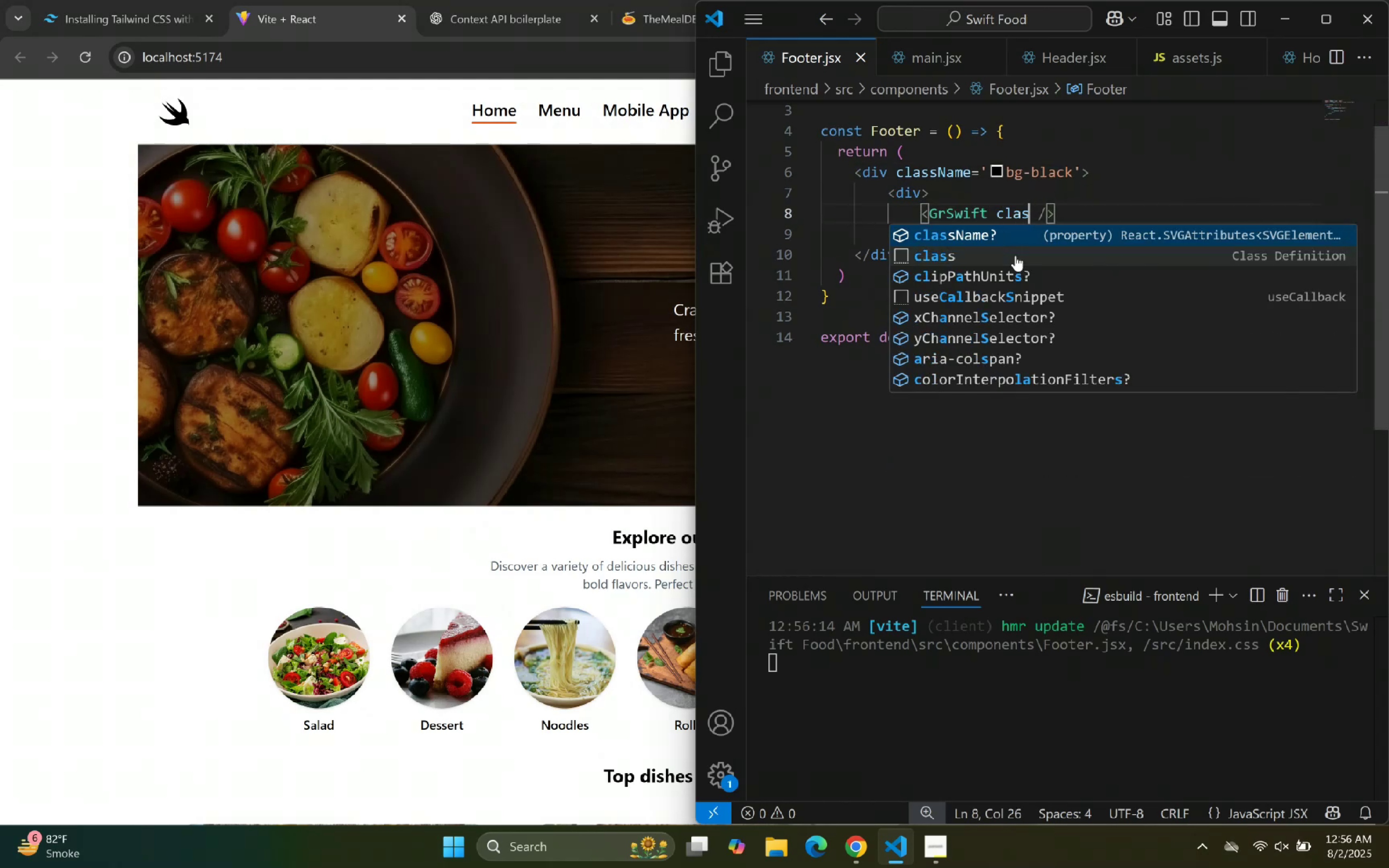 
key(Enter)
 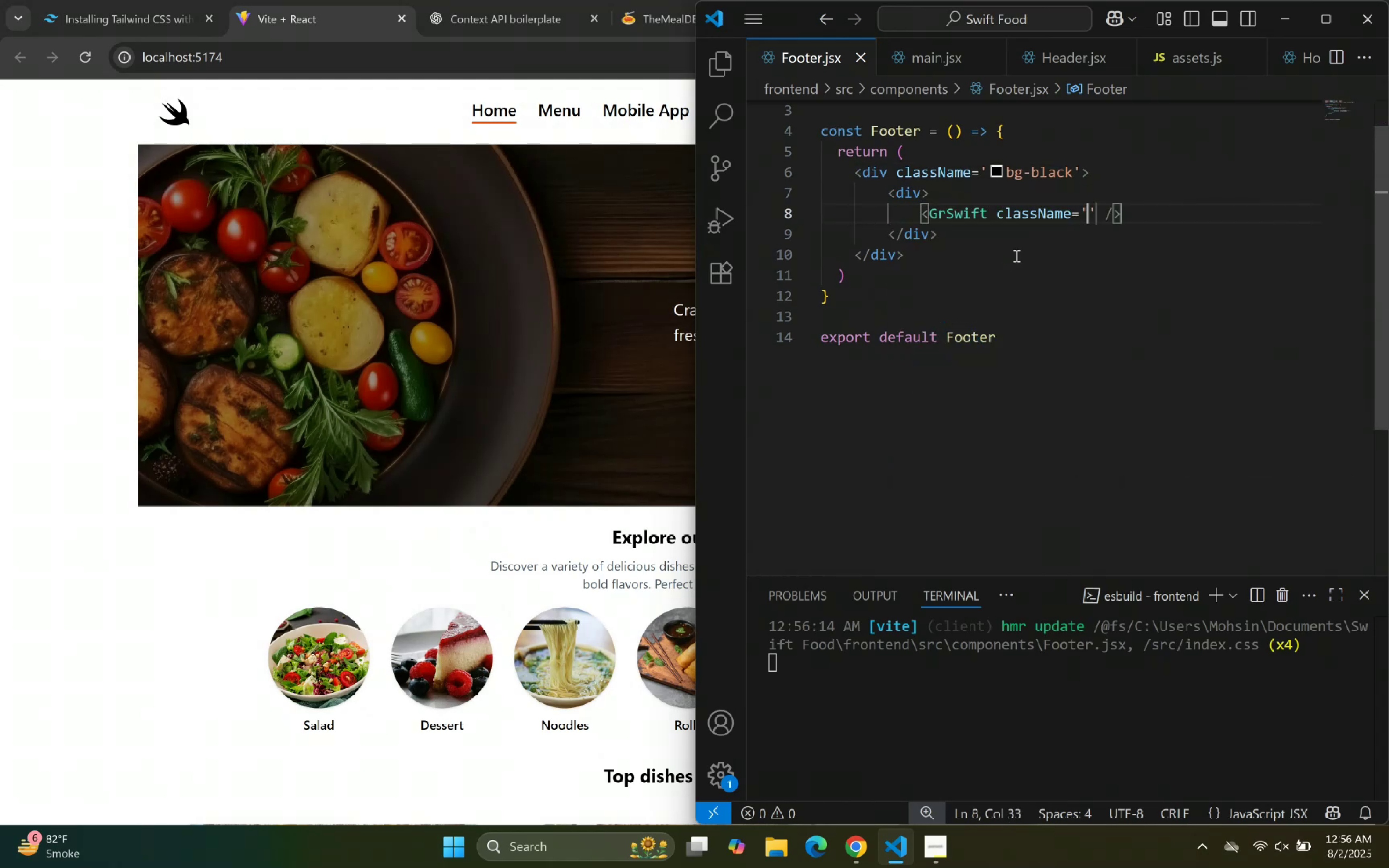 
type(text-w)
 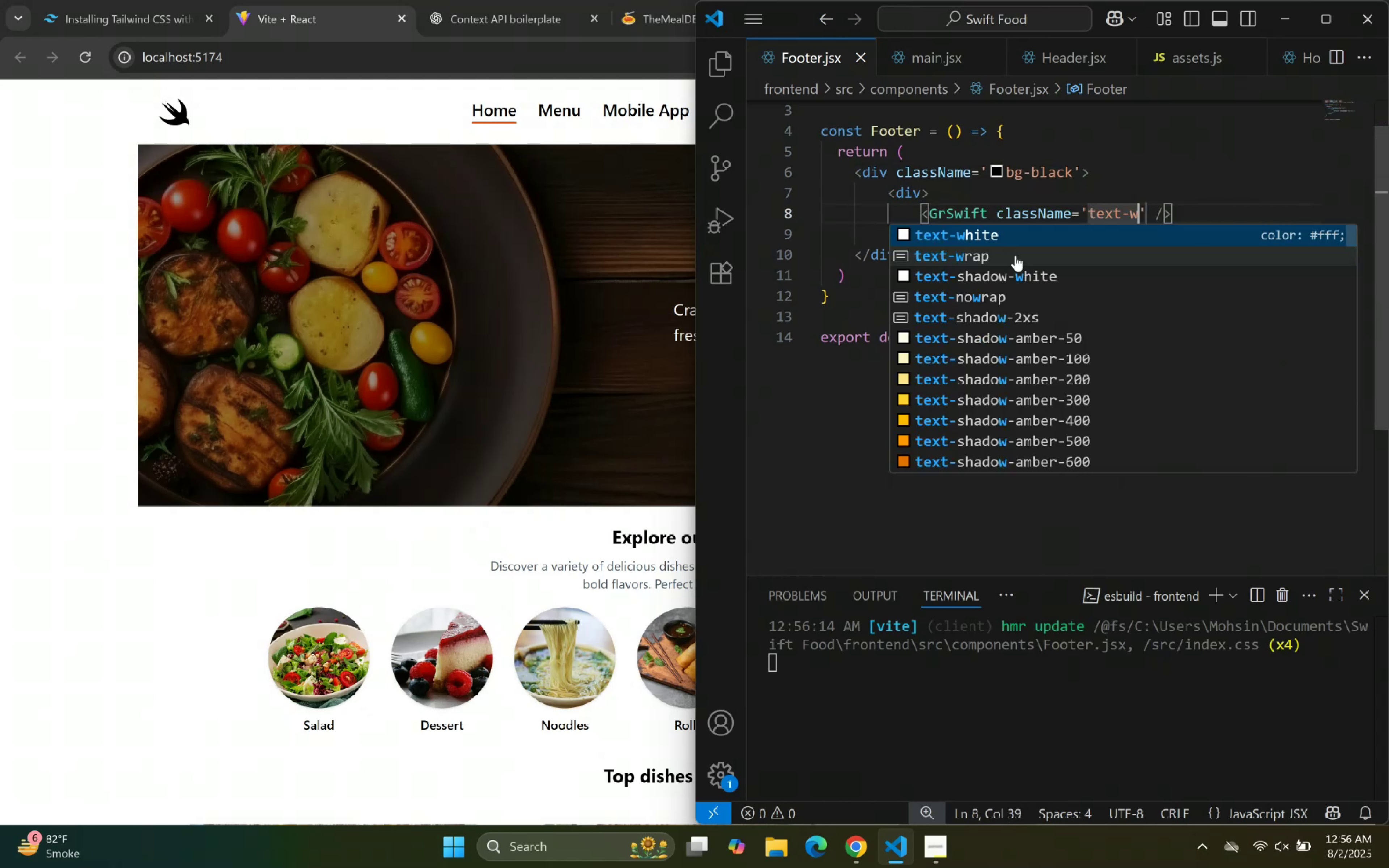 
key(Enter)
 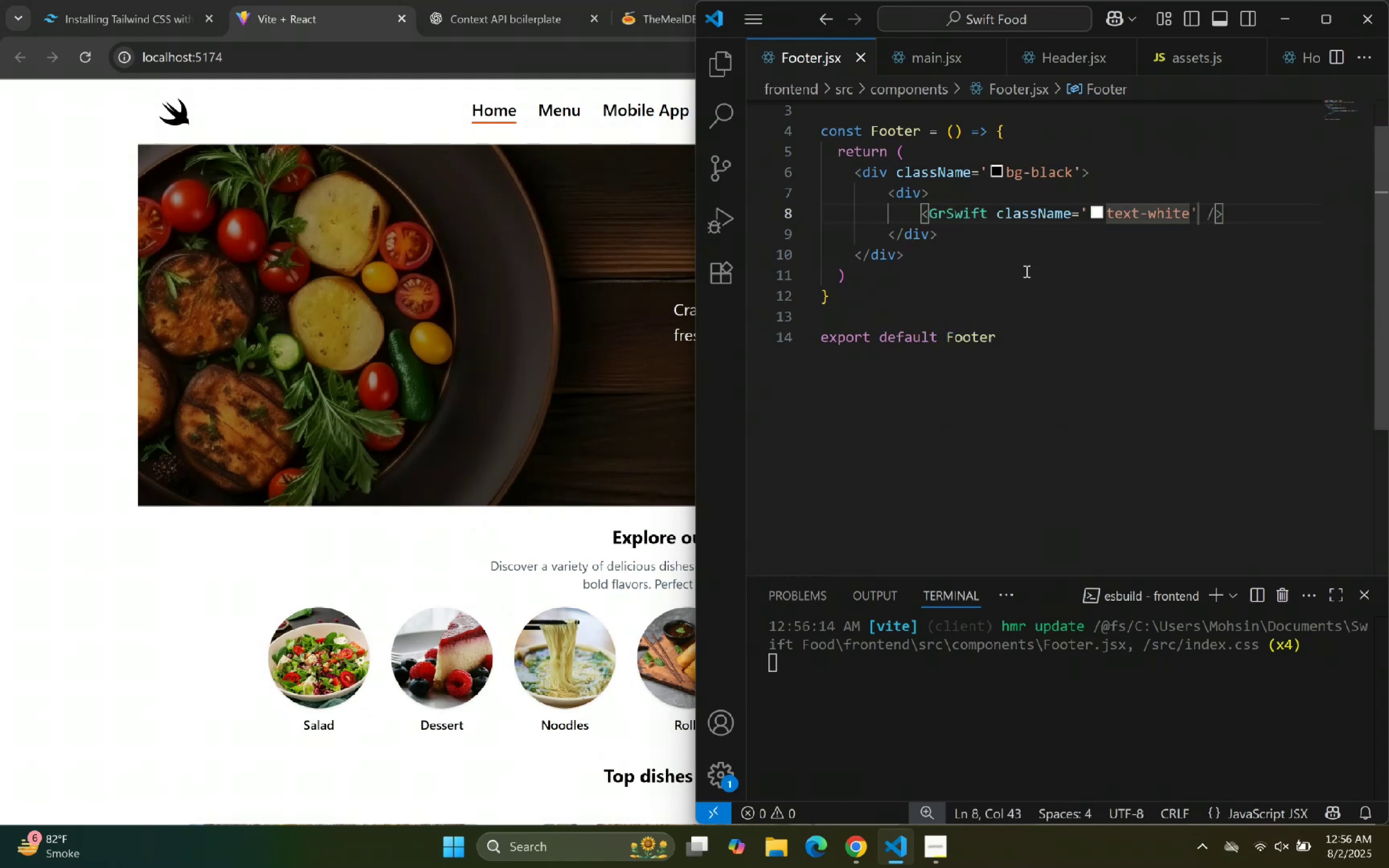 
scroll: coordinate [446, 464], scroll_direction: down, amount: 31.0
 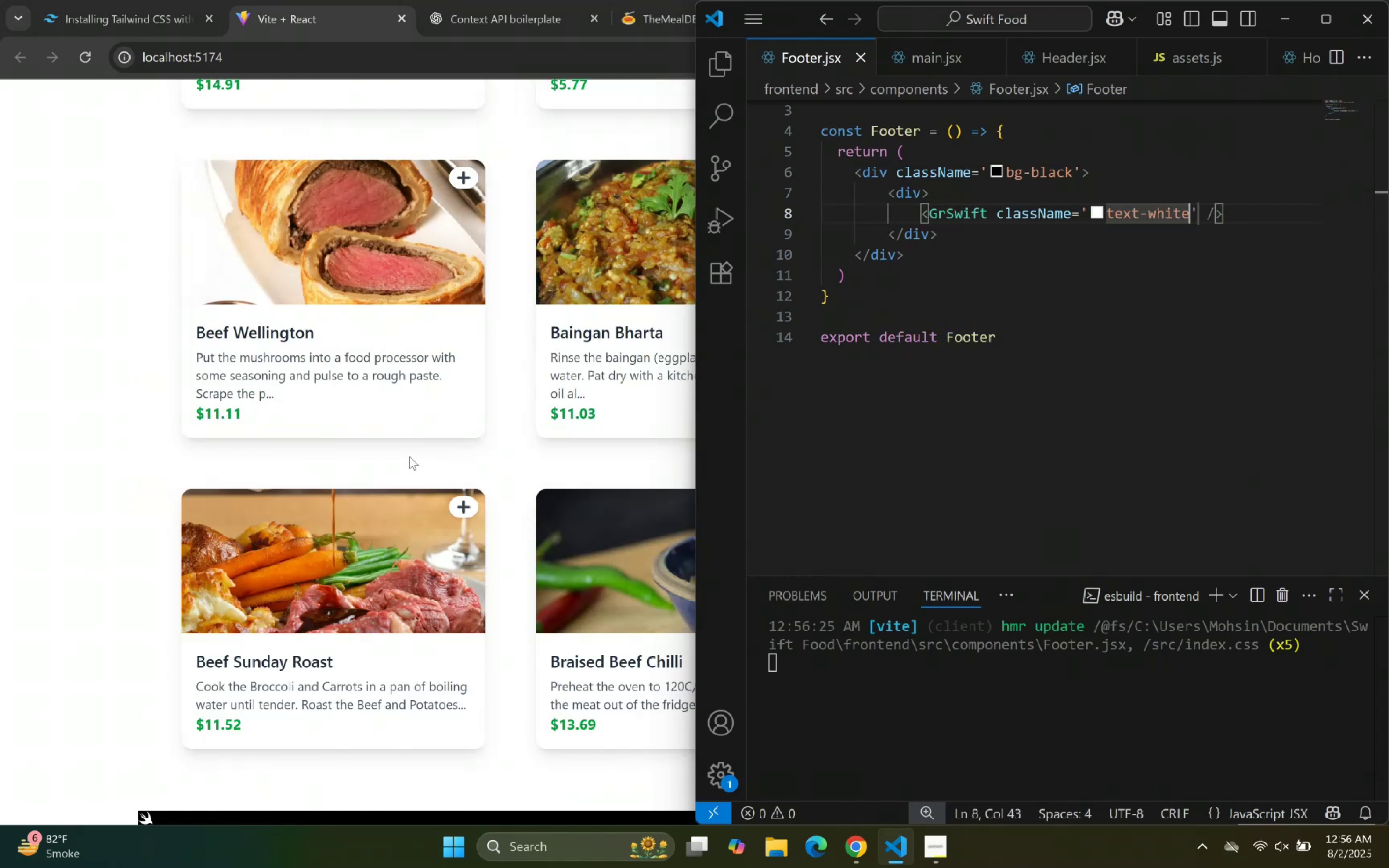 
scroll: coordinate [347, 332], scroll_direction: up, amount: 22.0
 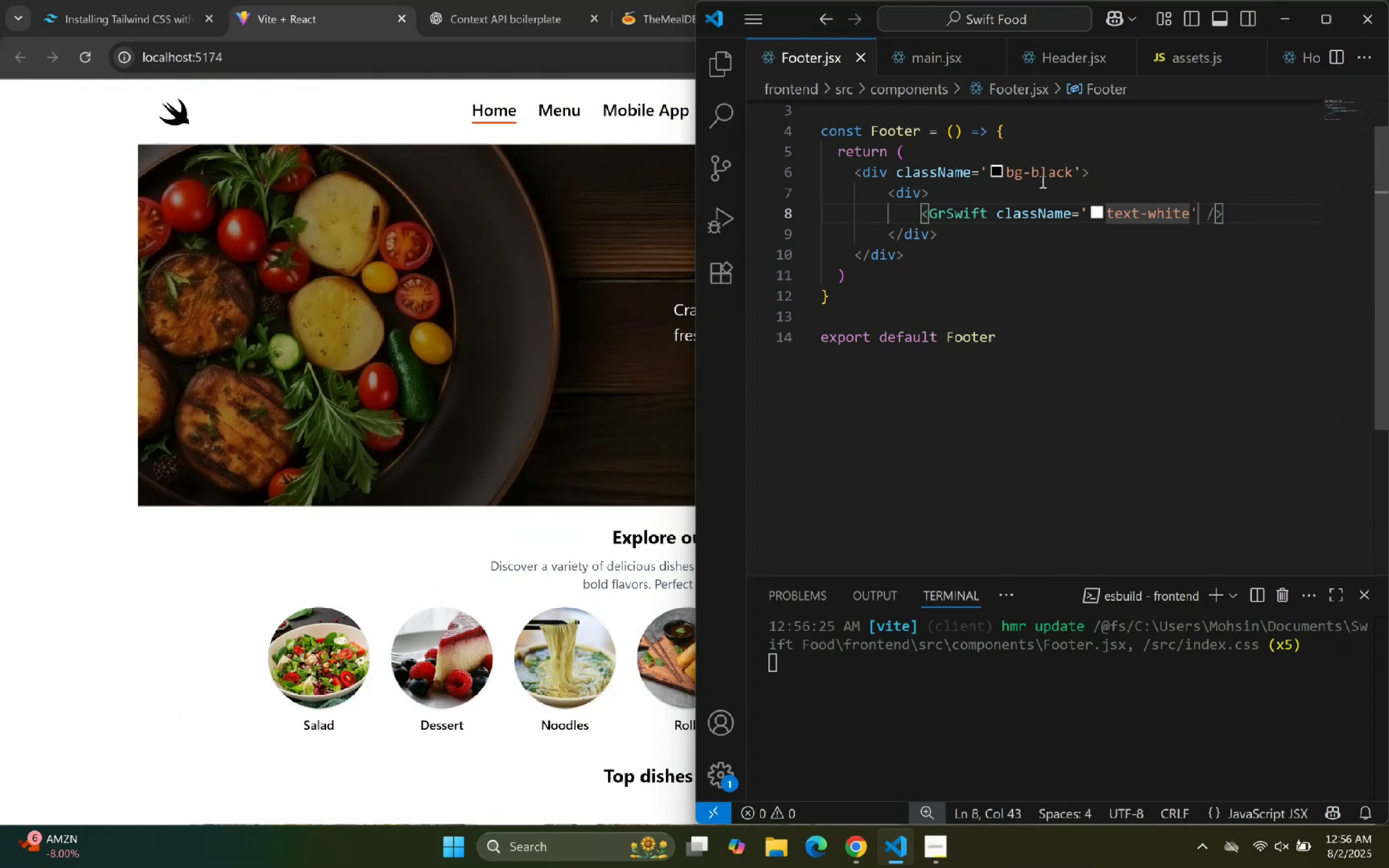 
wait(8.62)
 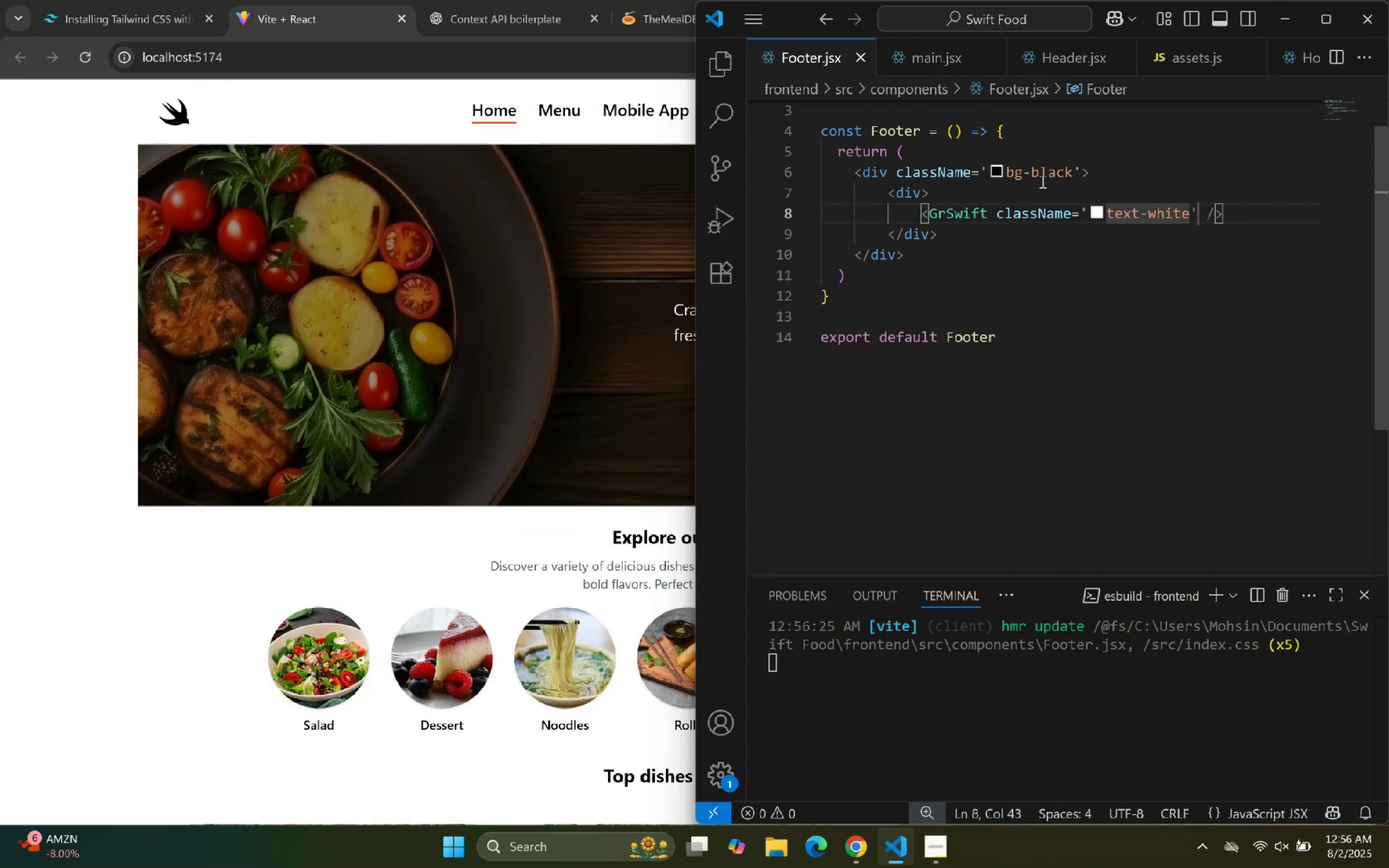 
left_click([444, 10])
 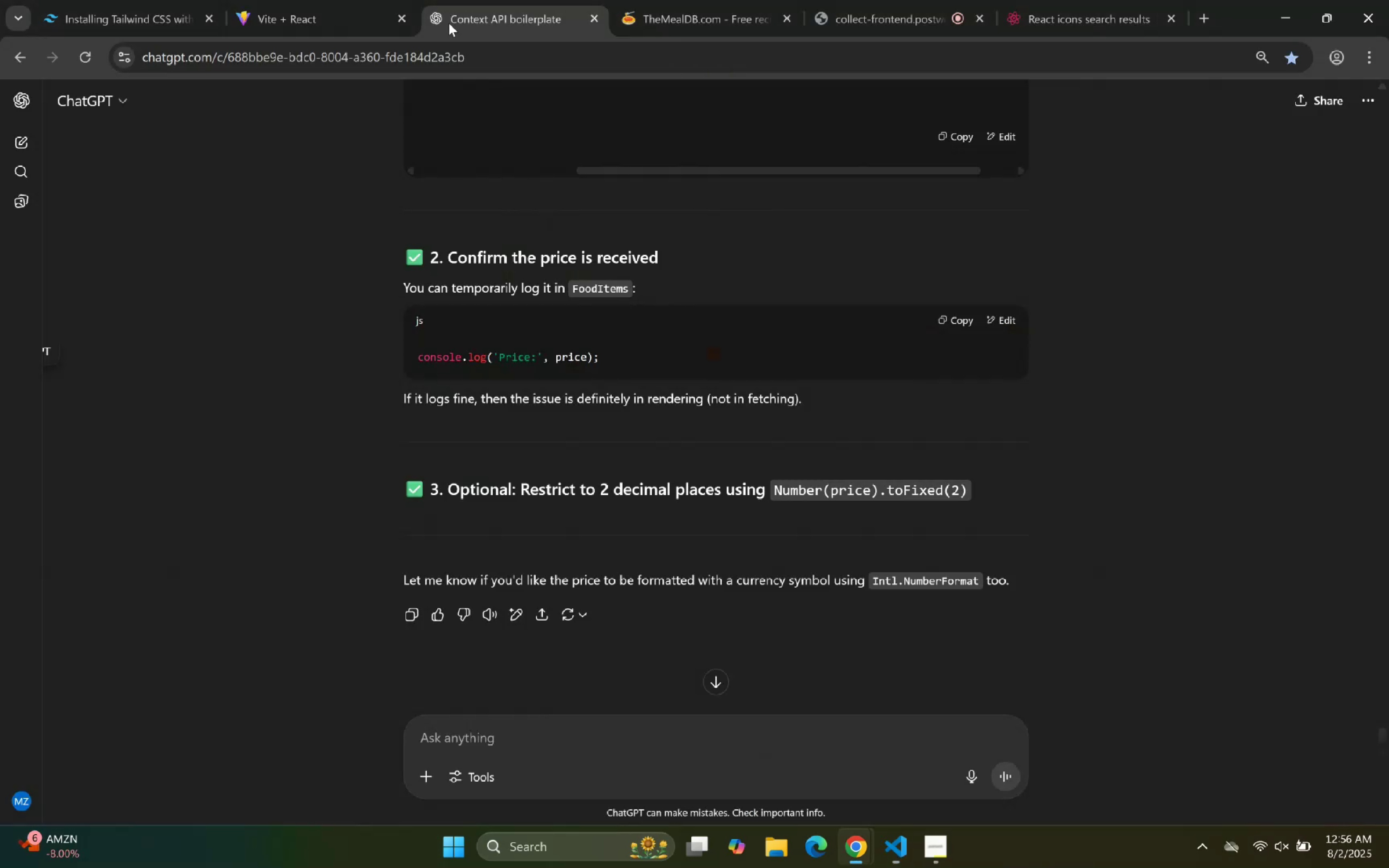 
scroll: coordinate [566, 483], scroll_direction: down, amount: 7.0
 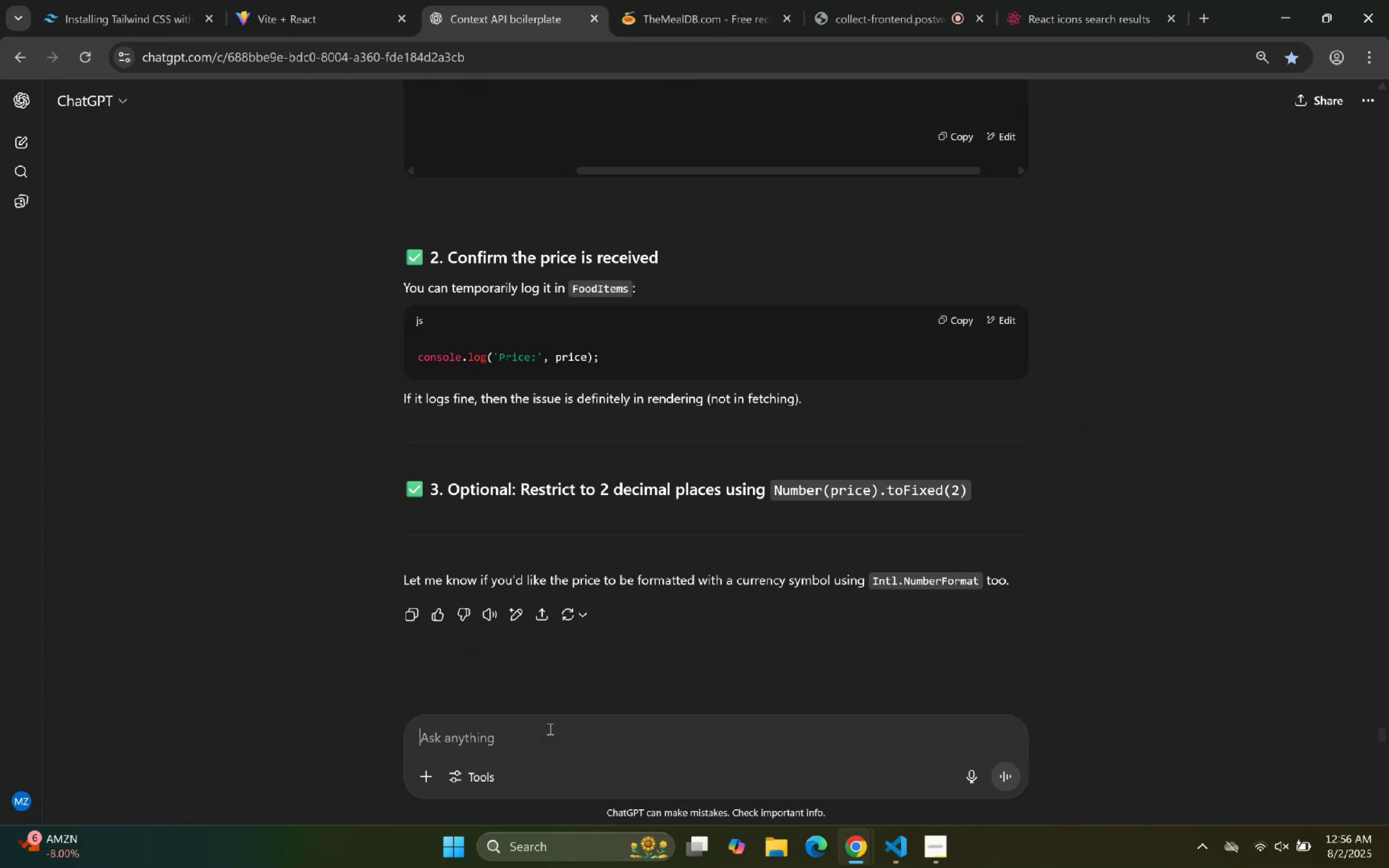 
type(Oro)
key(Backspace)
key(Backspace)
key(Backspace)
type(Provide me Footer text for my Food deliver app)
 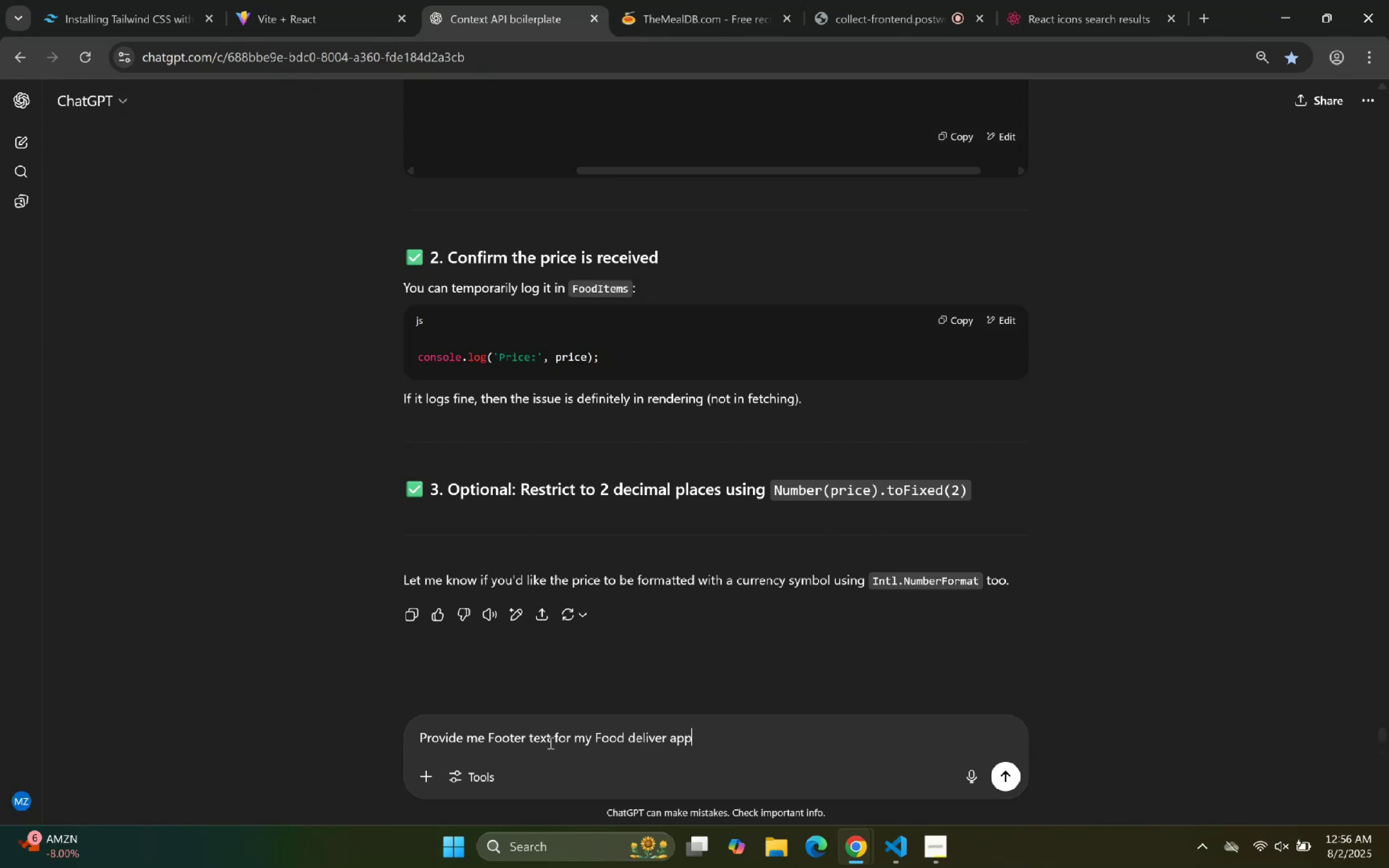 
 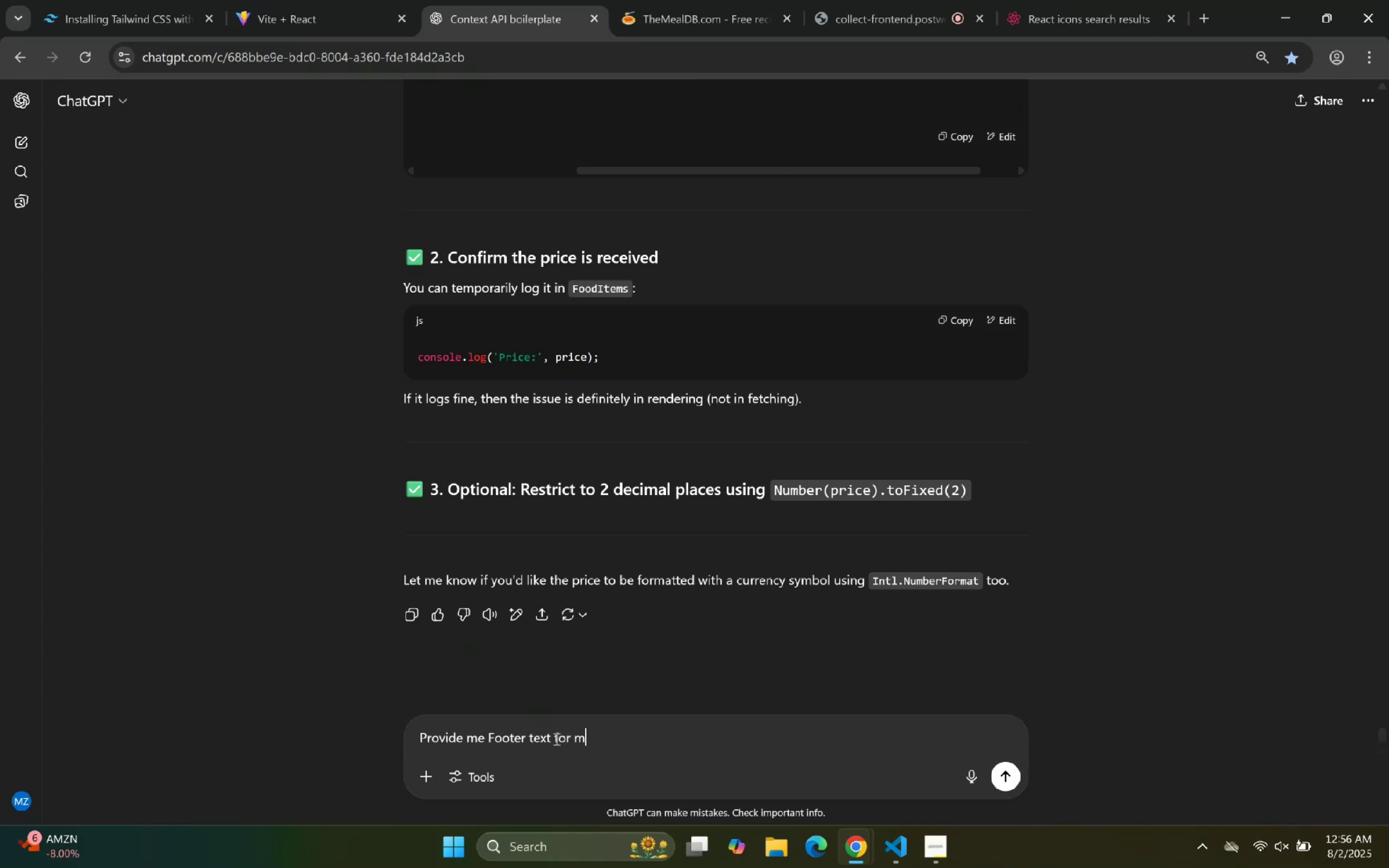 
key(Enter)
 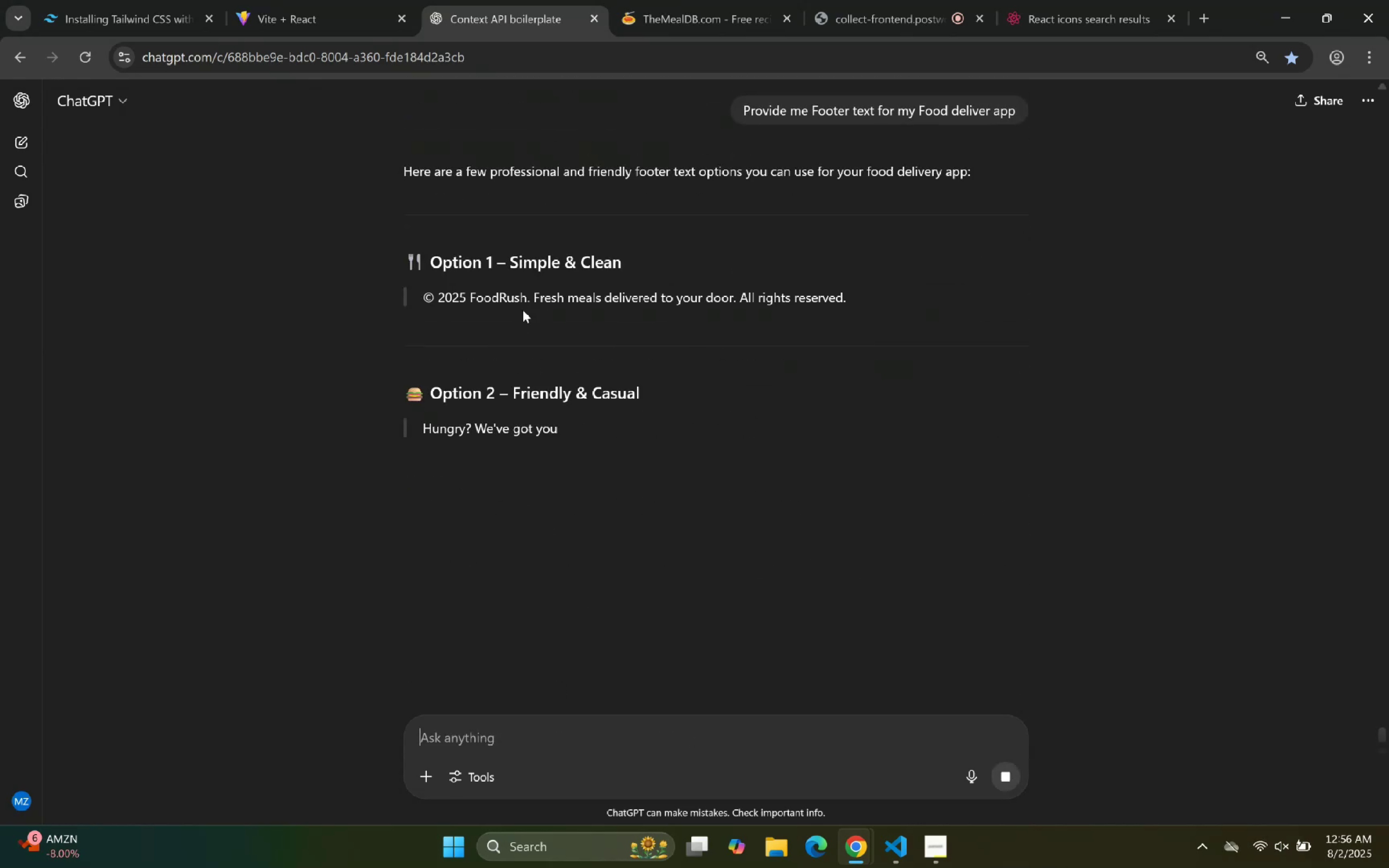 
wait(5.78)
 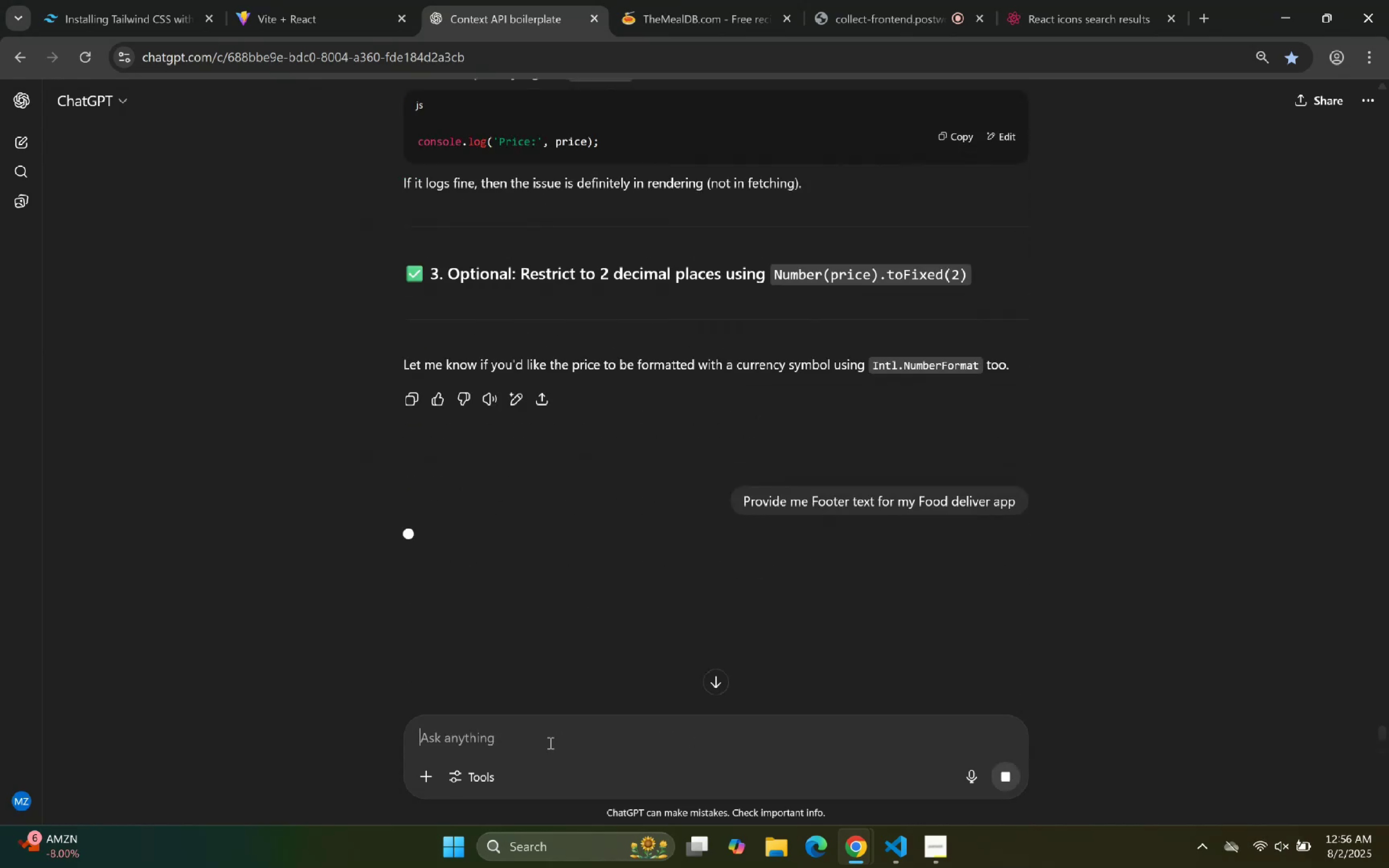 
scroll: coordinate [825, 546], scroll_direction: down, amount: 2.0
 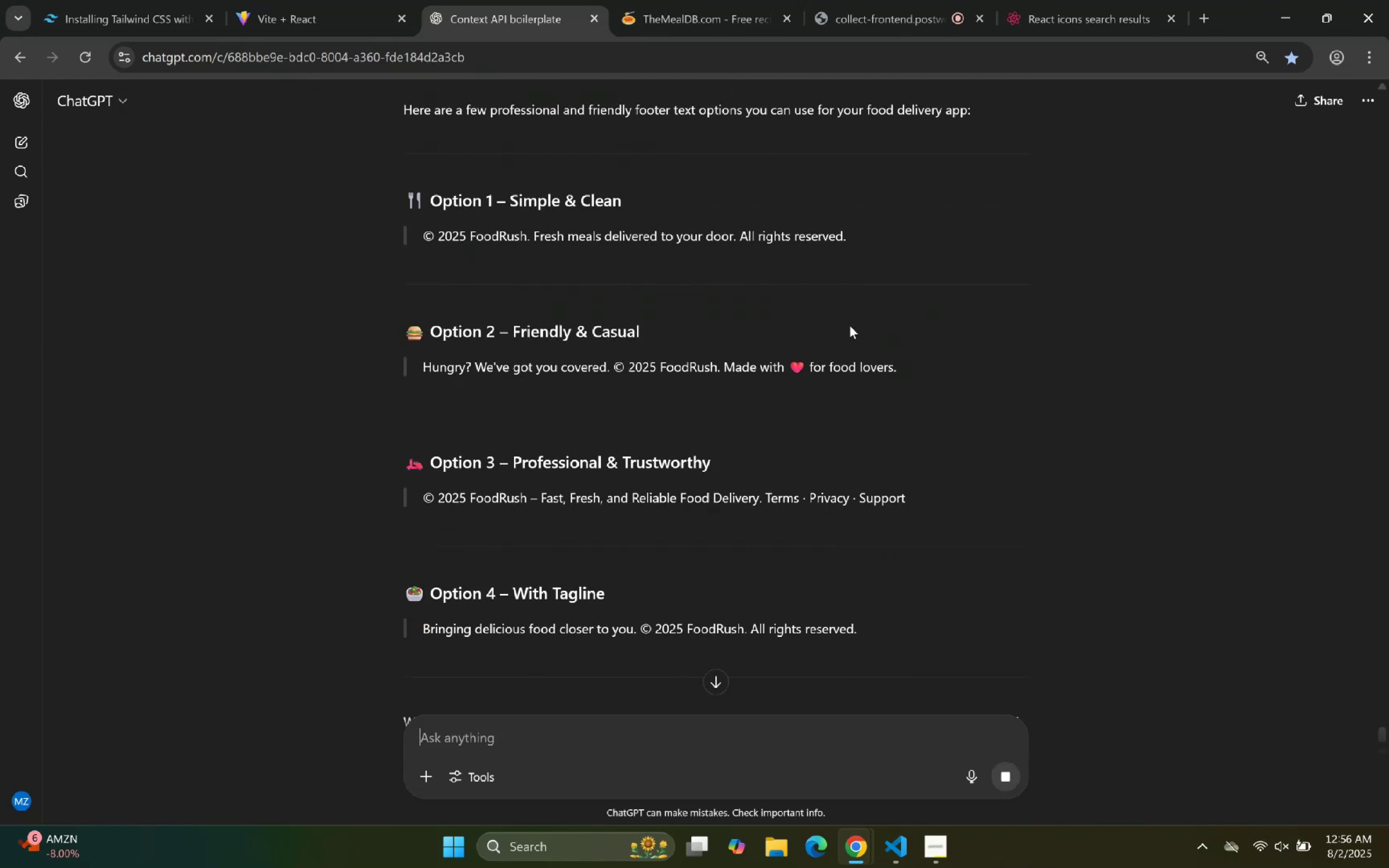 
scroll: coordinate [905, 171], scroll_direction: up, amount: 5.0
 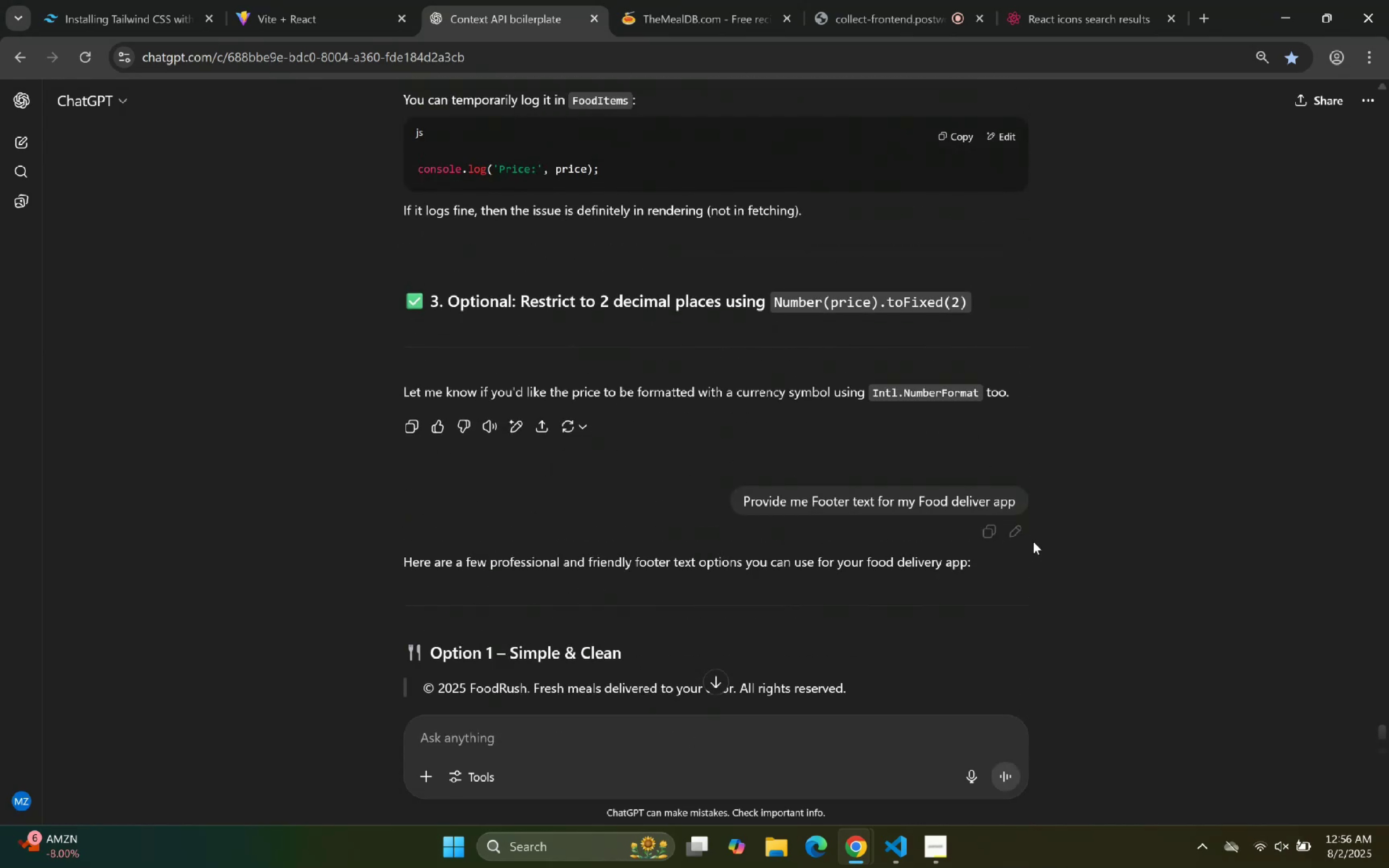 
left_click([1021, 537])
 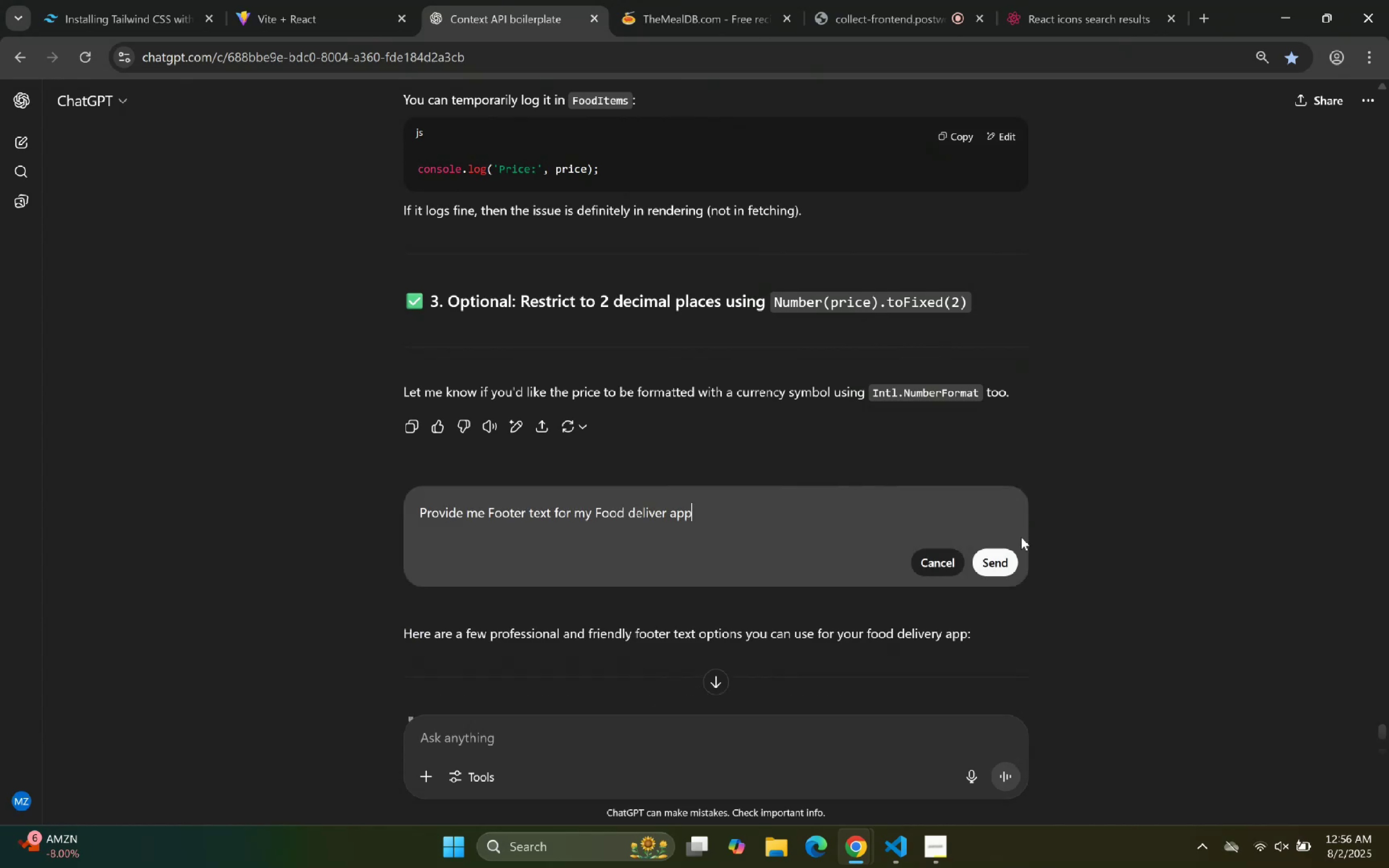 
type( for P tag)
 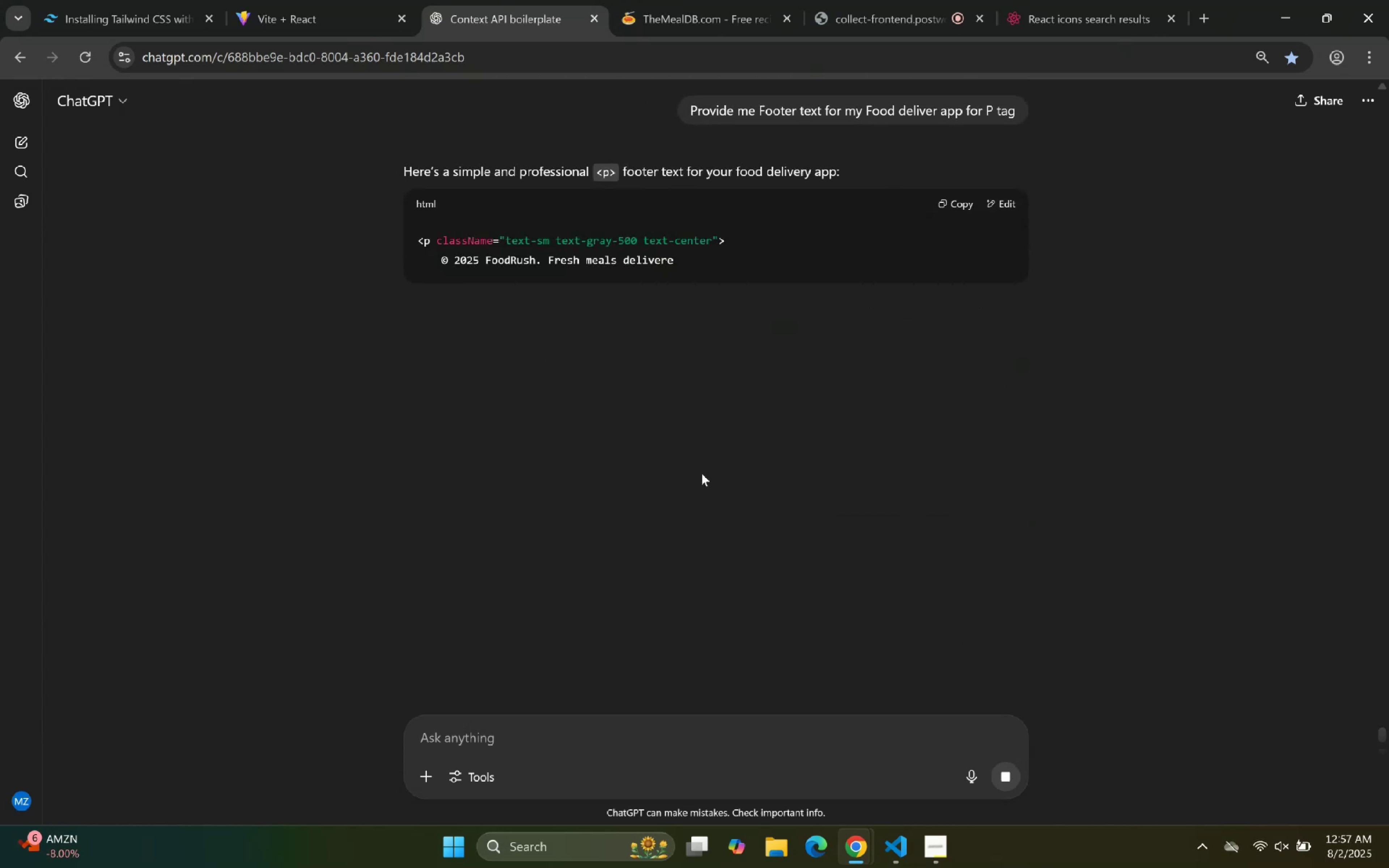 
wait(7.31)
 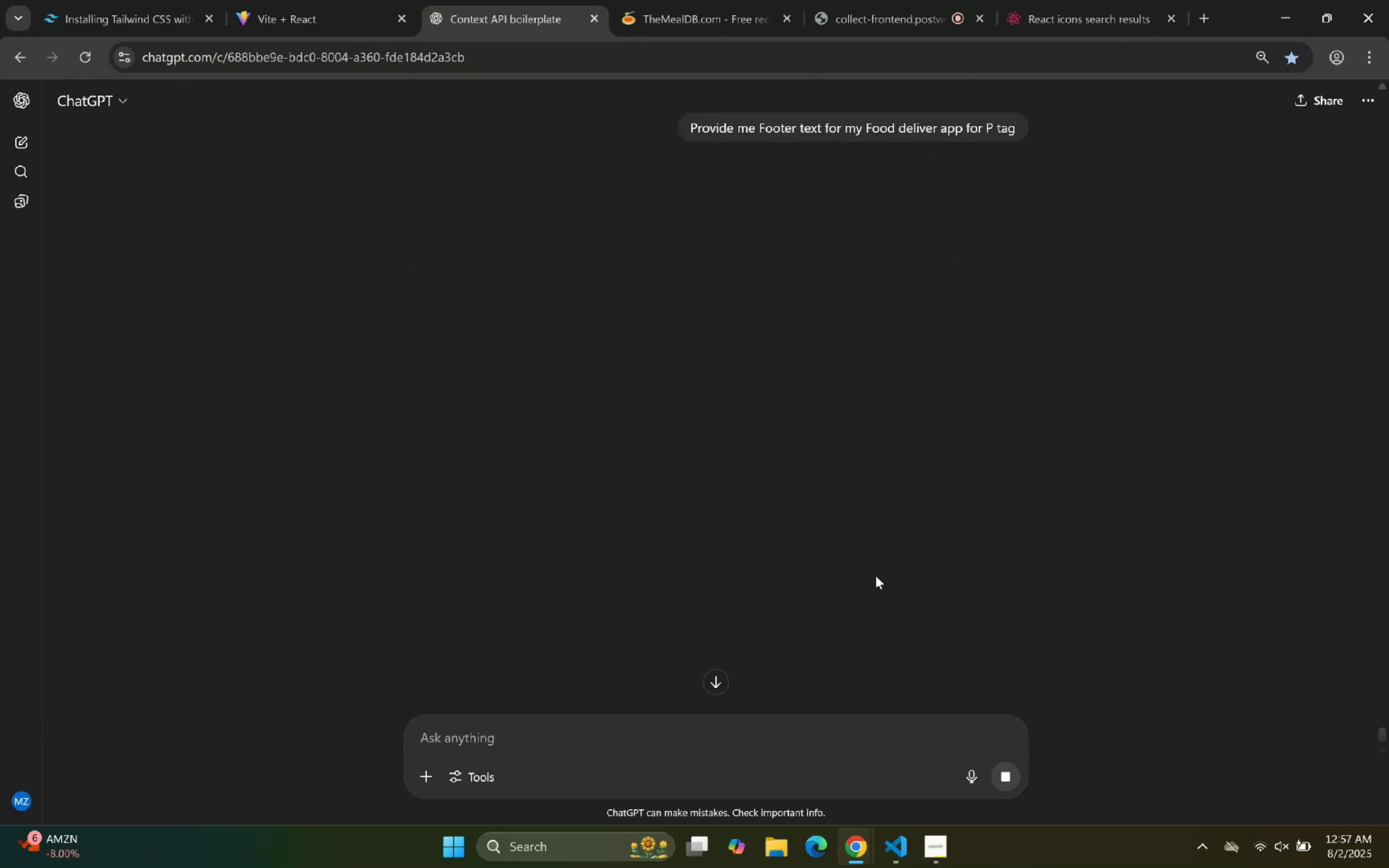 
scroll: coordinate [616, 620], scroll_direction: down, amount: 14.0
 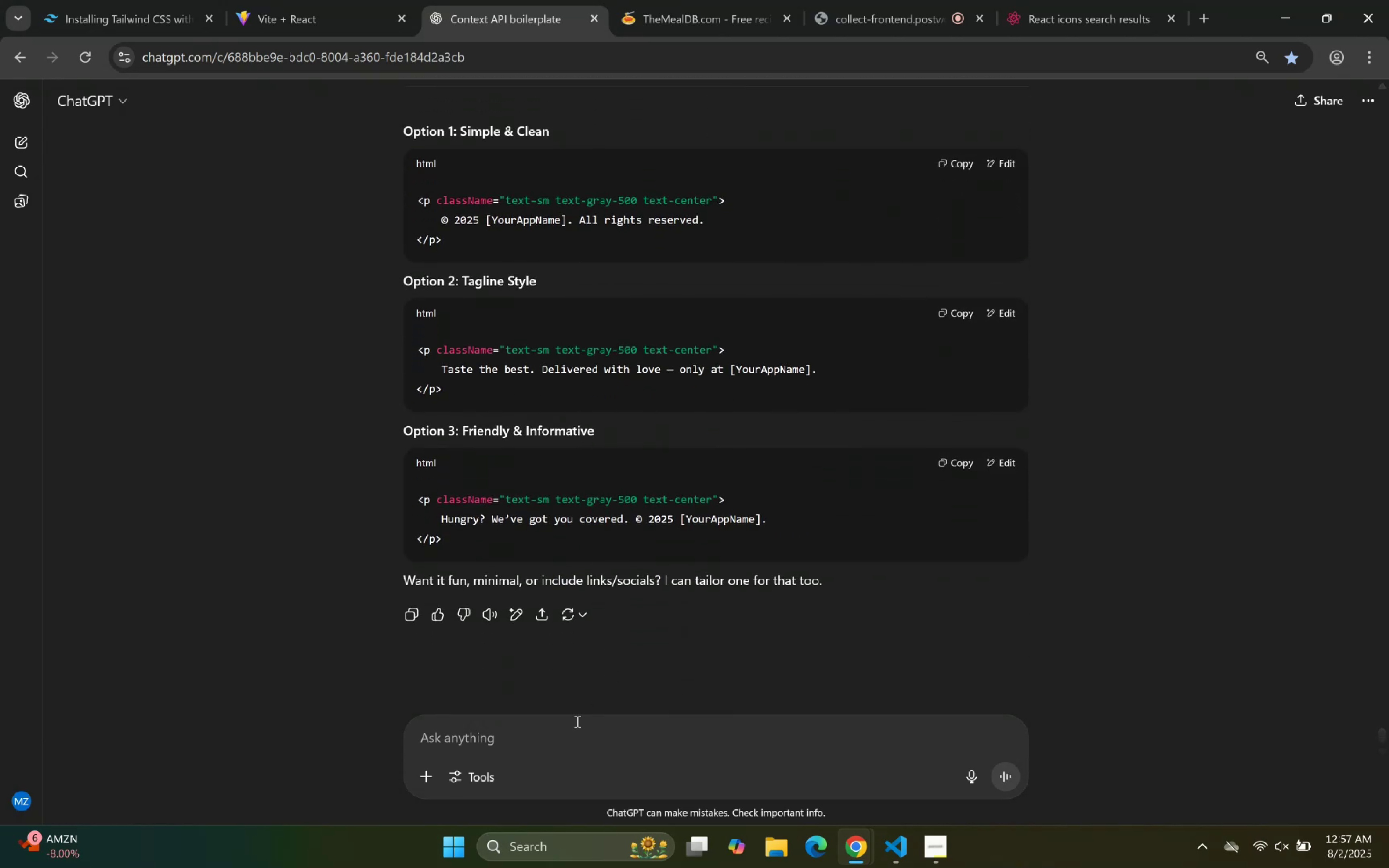 
left_click([576, 721])
 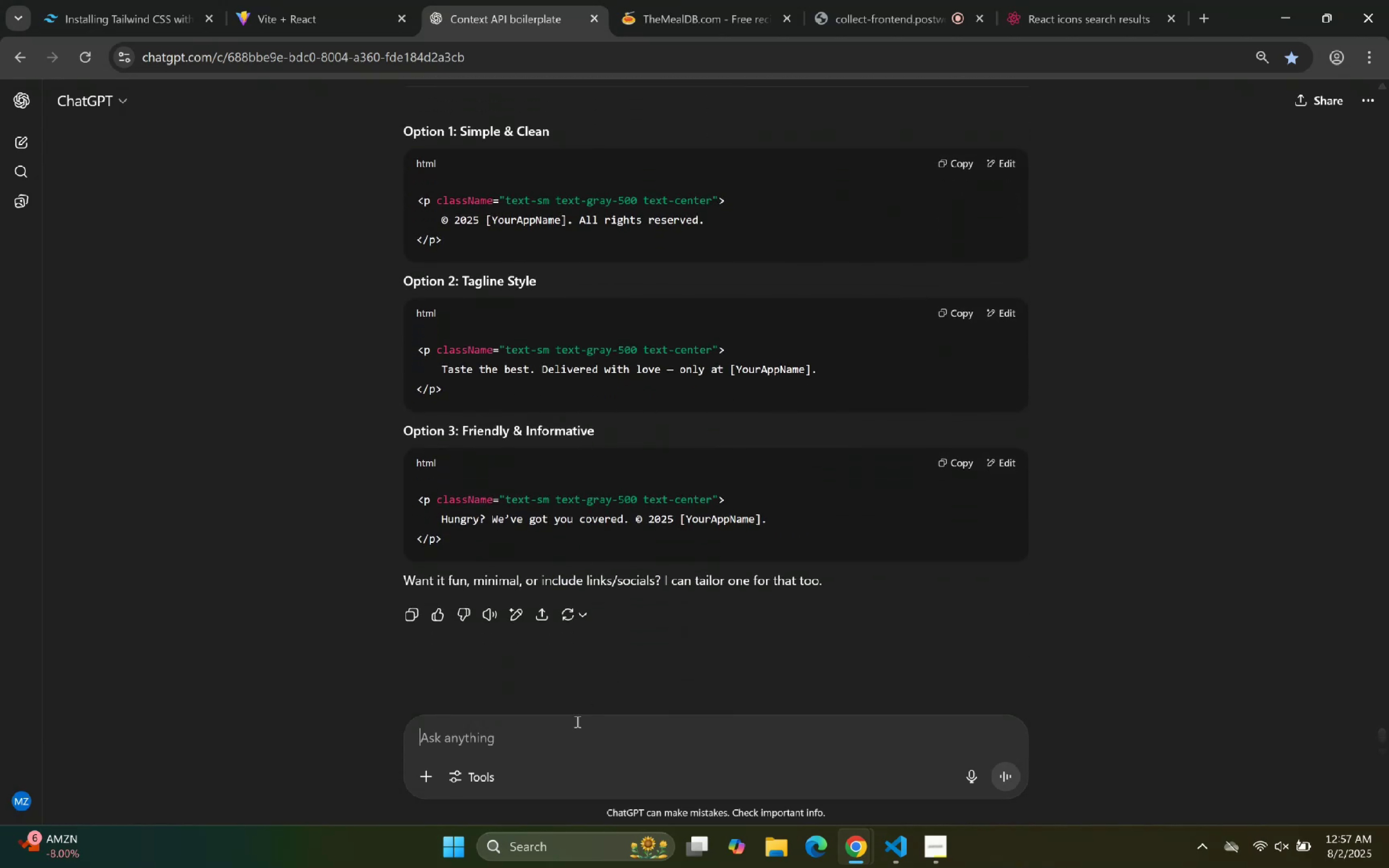 
type(No a detailed one witho)
 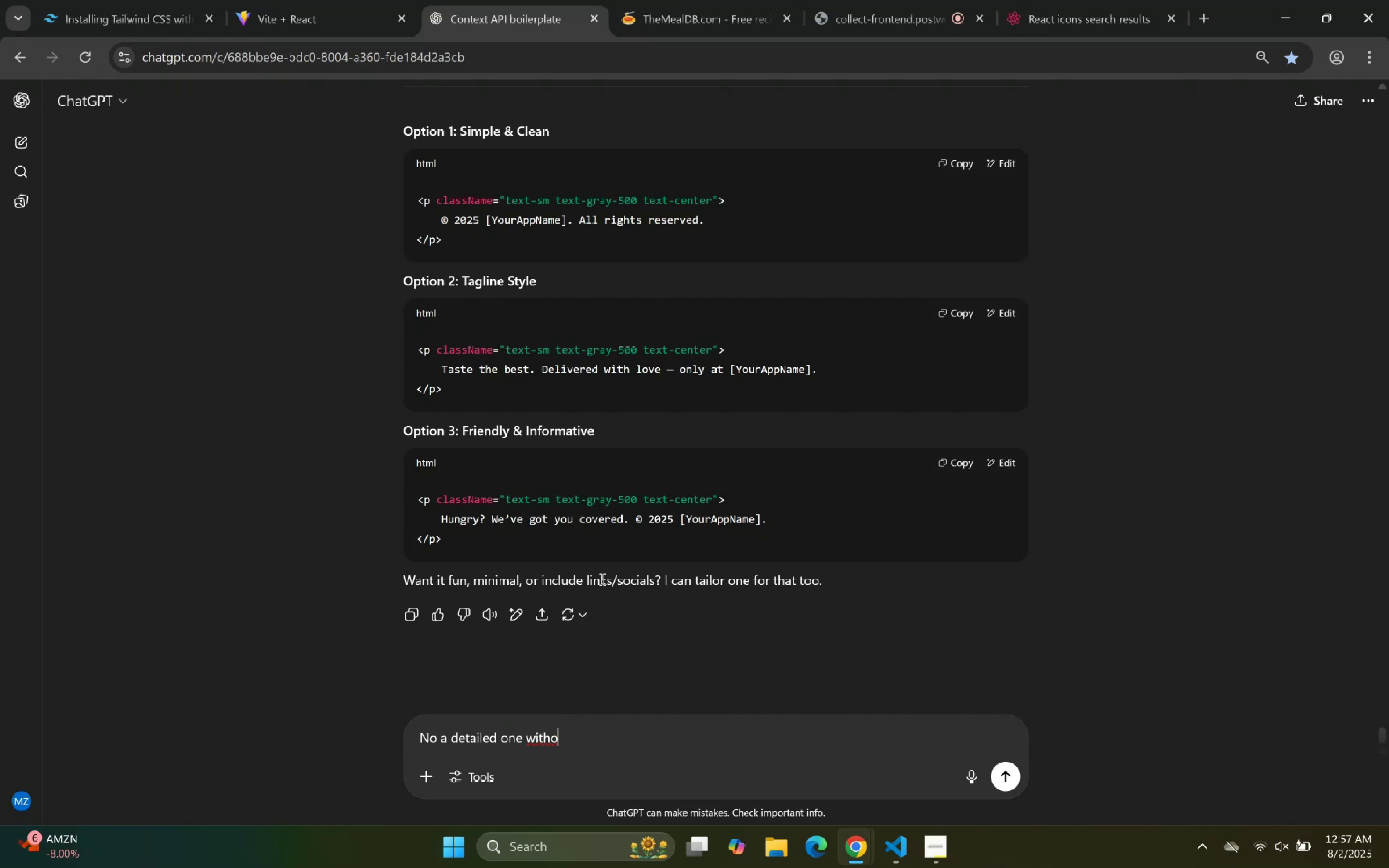 
left_click_drag(start_coordinate=[632, 518], to_coordinate=[673, 519])
 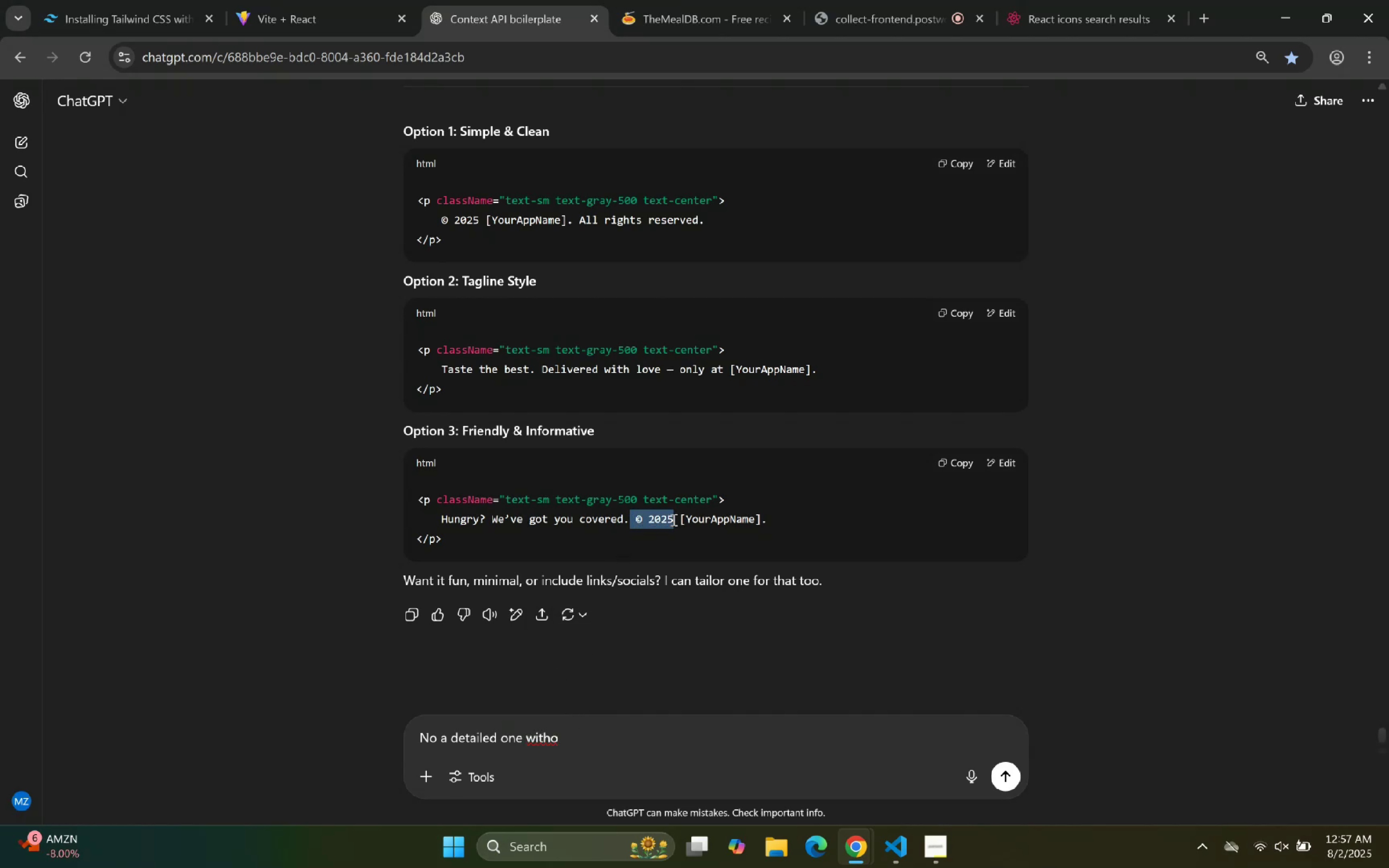 
key(Control+C)
 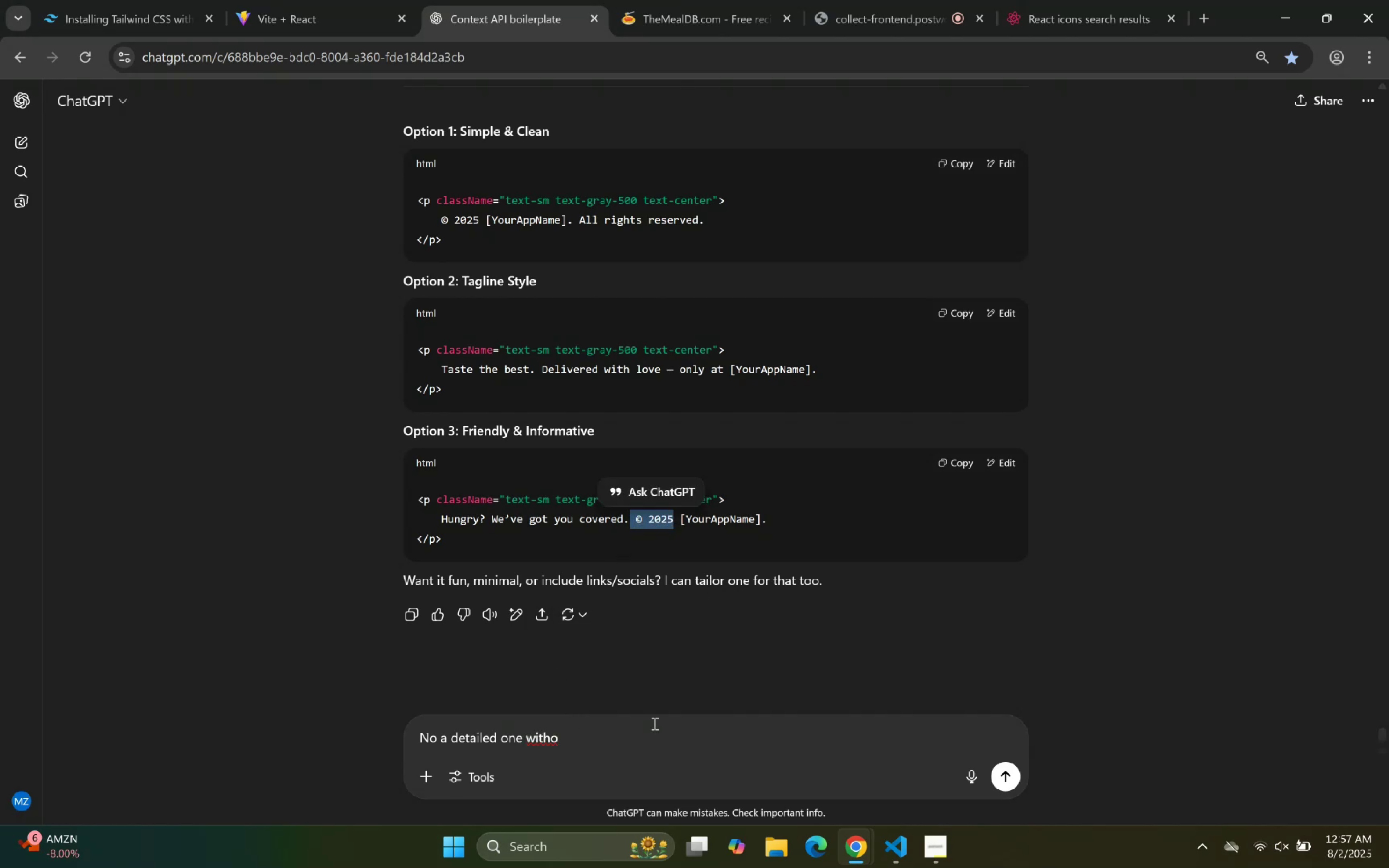 
key(Control+C)
 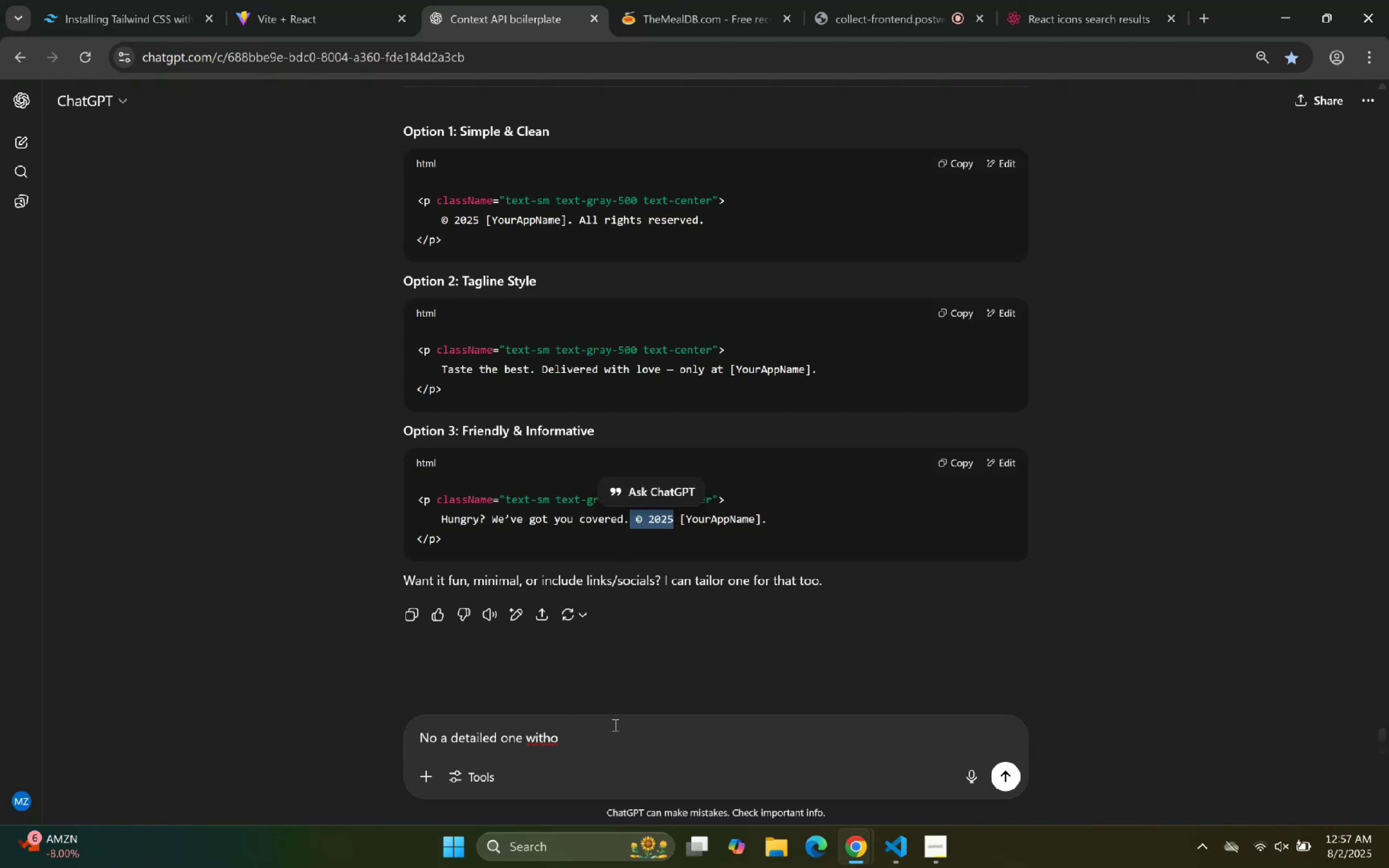 
left_click([603, 736])
 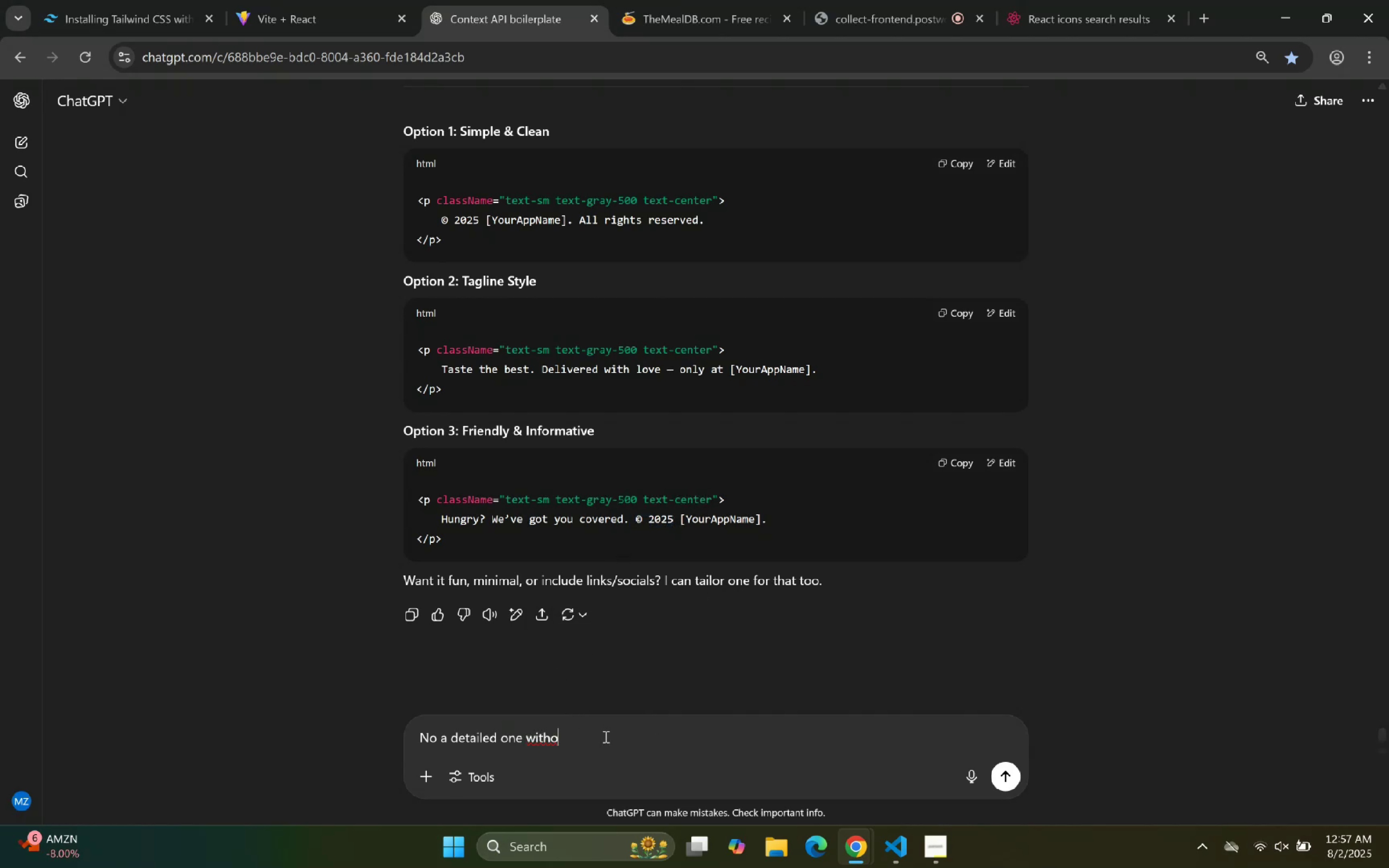 
type(ut )
 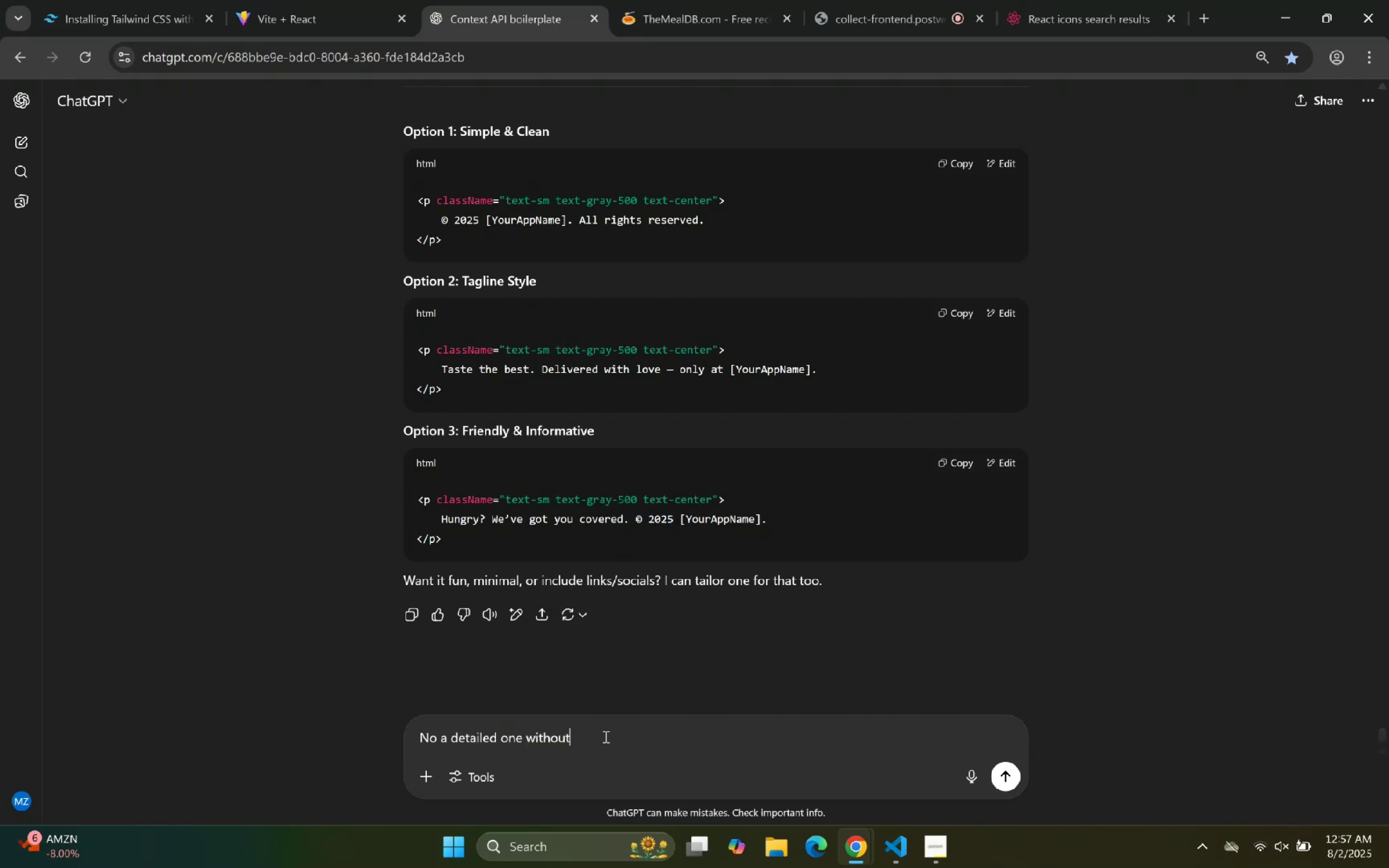 
key(Control+ControlLeft)
 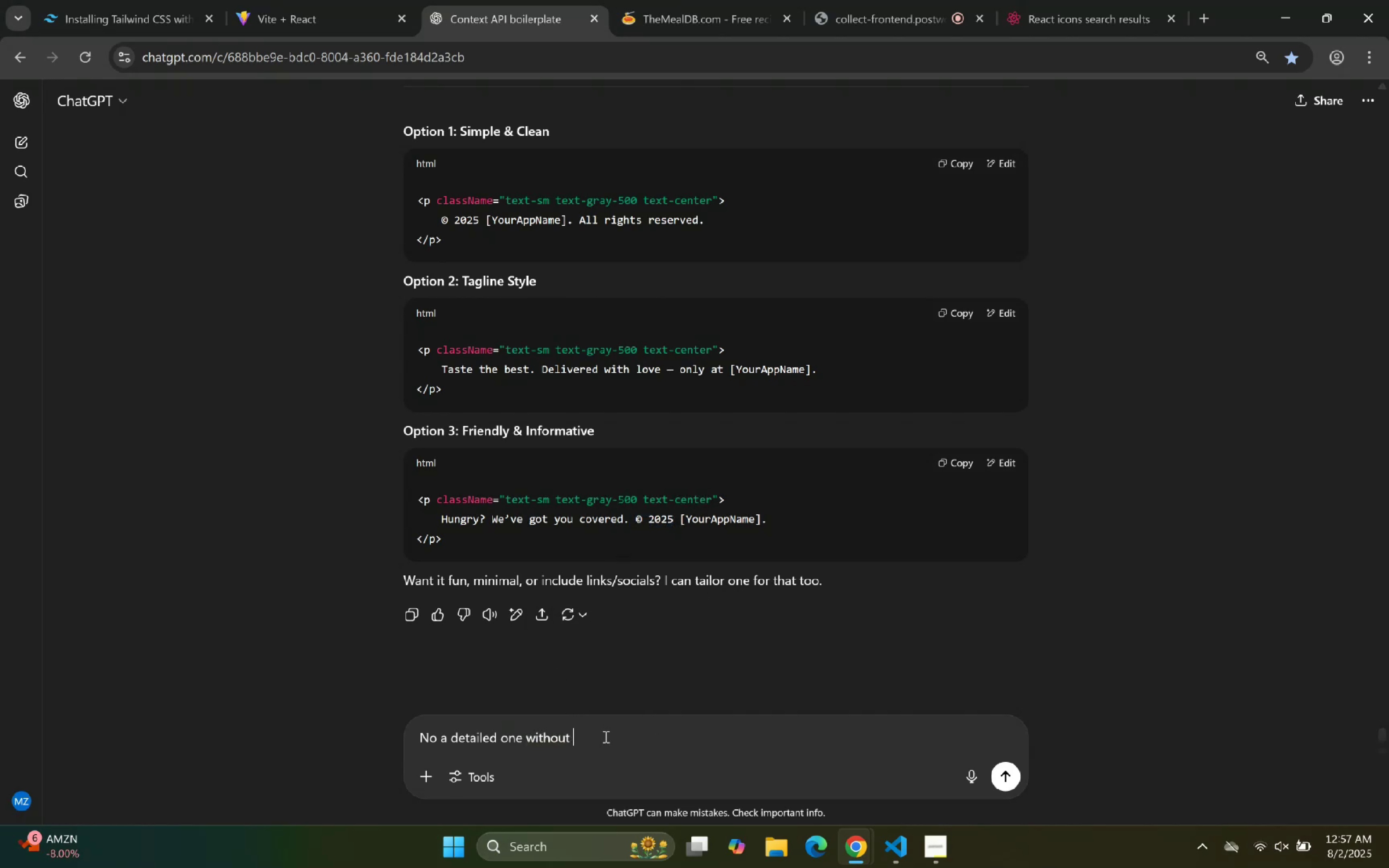 
key(Control+V)
 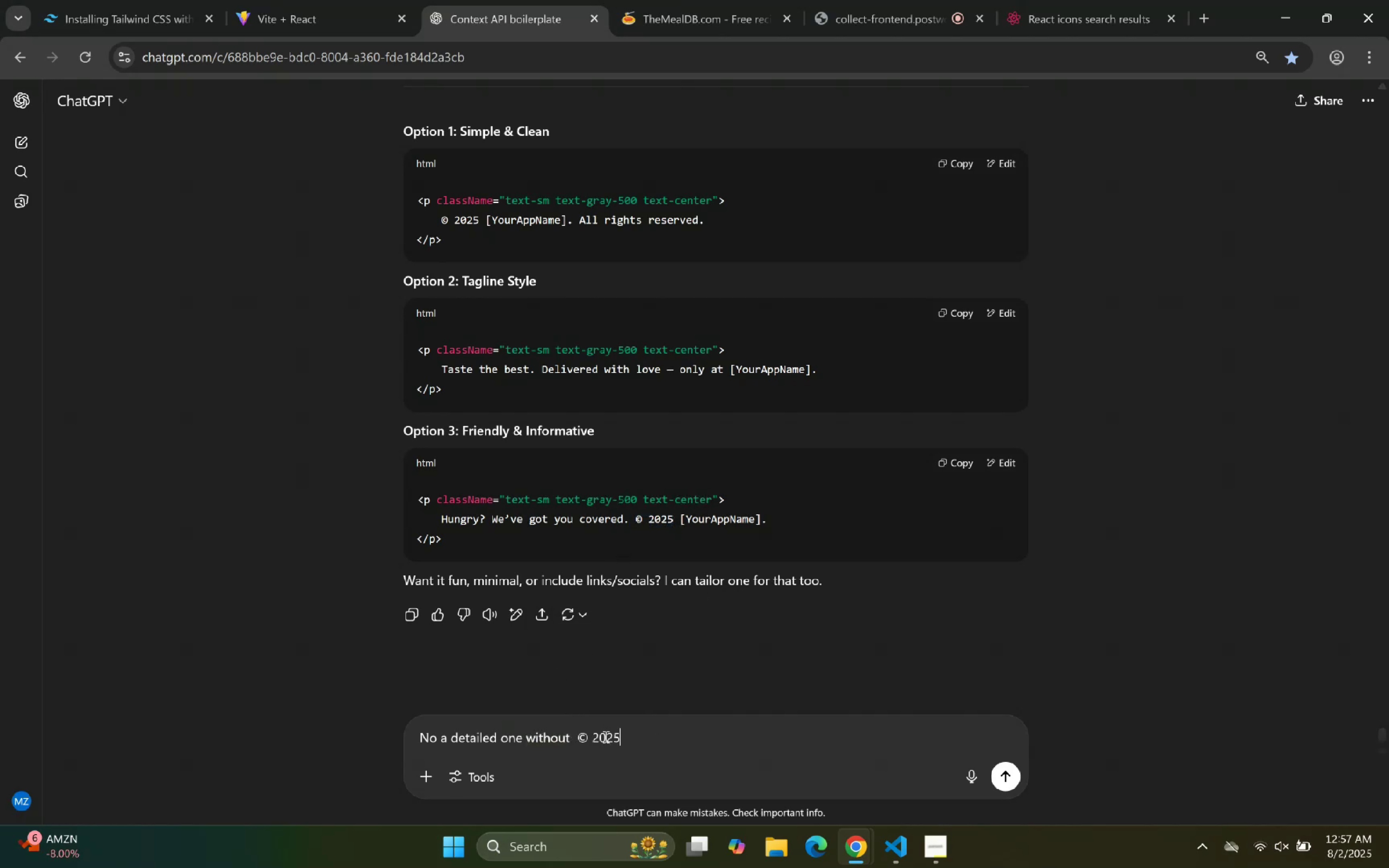 
key(Enter)
 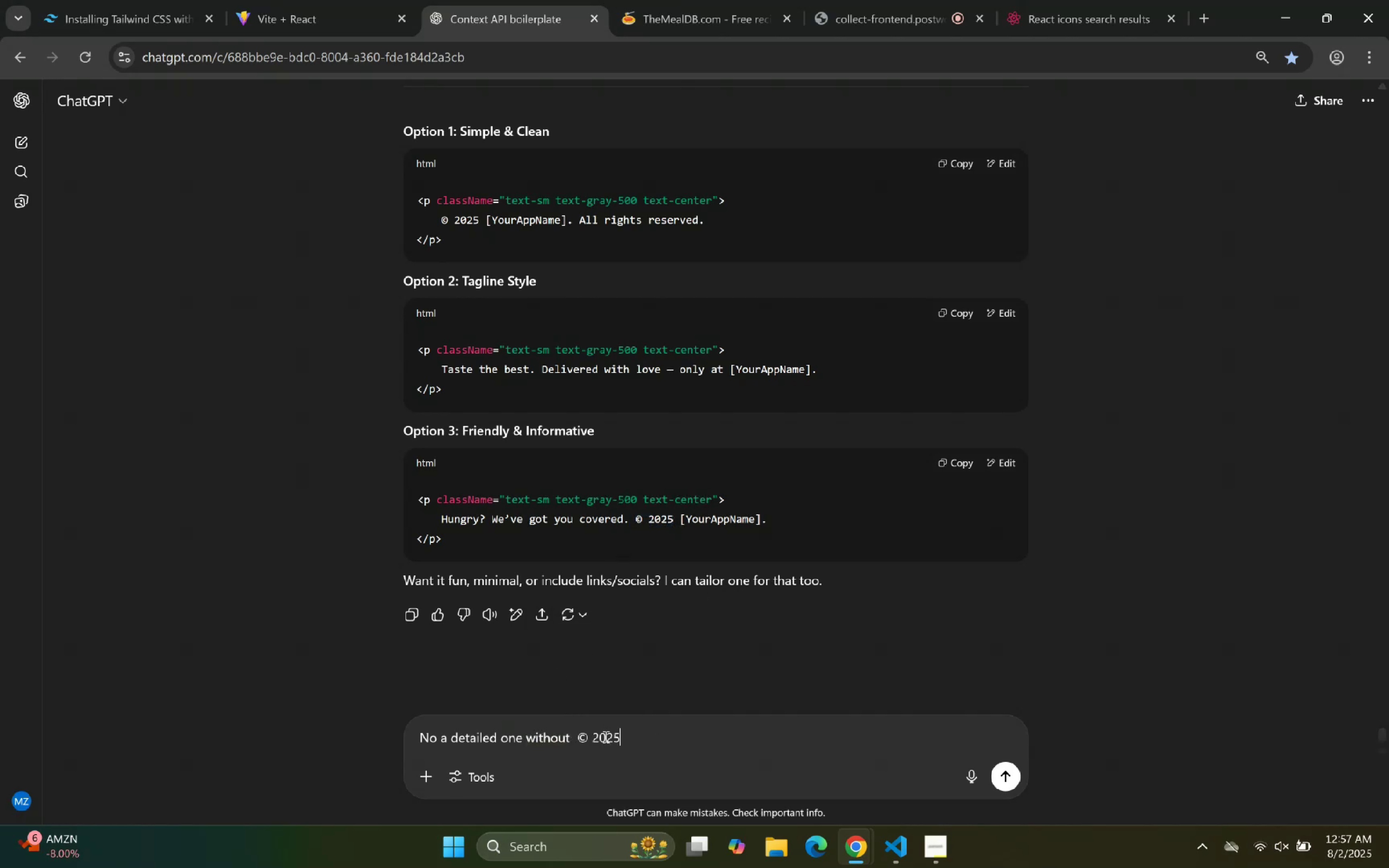 
key(Enter)
 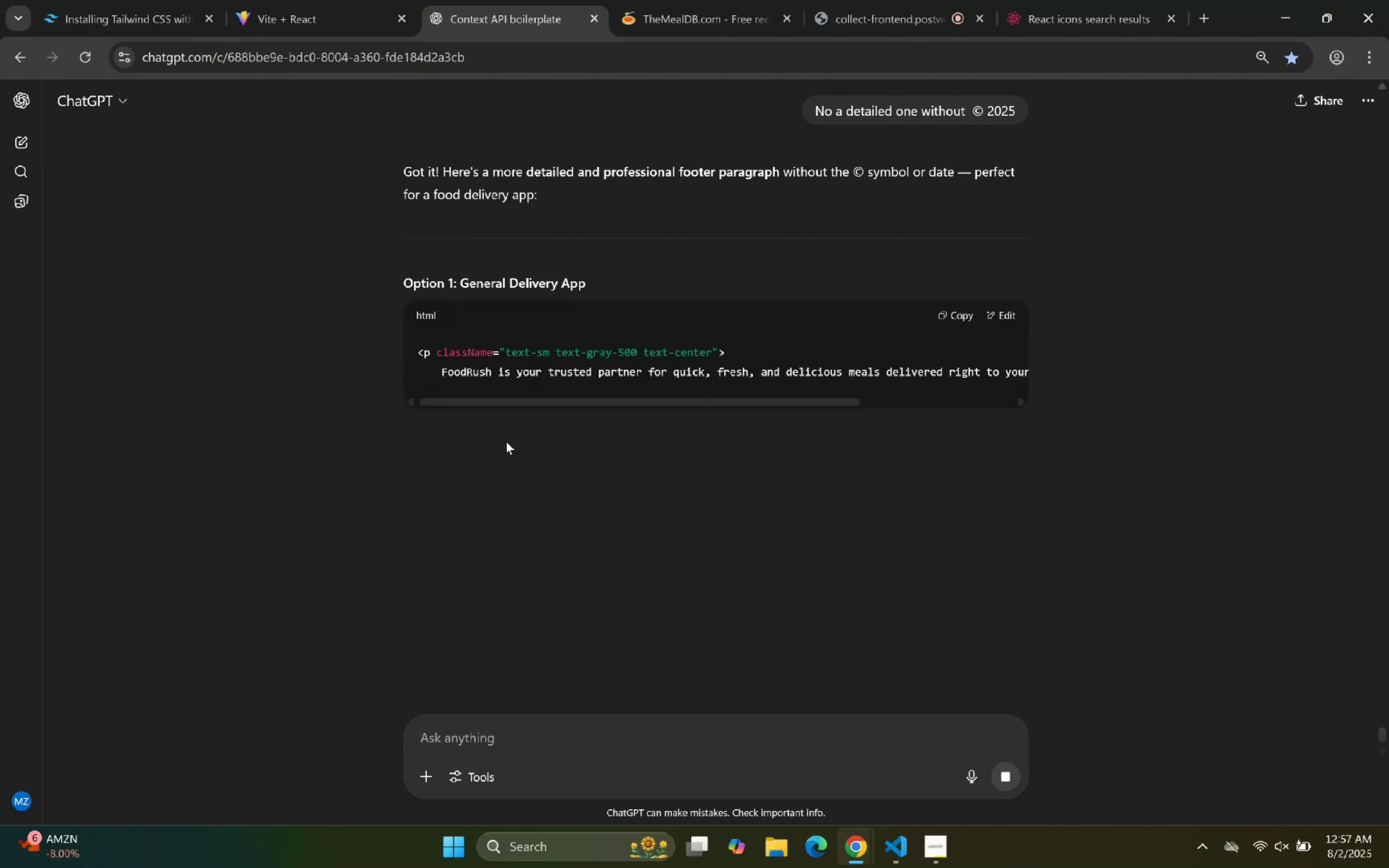 
wait(6.0)
 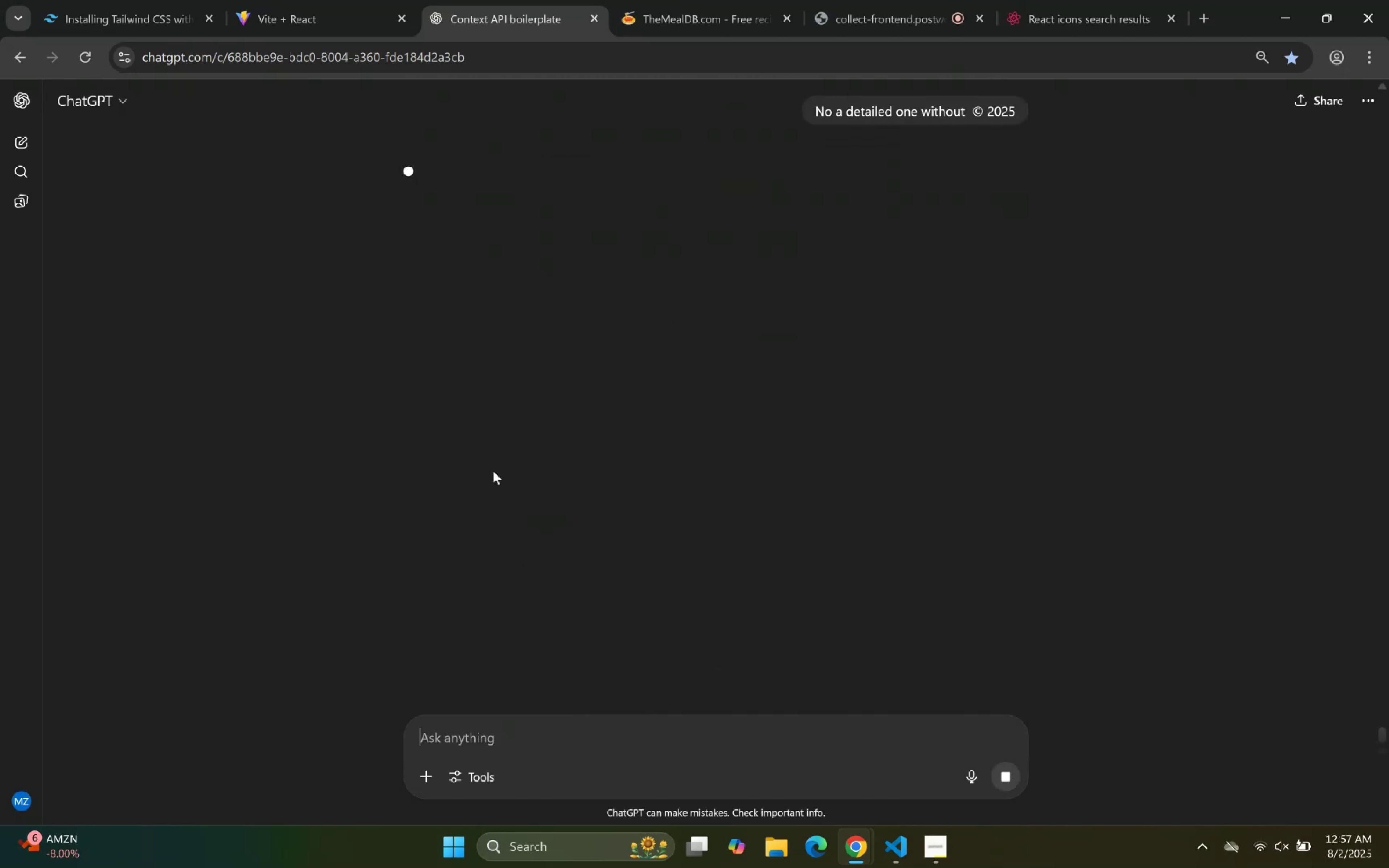 
left_click_drag(start_coordinate=[444, 373], to_coordinate=[756, 379])
 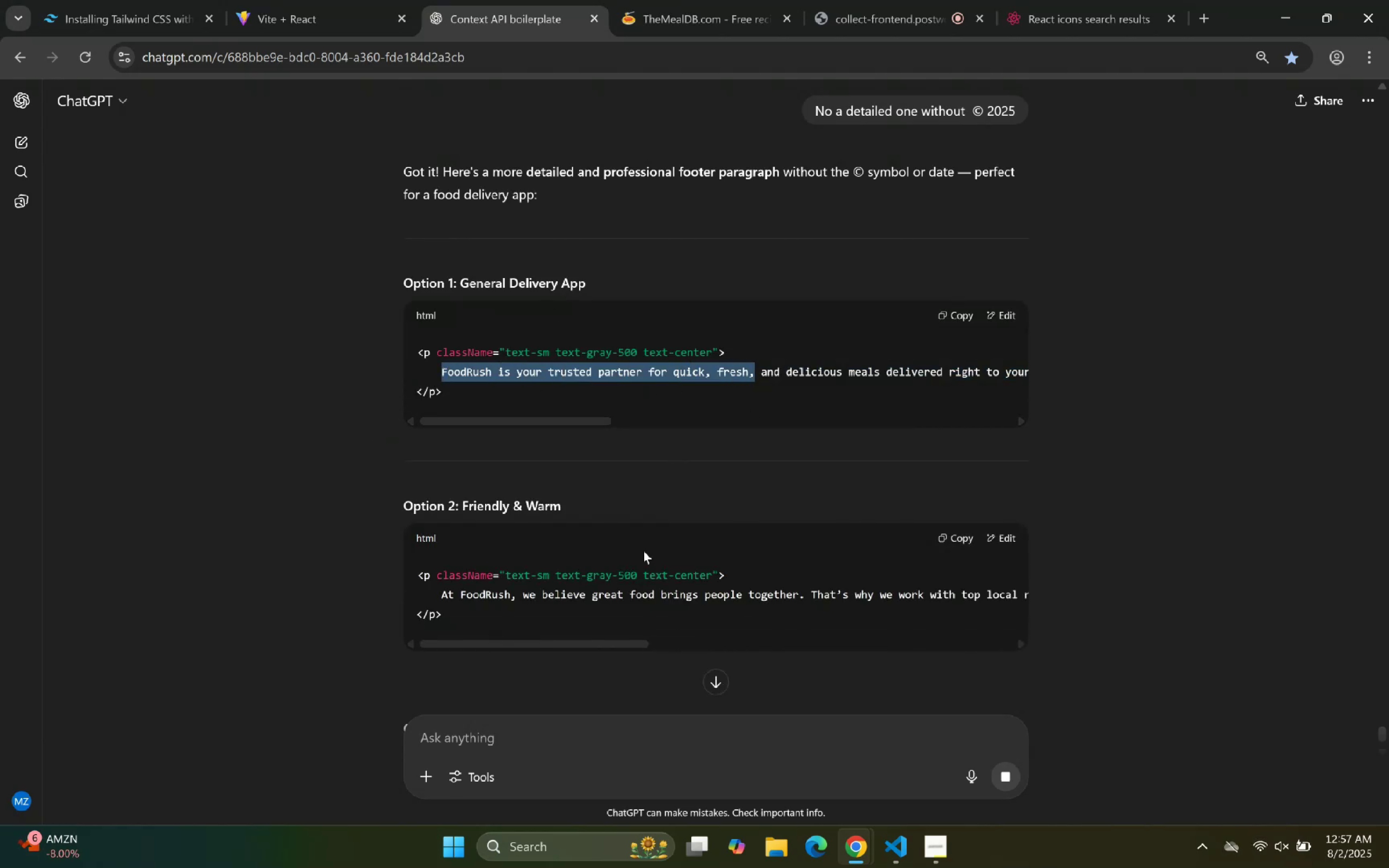 
left_click([641, 554])
 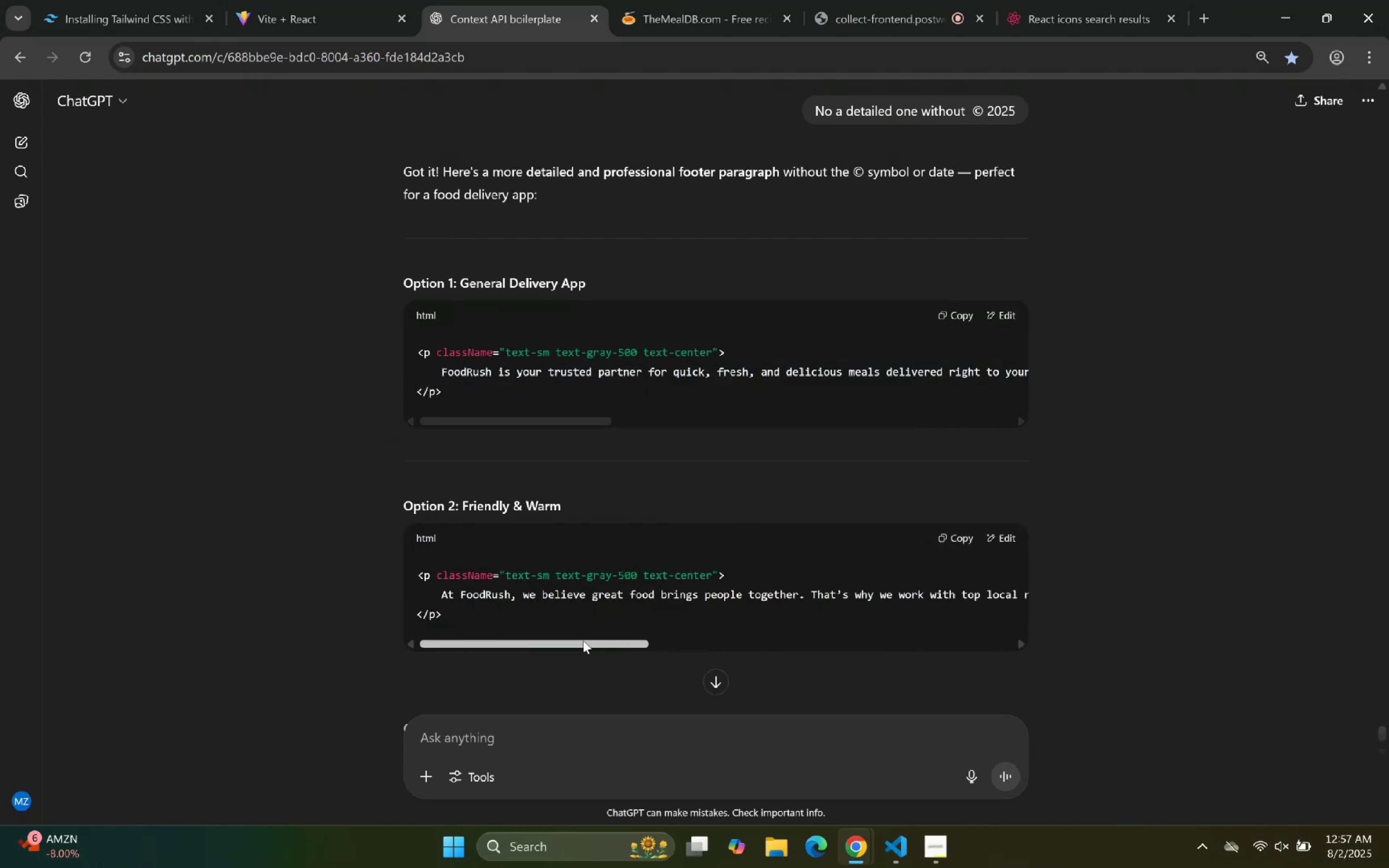 
left_click_drag(start_coordinate=[581, 645], to_coordinate=[349, 589])
 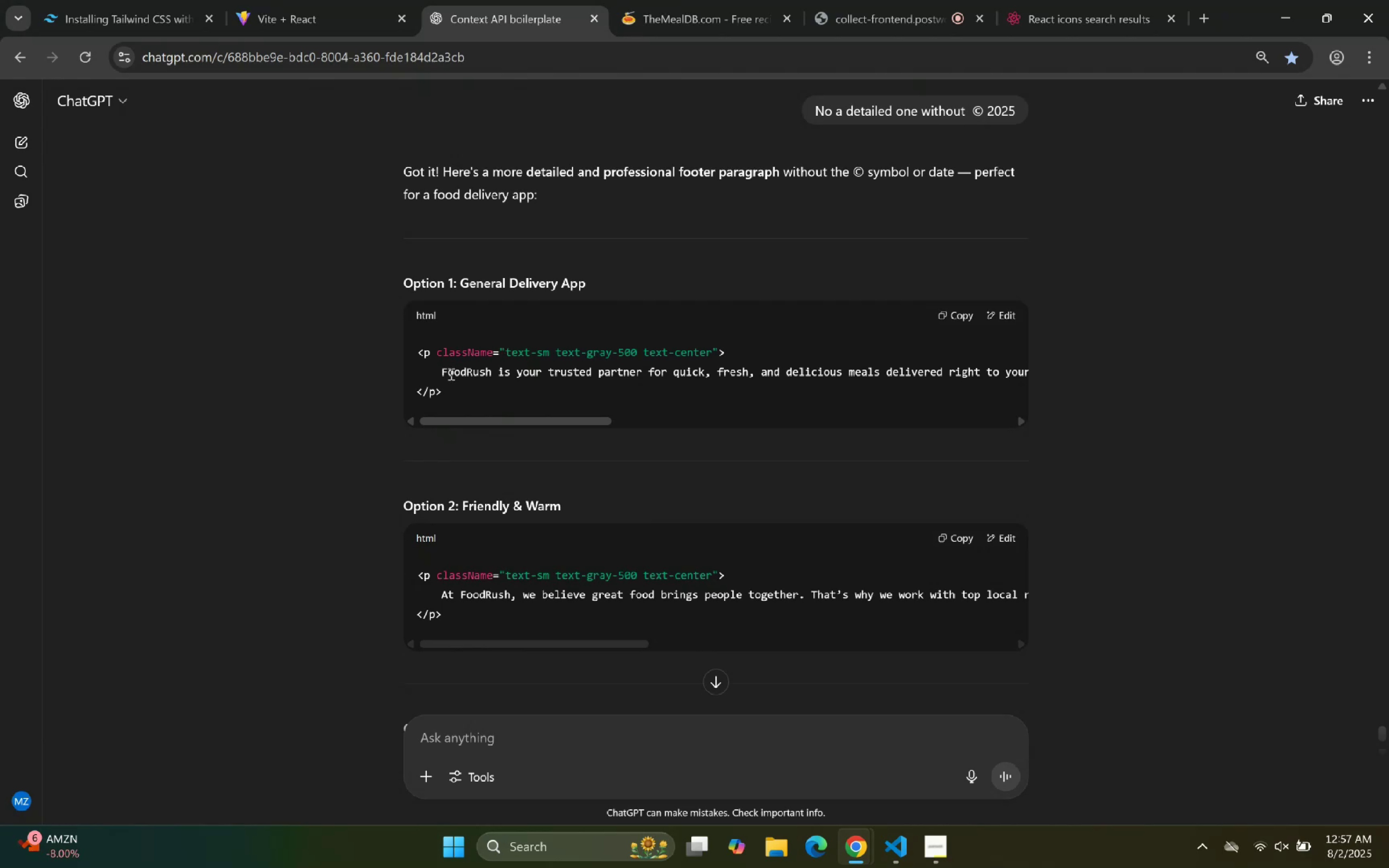 
left_click_drag(start_coordinate=[441, 374], to_coordinate=[1071, 375])
 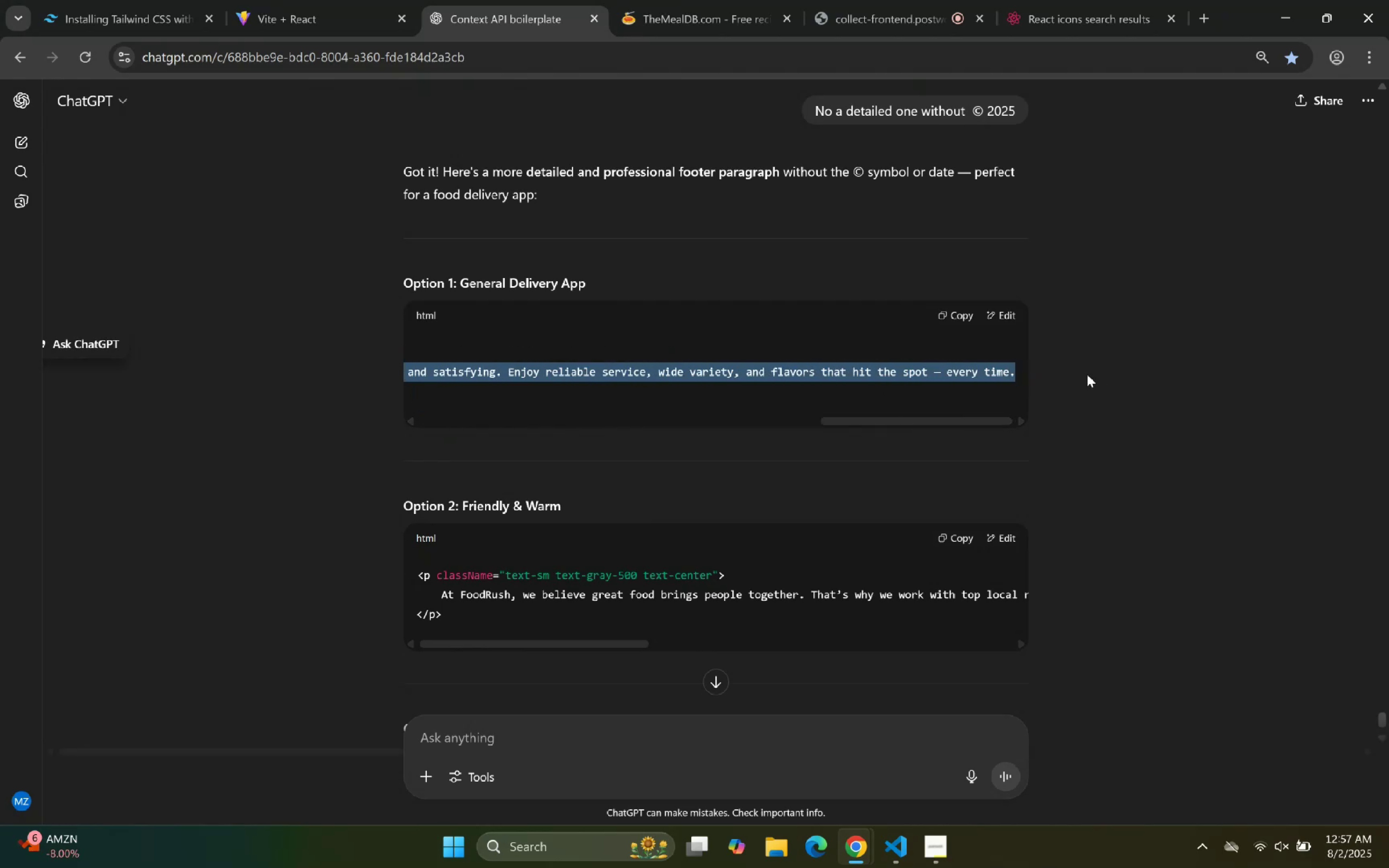 
key(Control+ControlLeft)
 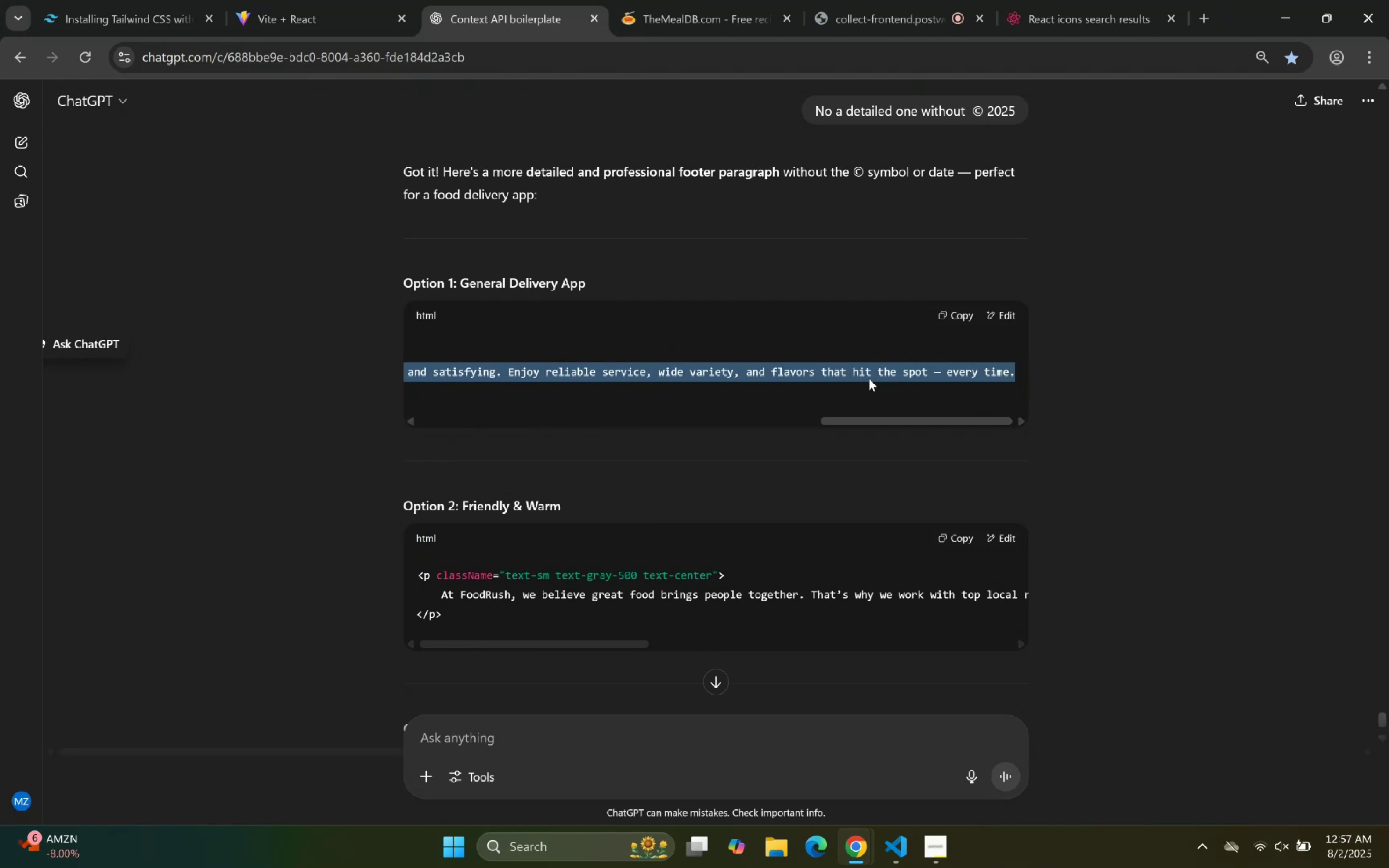 
key(Control+C)
 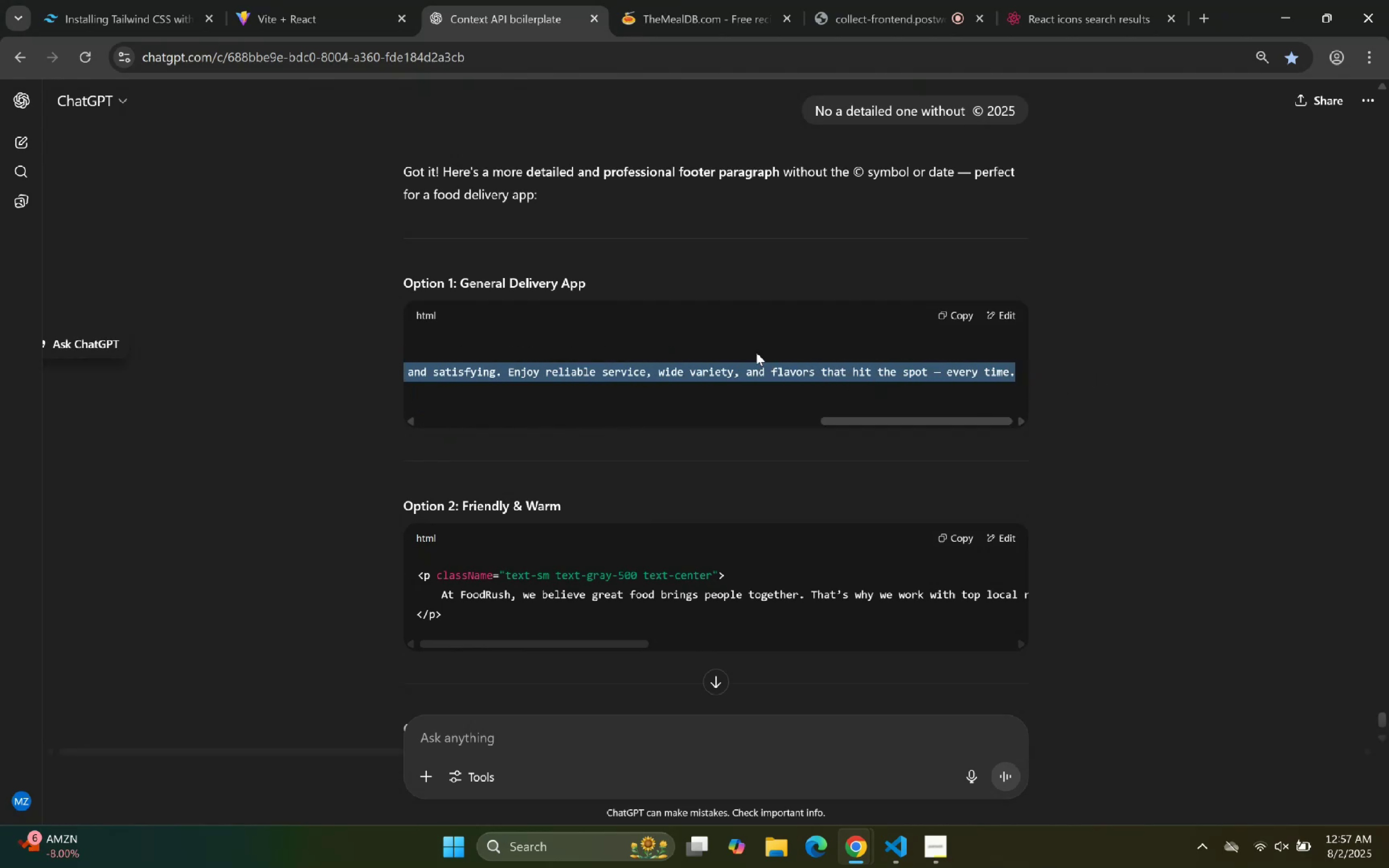 
key(Control+C)
 